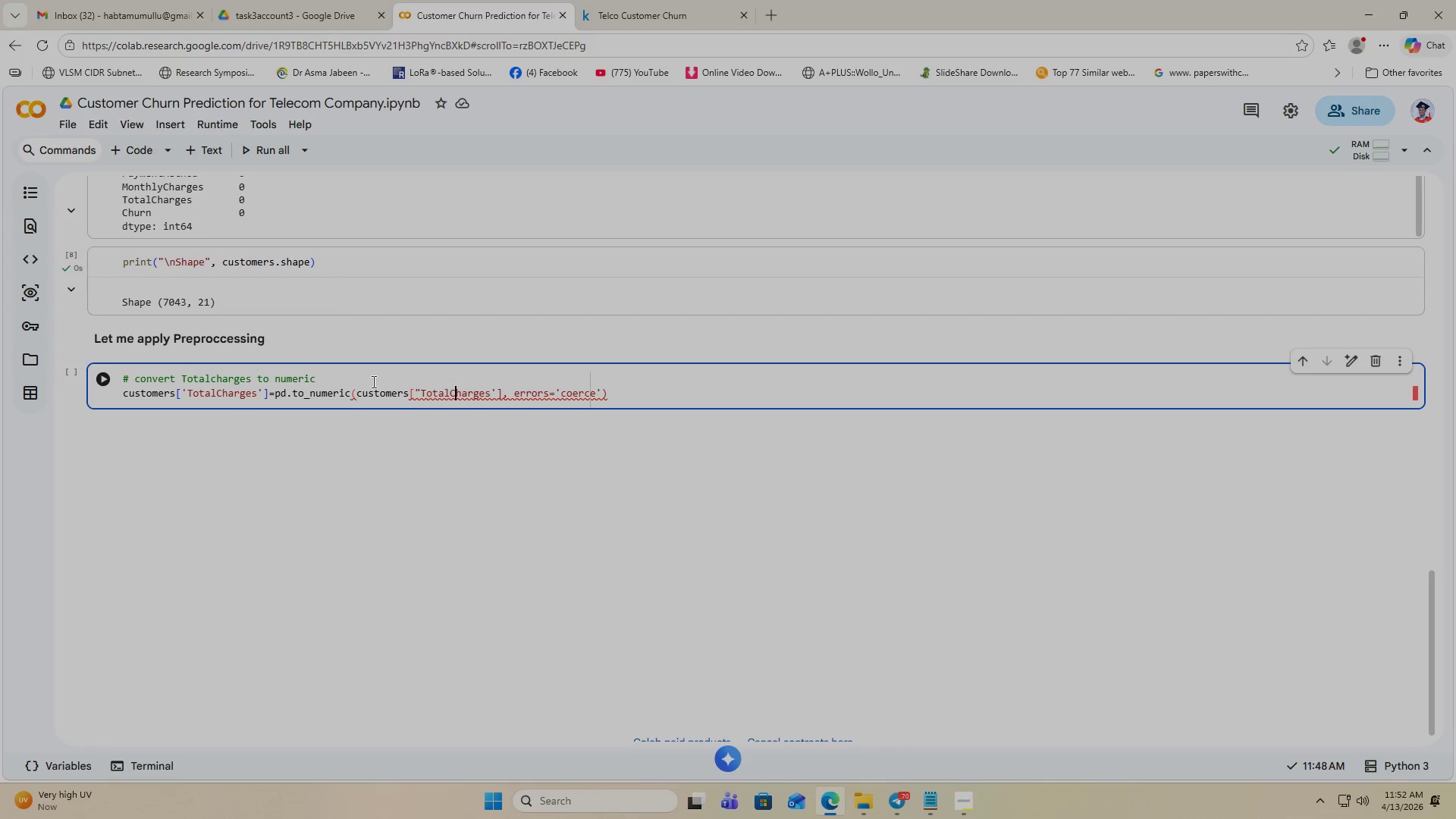 
key(ArrowLeft)
 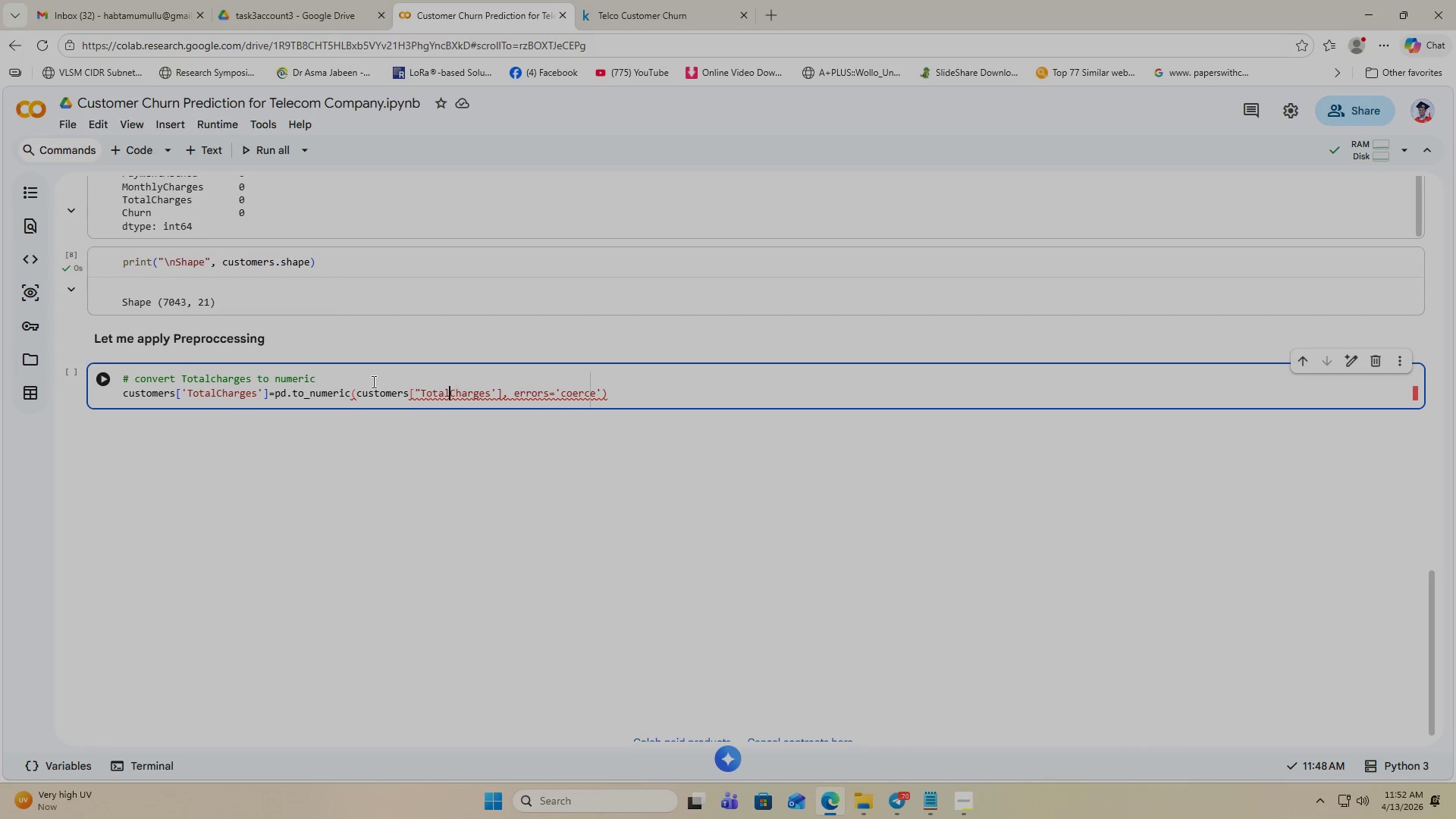 
key(ArrowLeft)
 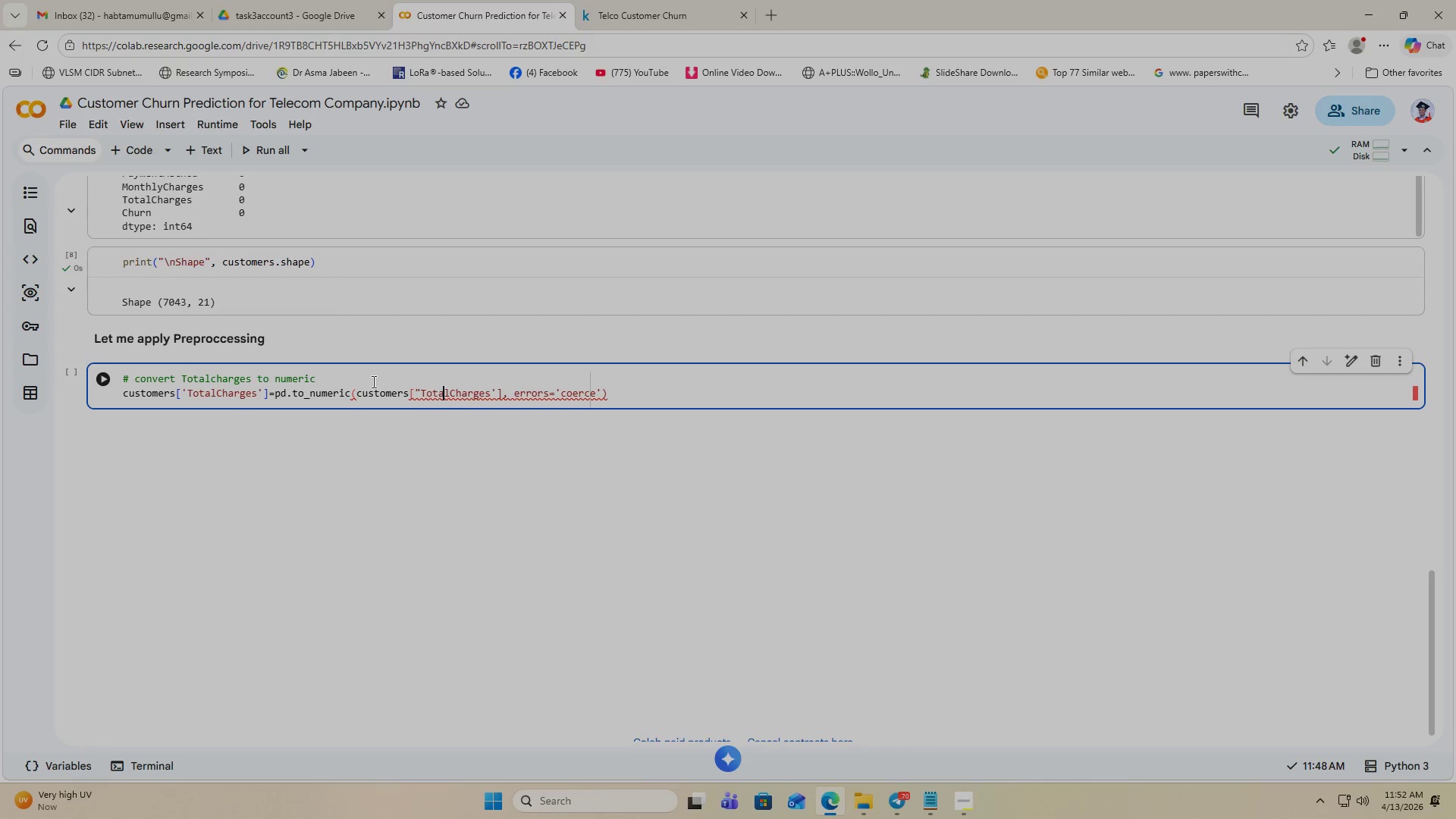 
key(ArrowLeft)
 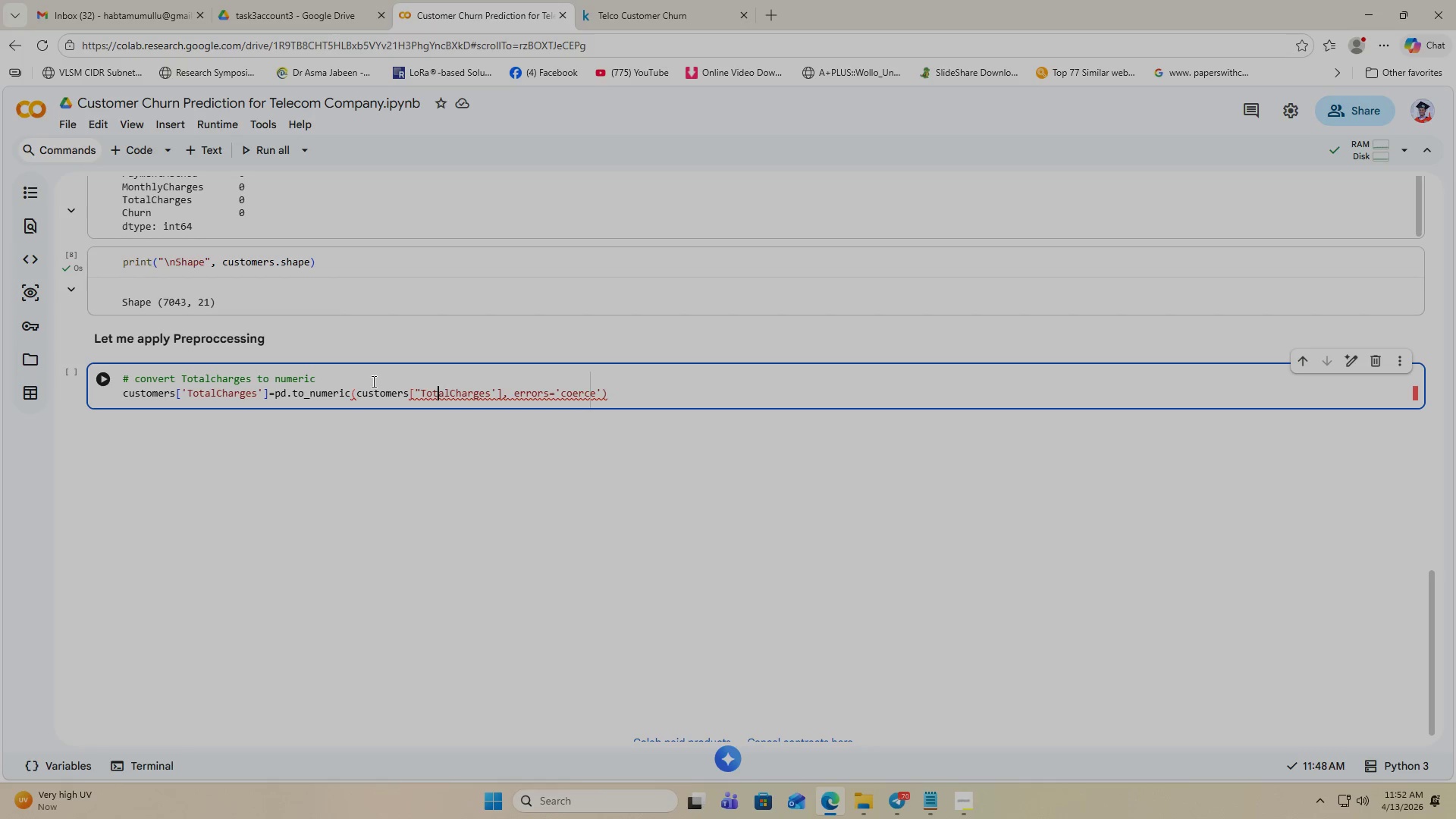 
key(ArrowLeft)
 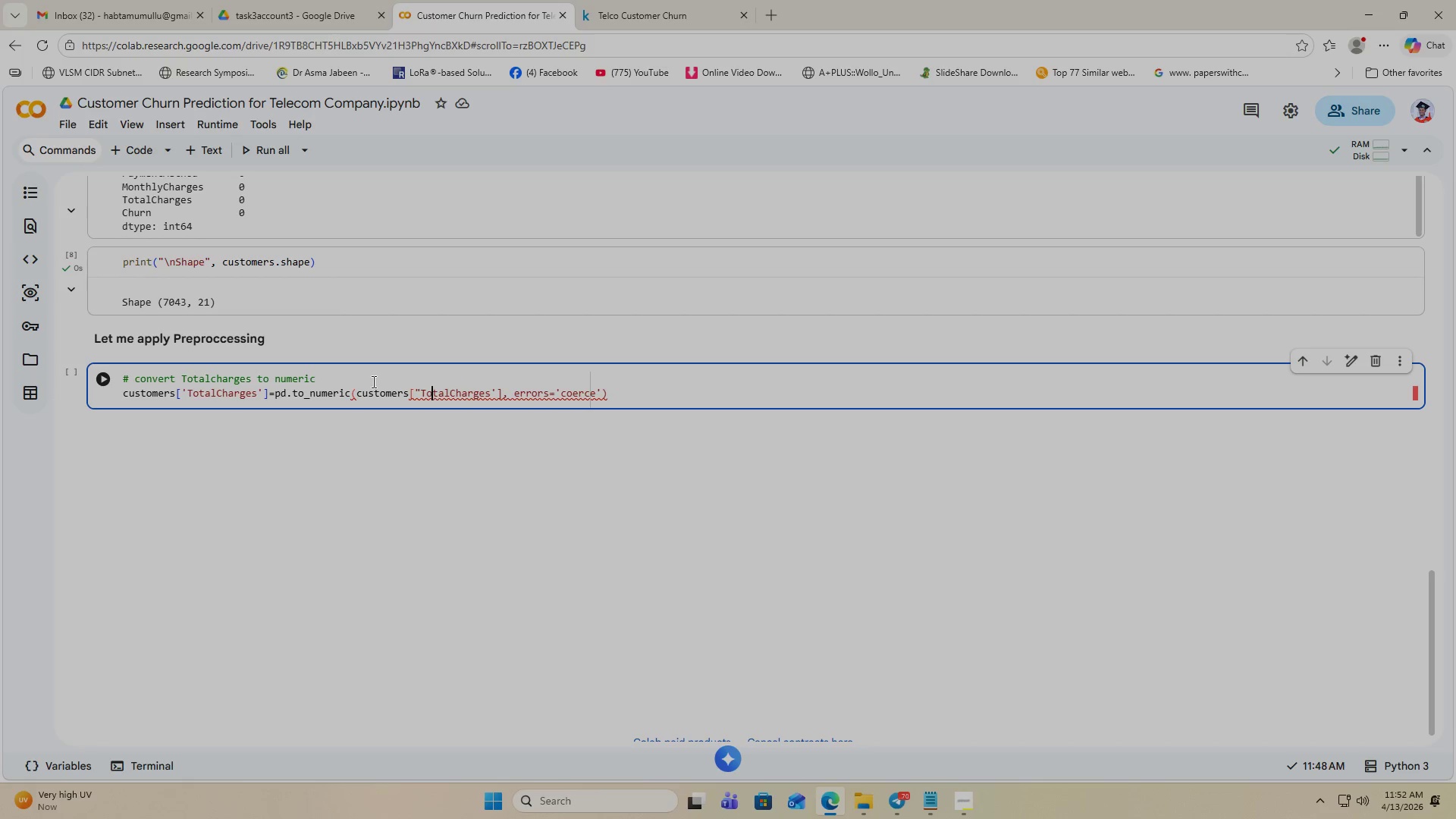 
key(ArrowLeft)
 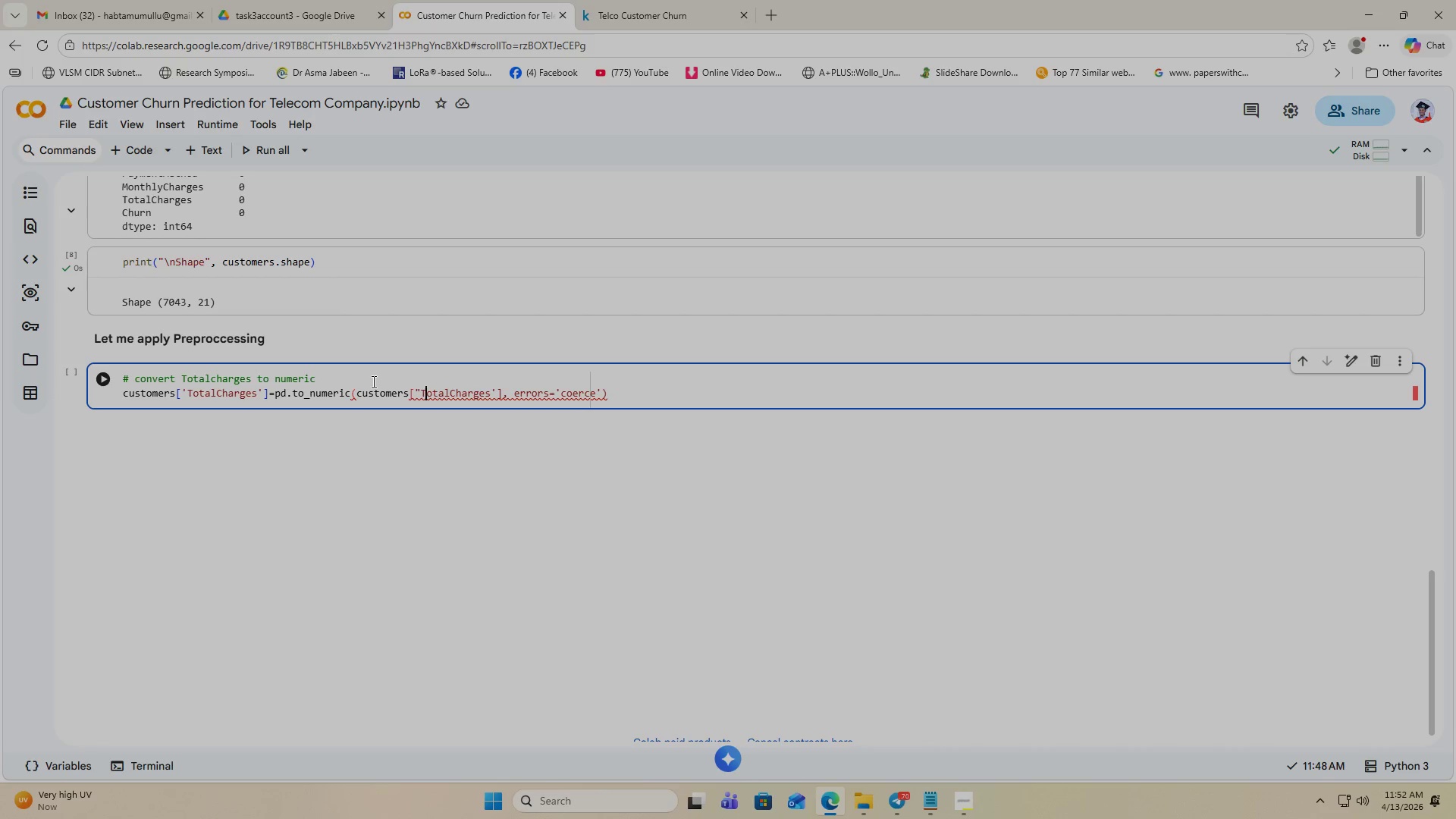 
key(ArrowLeft)
 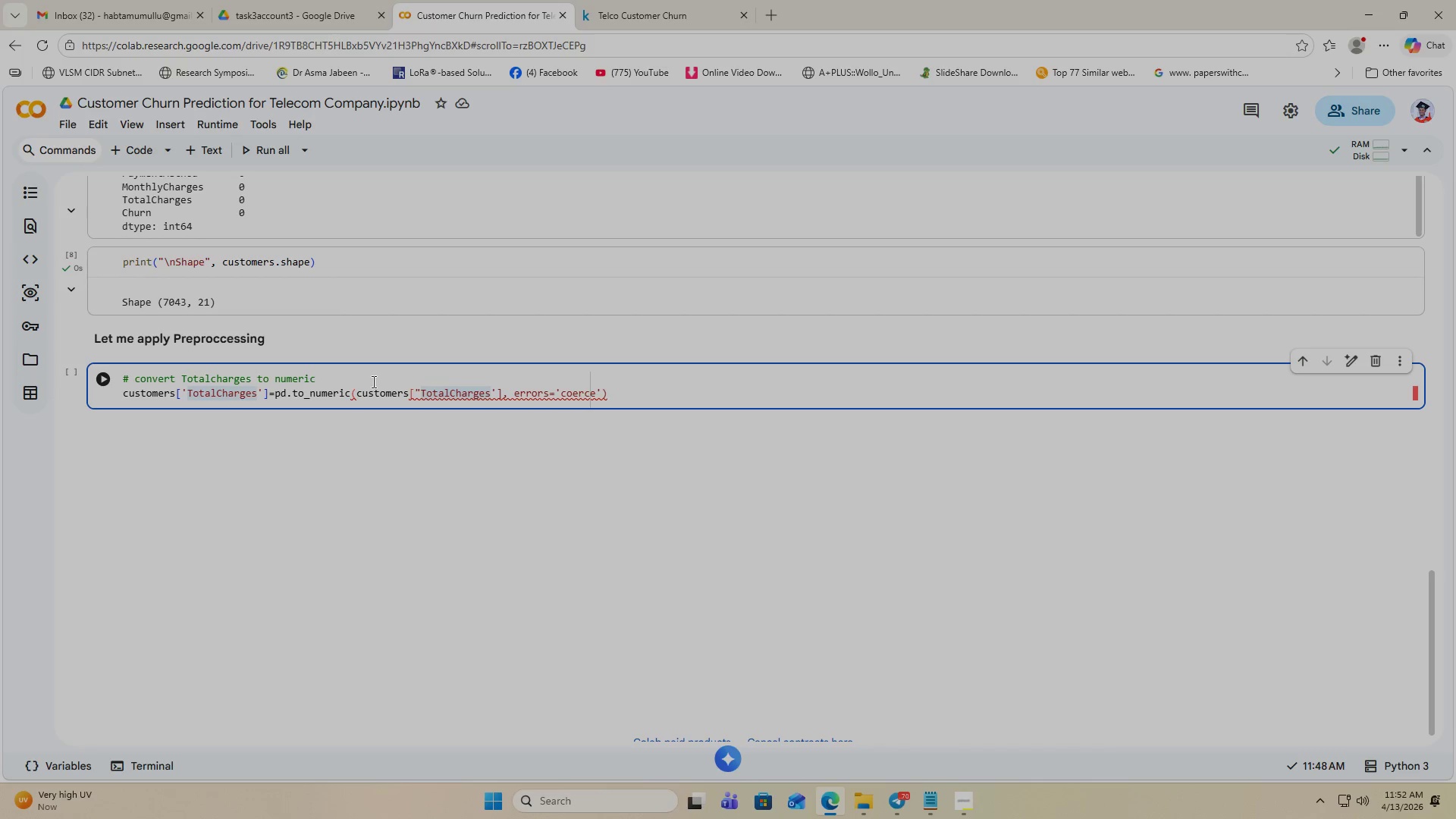 
key(Backspace)
 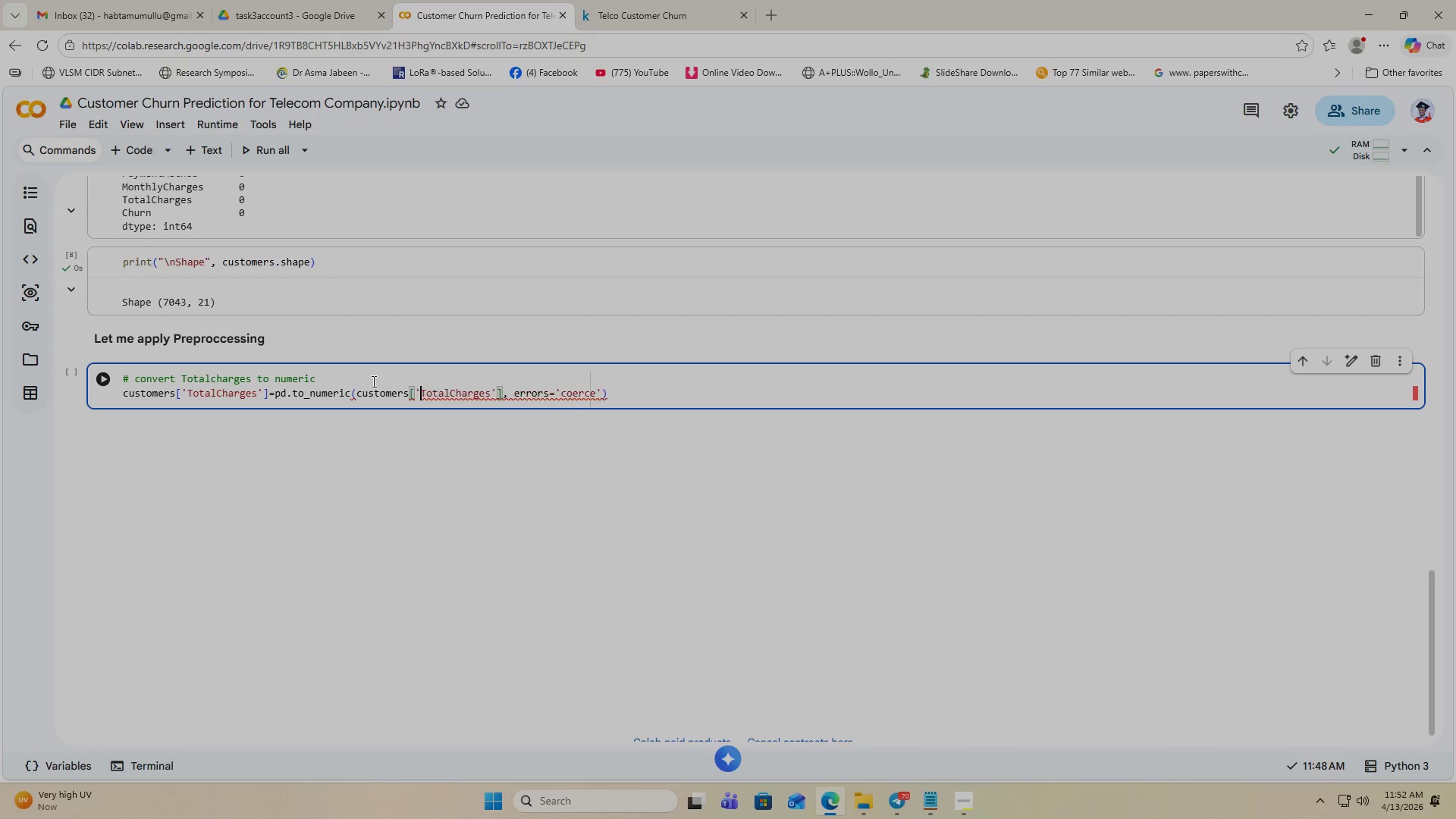 
key(Quote)
 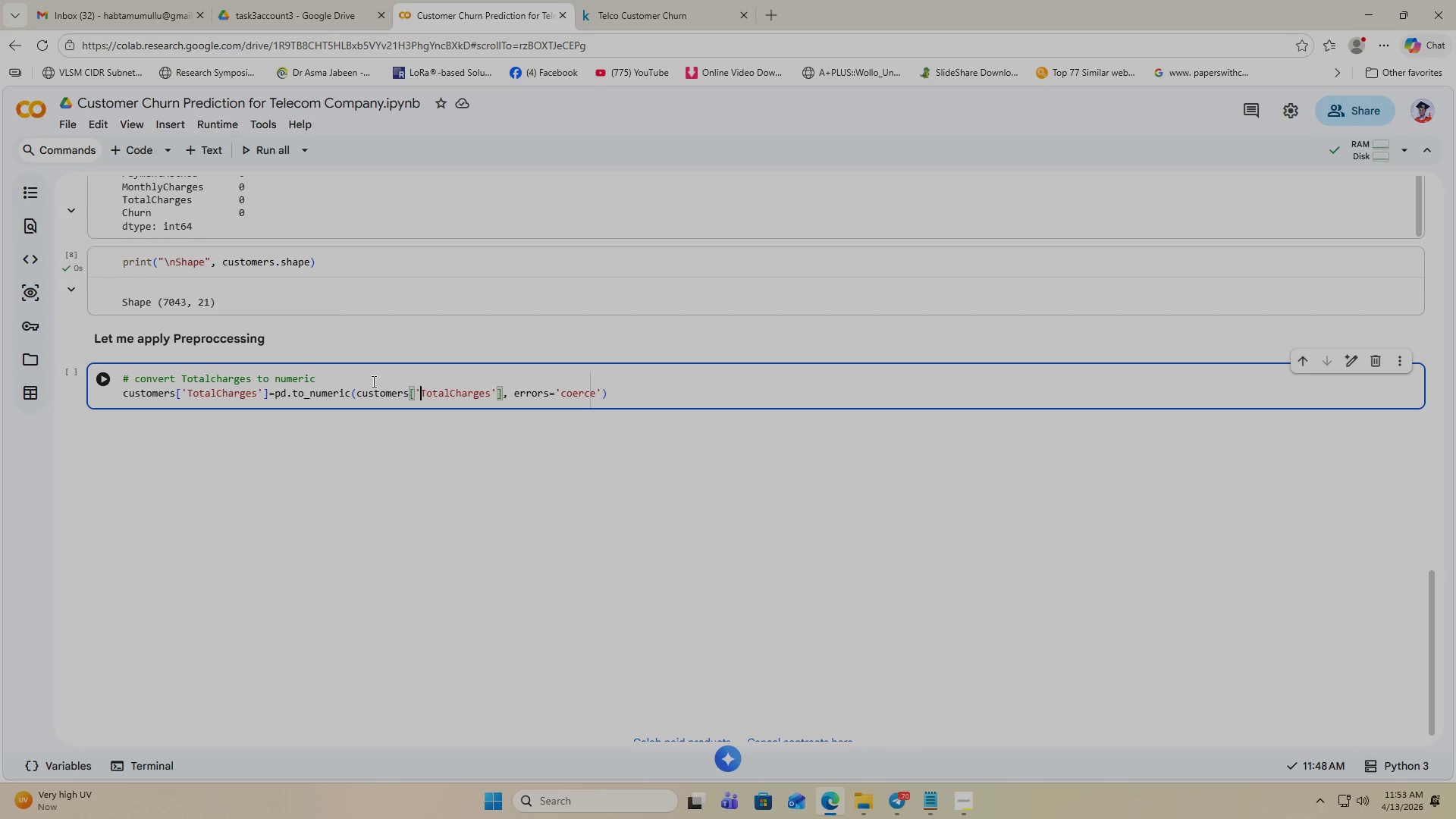 
hold_key(key=ArrowRight, duration=1.53)
 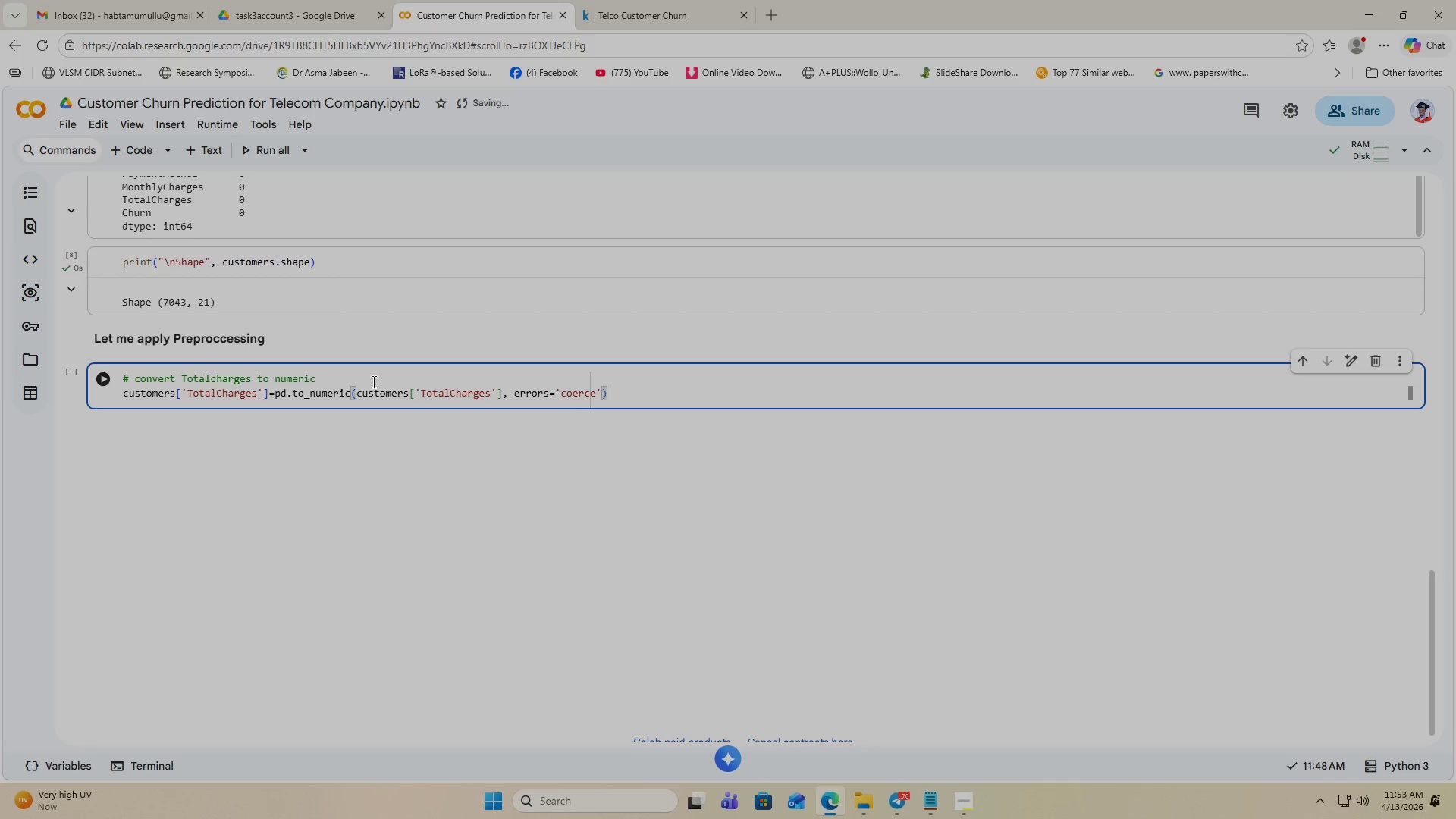 
key(ArrowRight)
 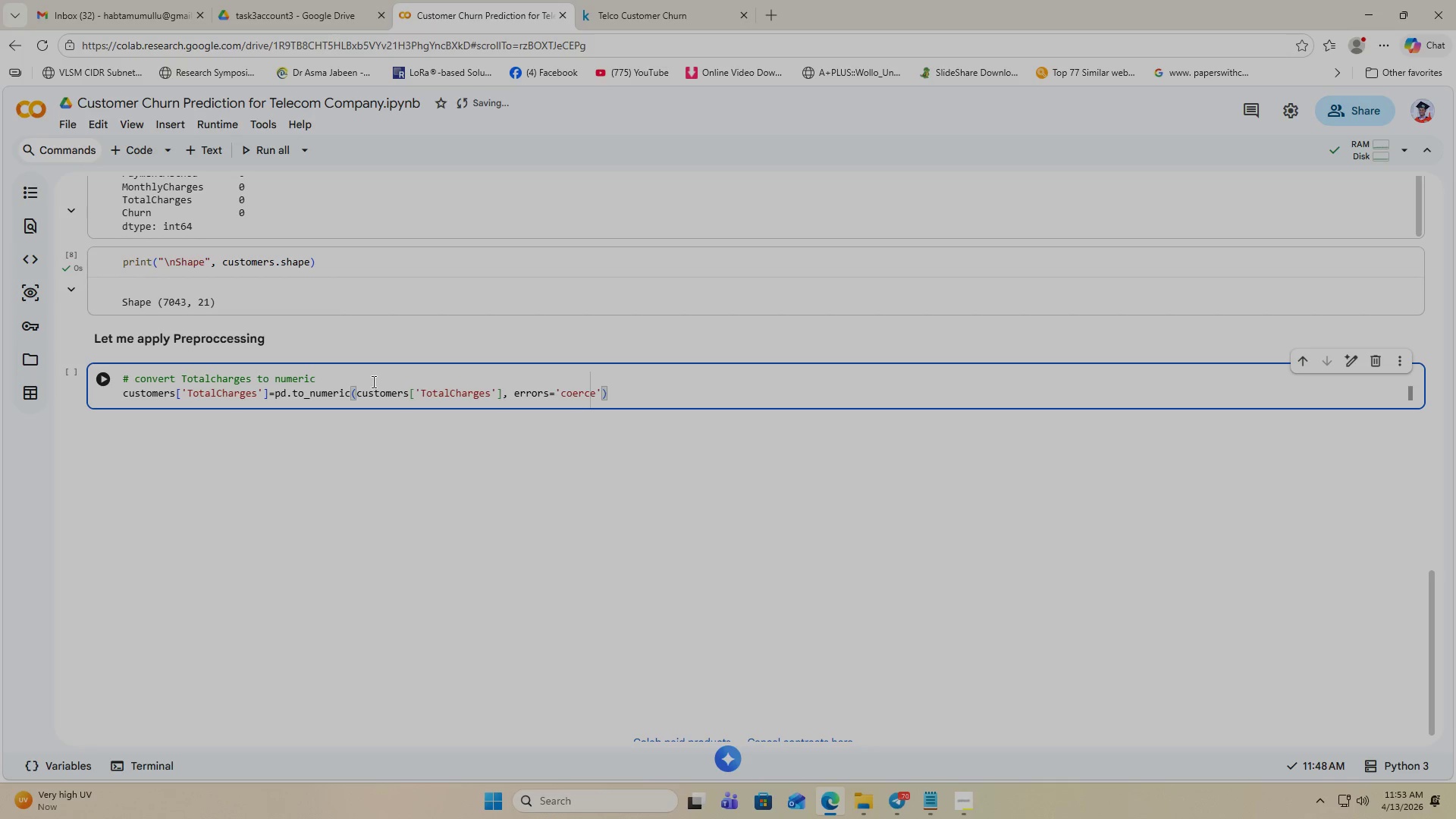 
key(Enter)
 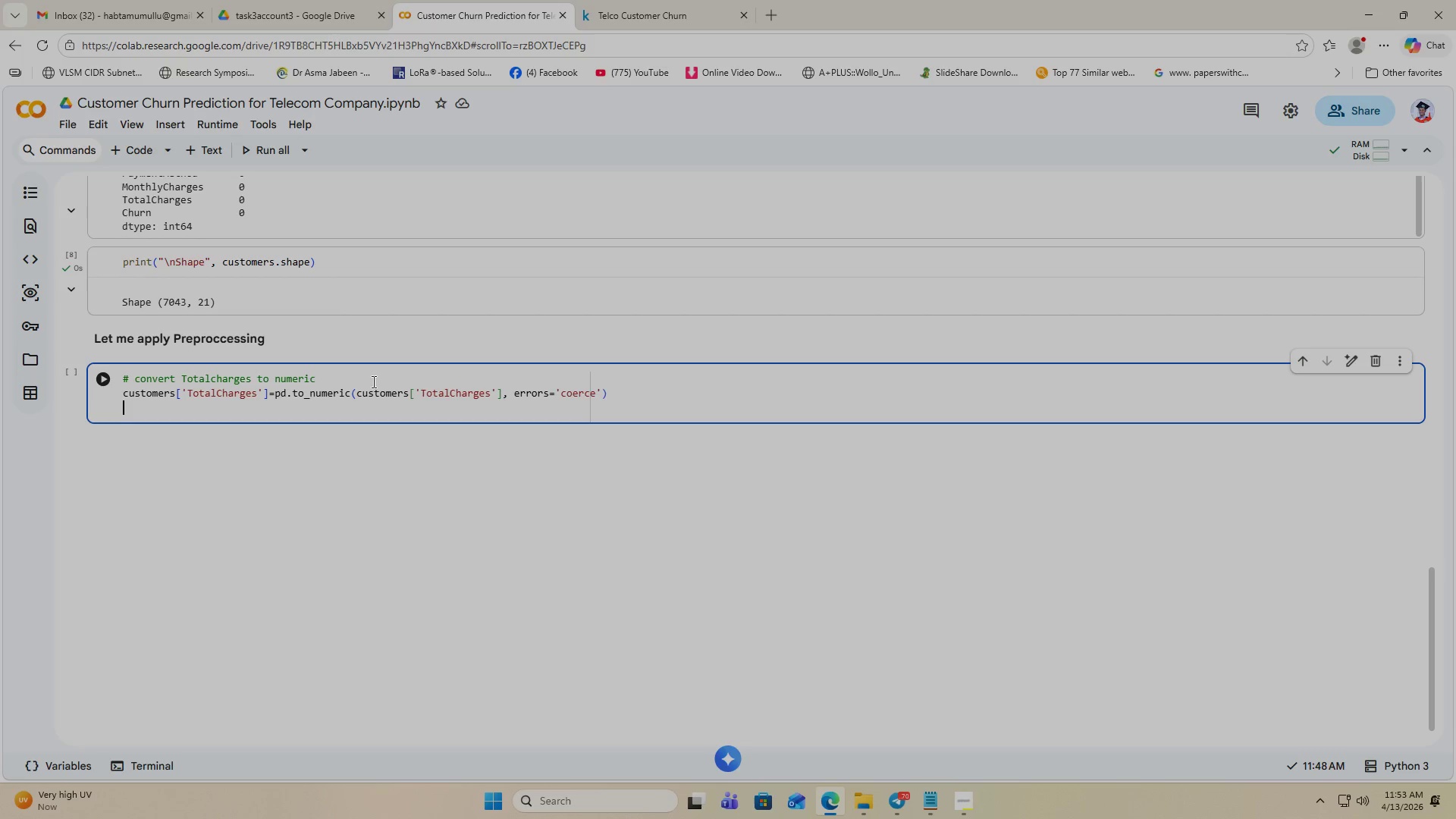 
wait(6.31)
 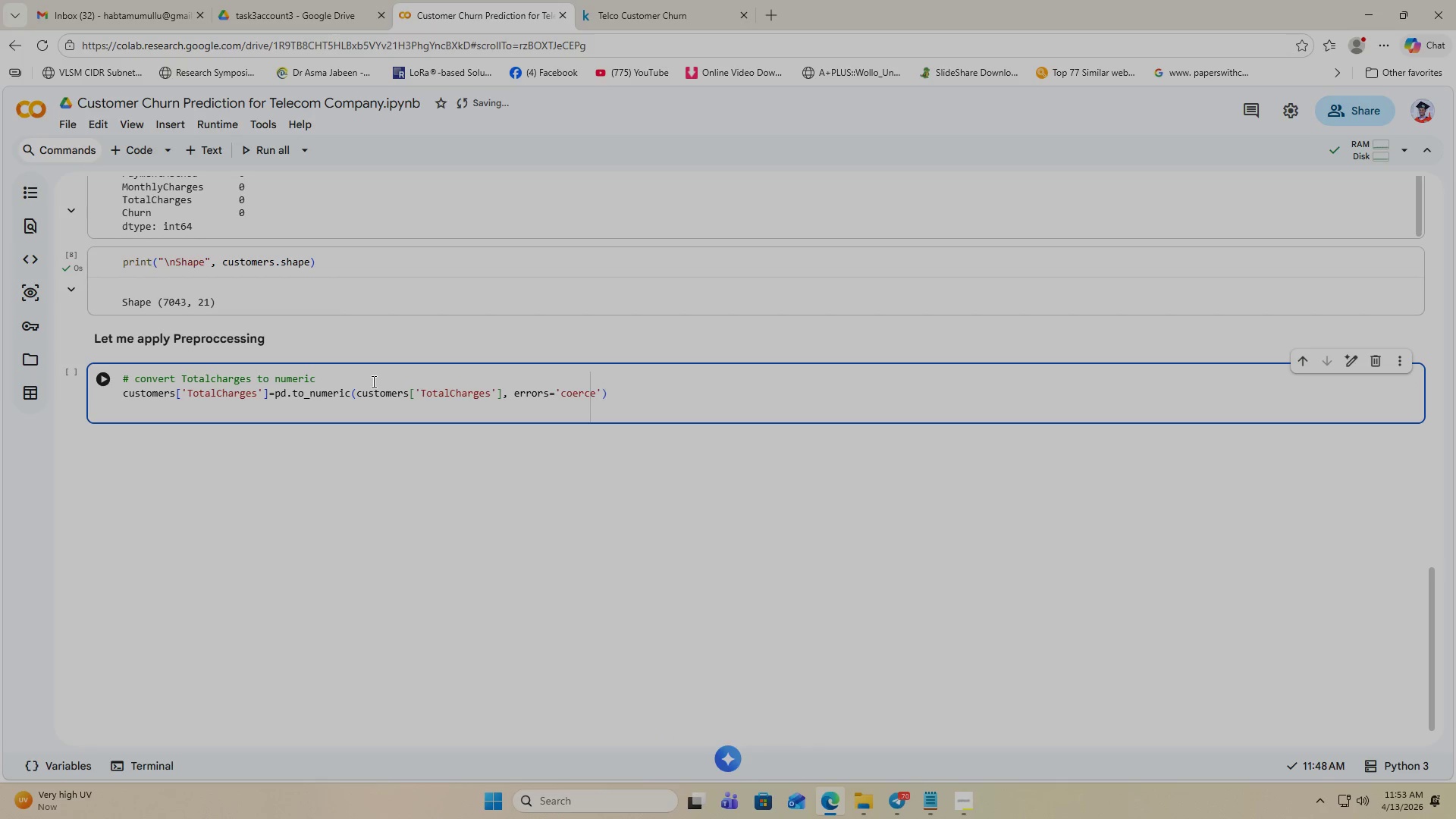 
key(Shift+3)
 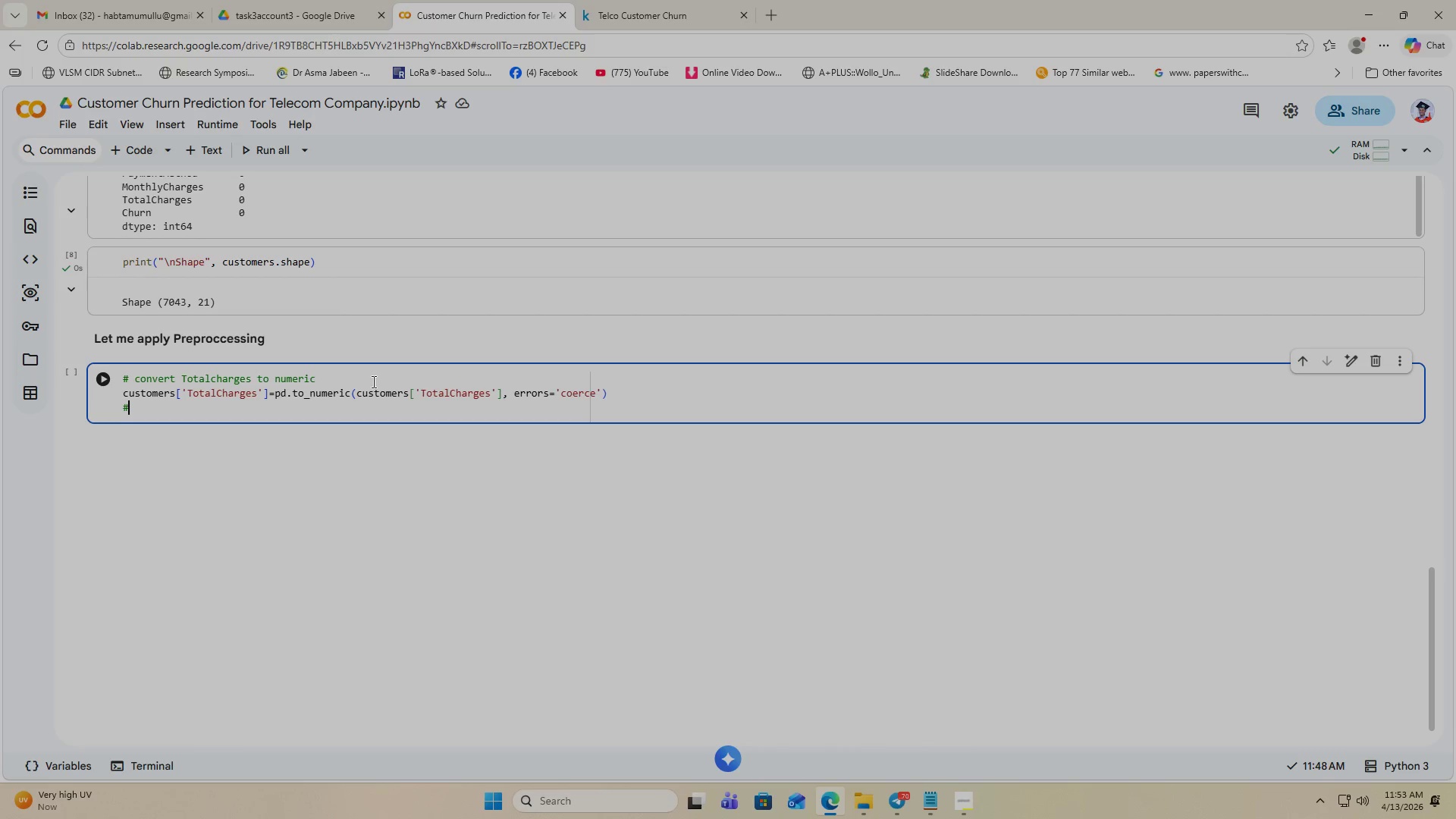 
wait(6.61)
 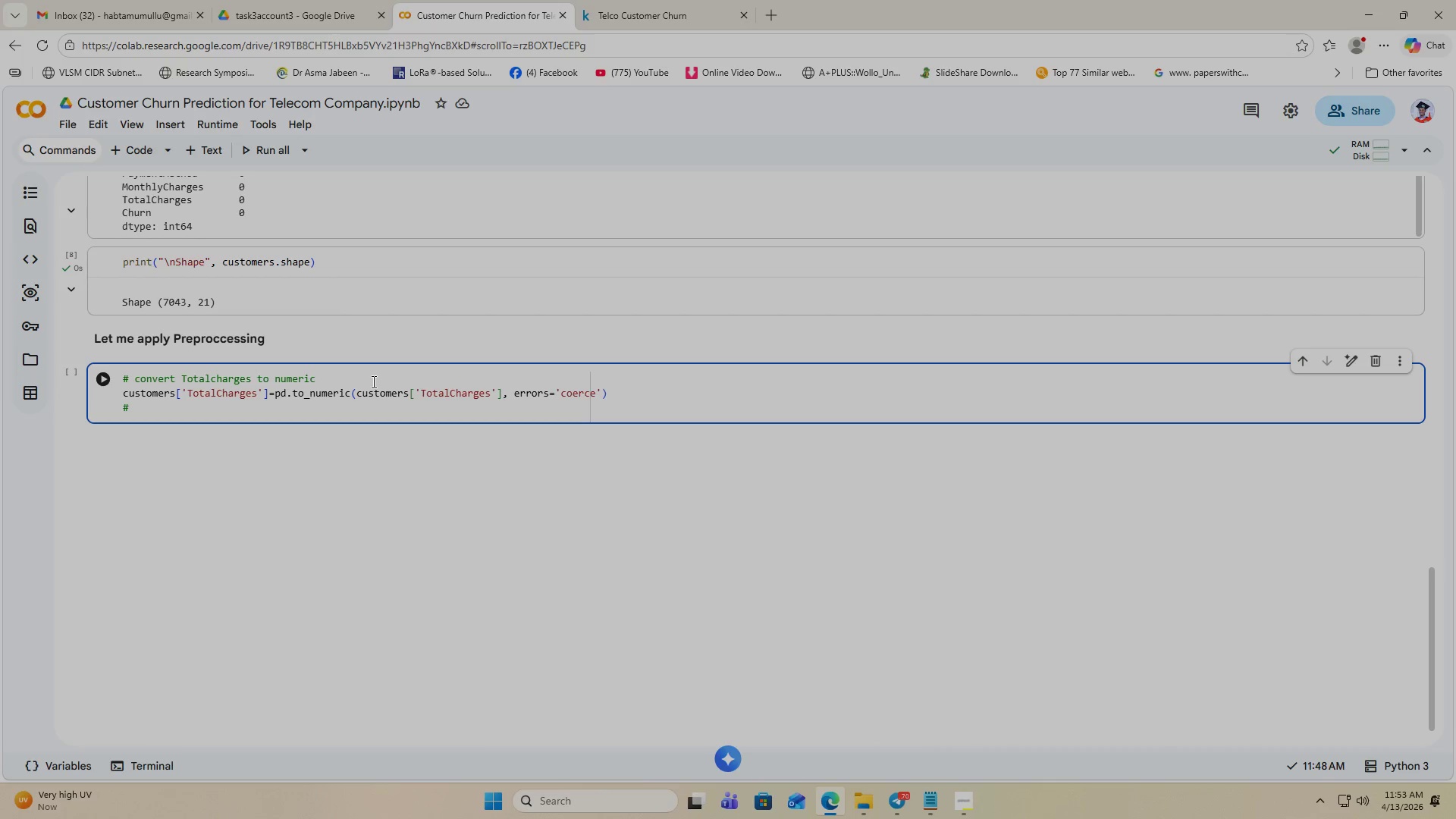 
type(apply imputation with median)
 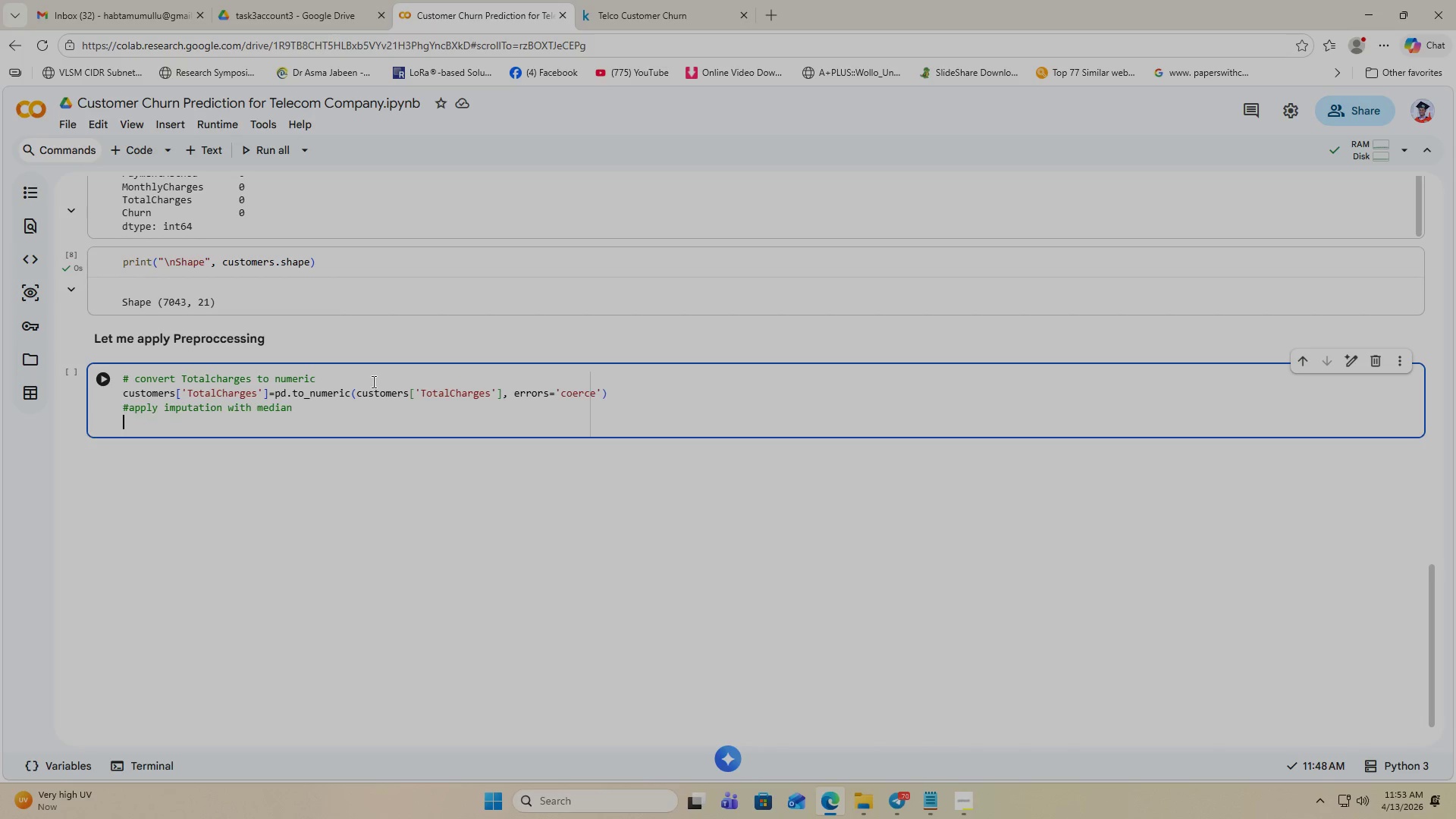 
key(Enter)
 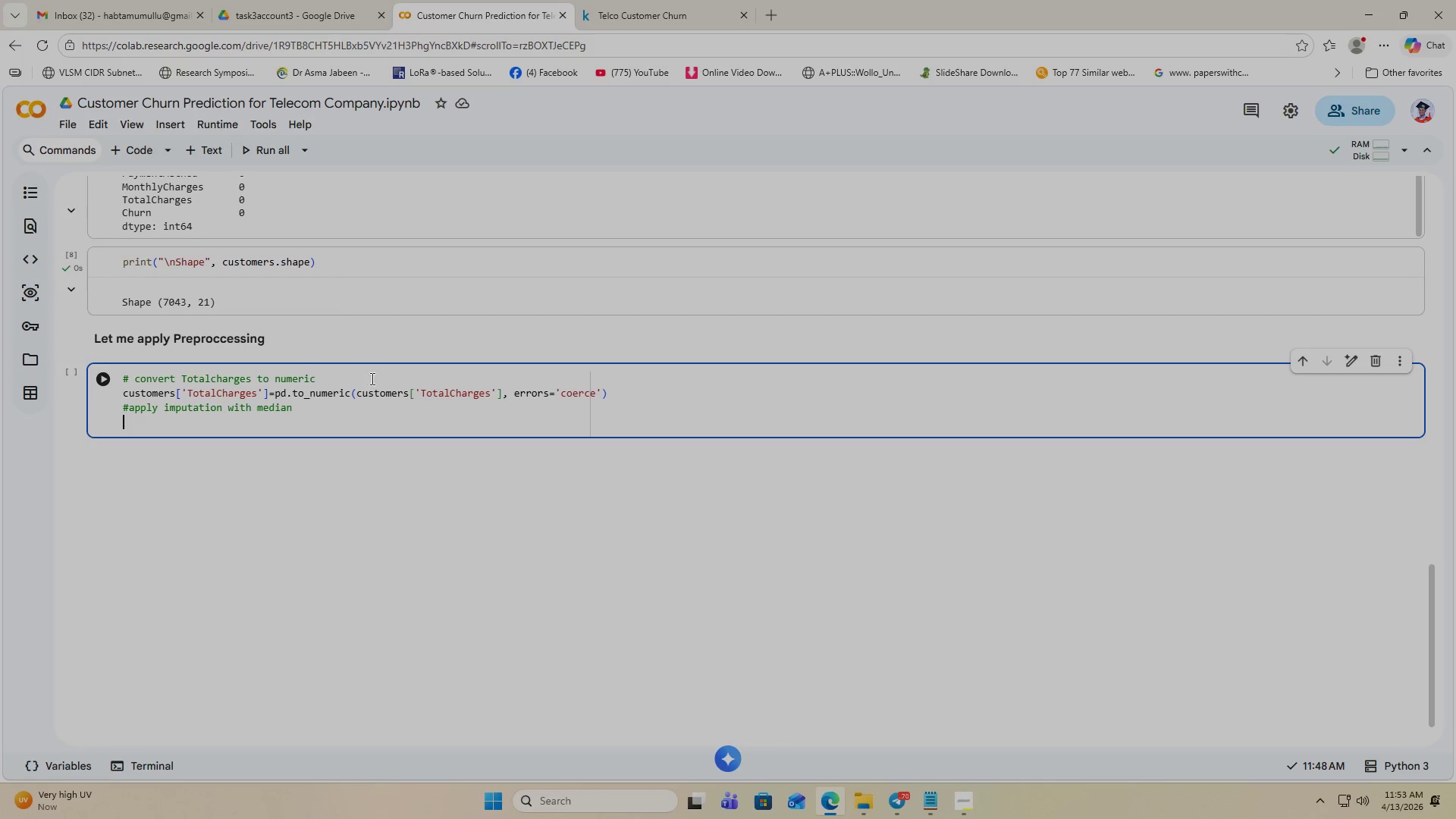 
left_click_drag(start_coordinate=[268, 394], to_coordinate=[120, 397])
 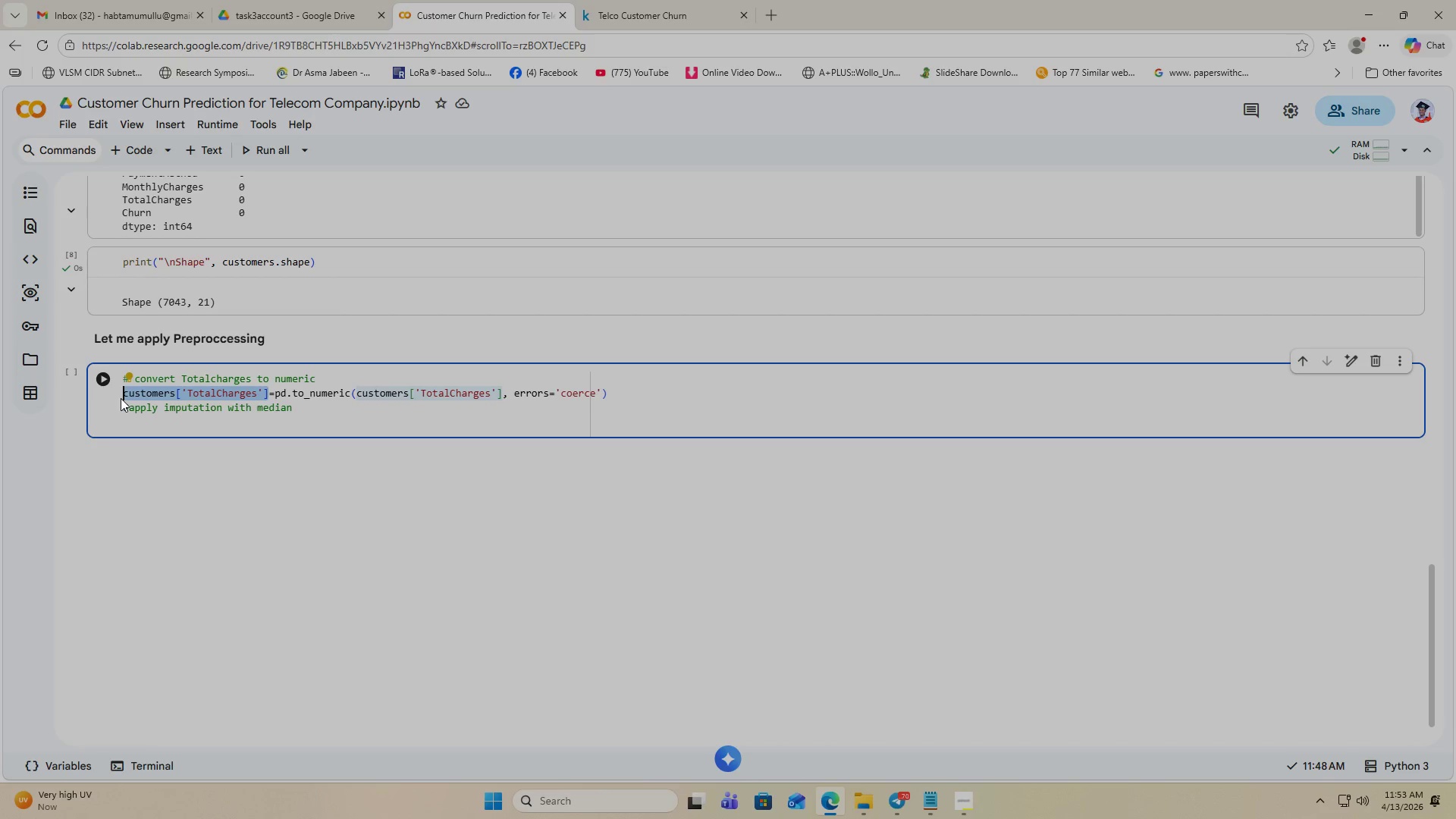 
key(Control+C)
 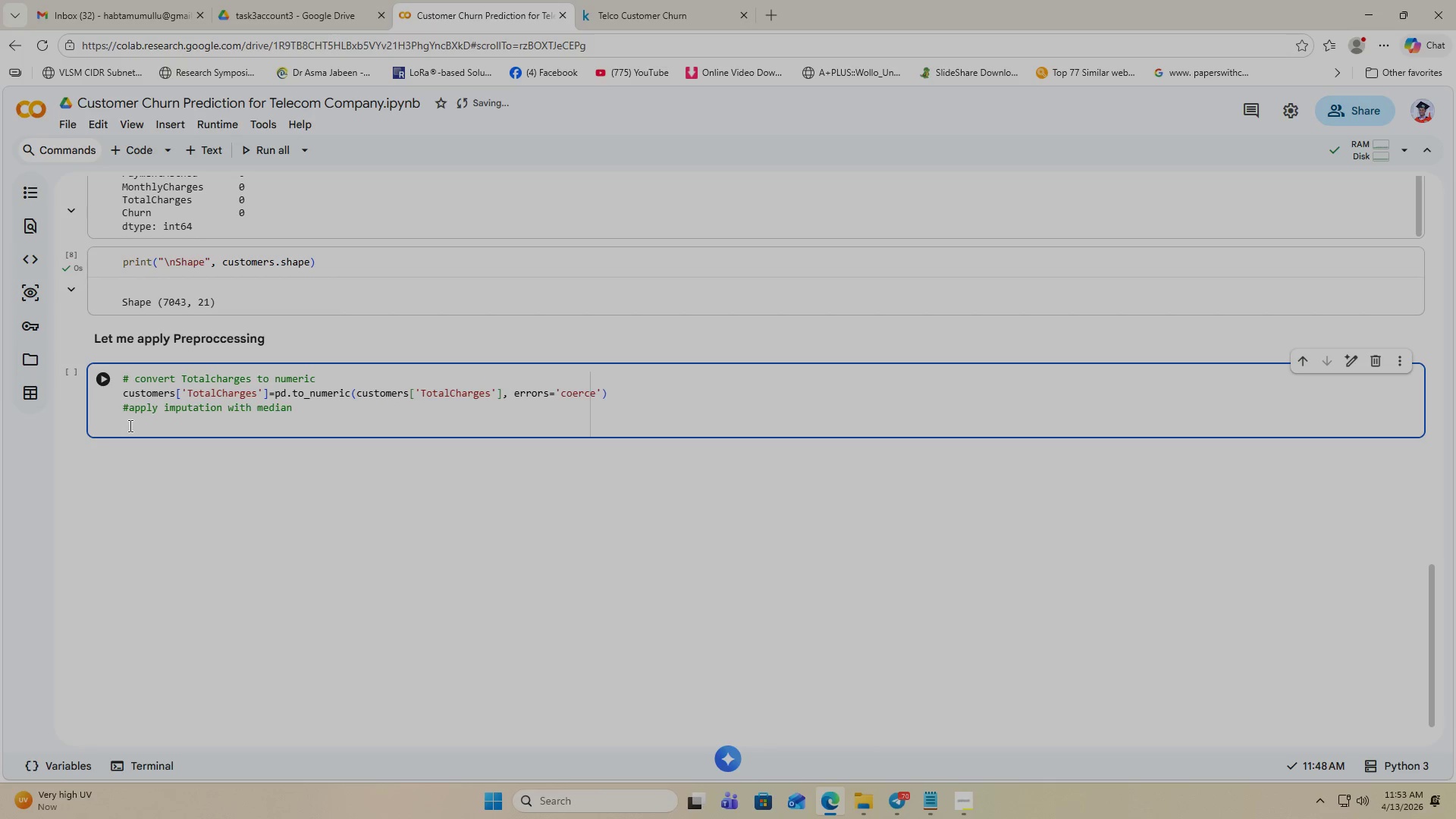 
key(Control+V)
 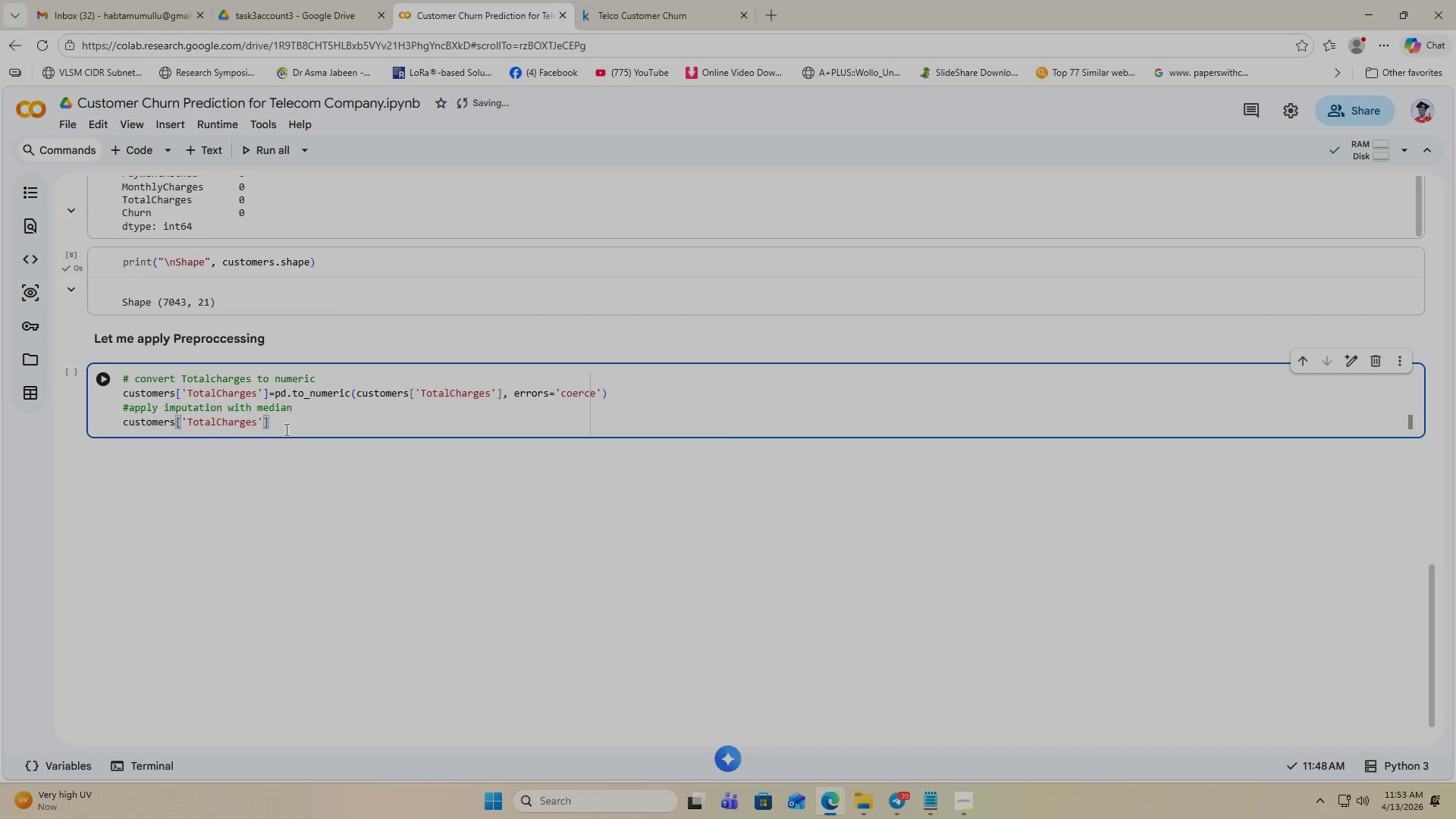 
left_click([277, 422])
 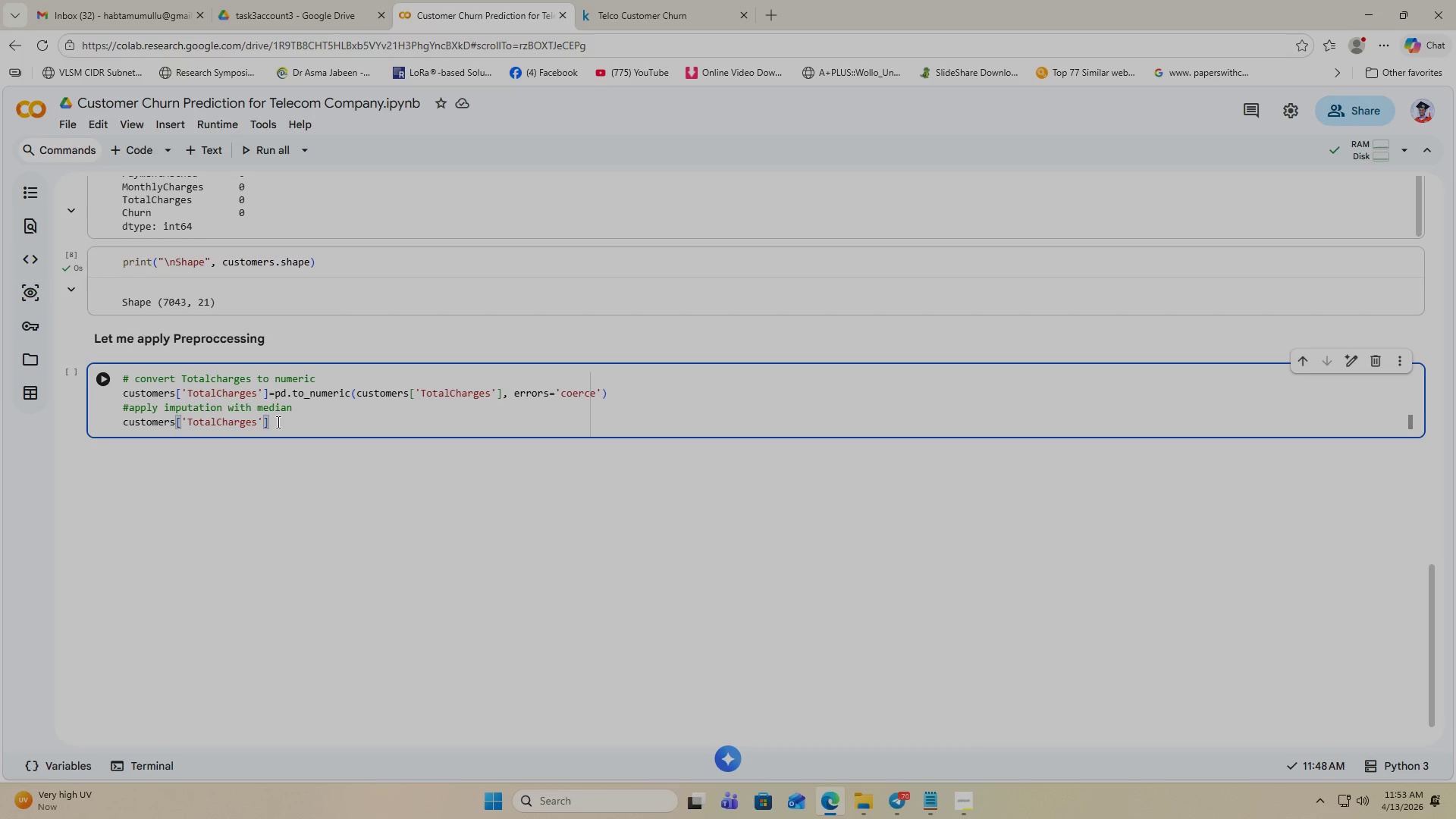 
key(Enter)
 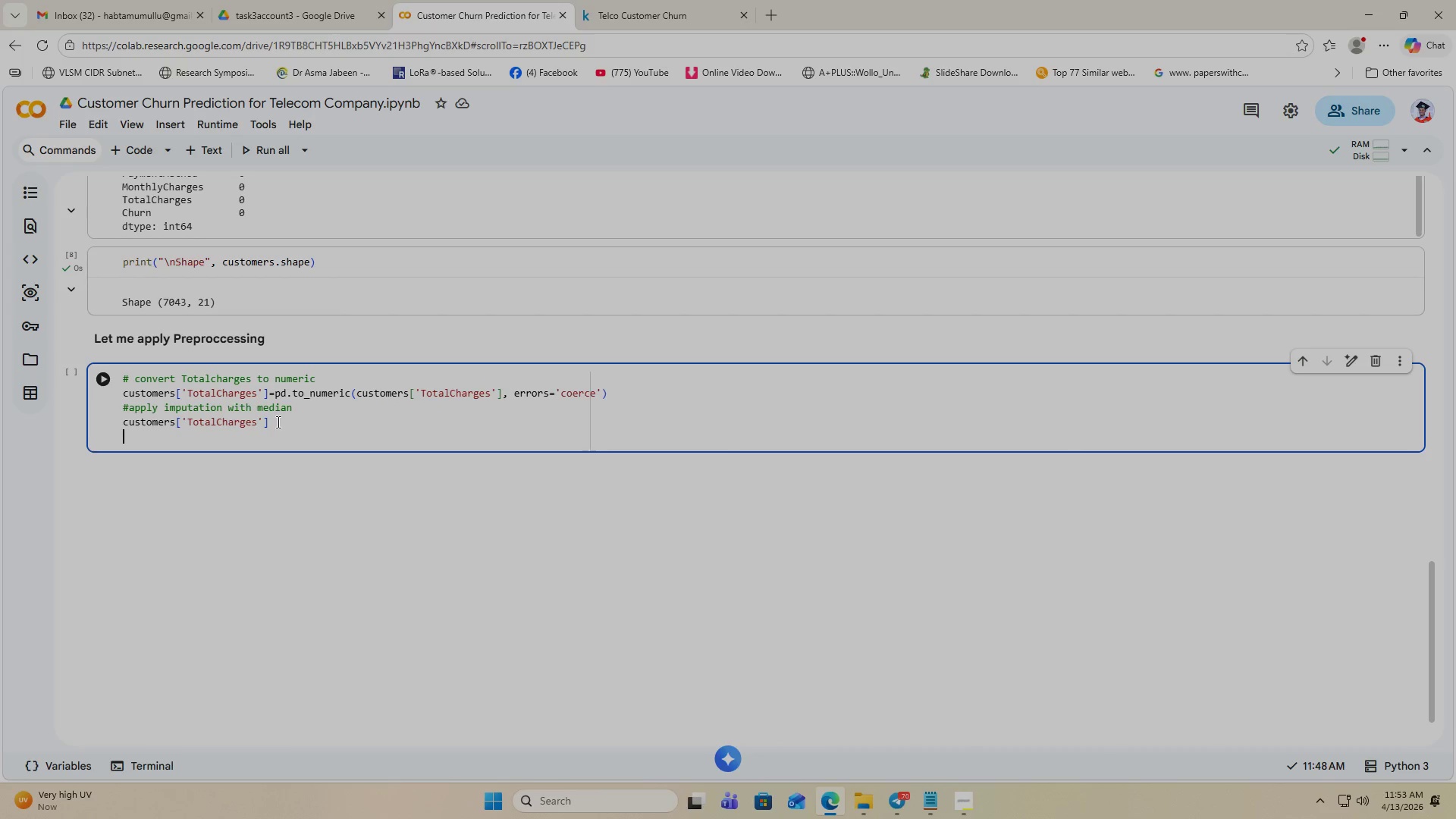 
key(Backspace)
 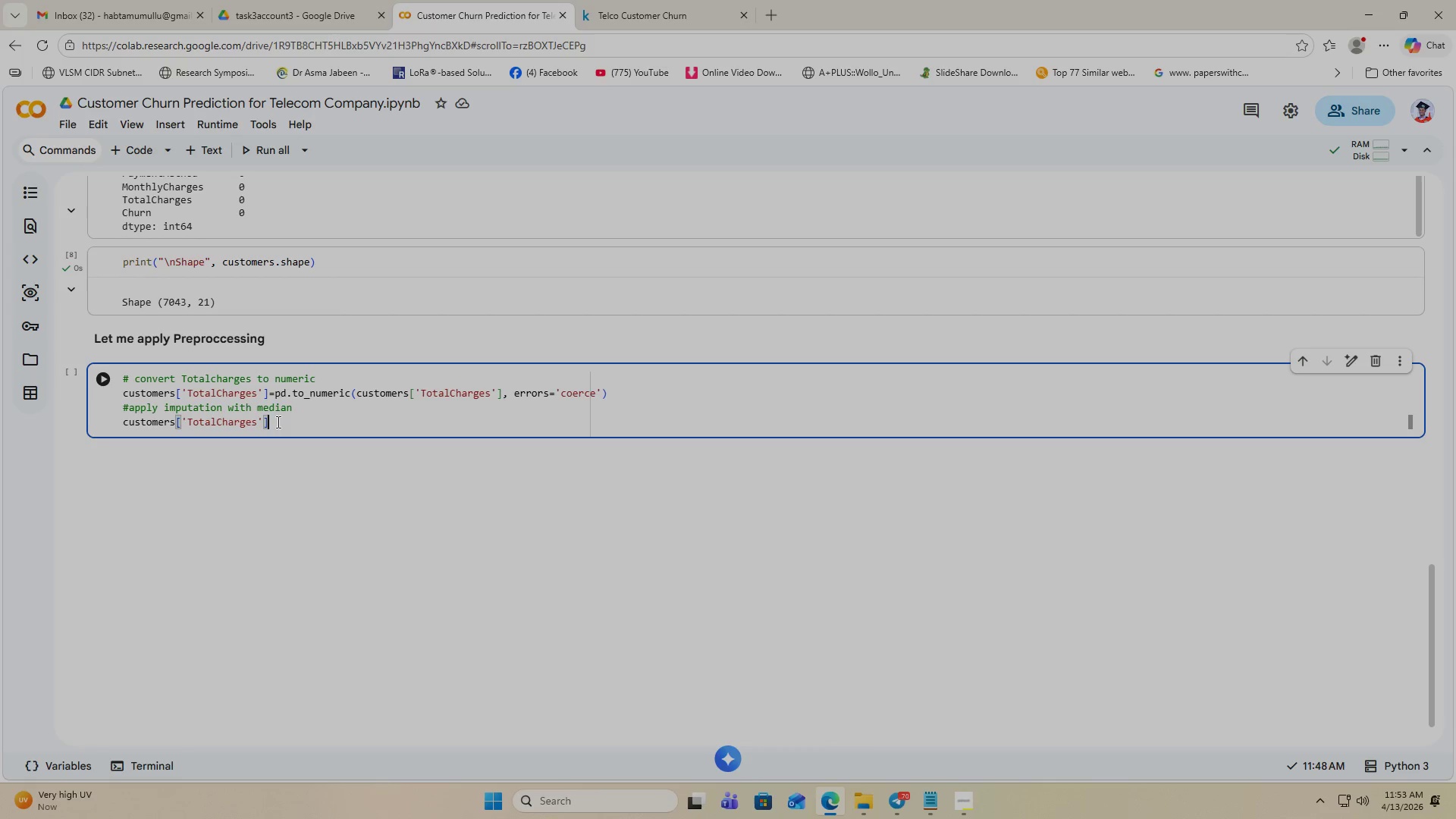 
key(Control+V)
 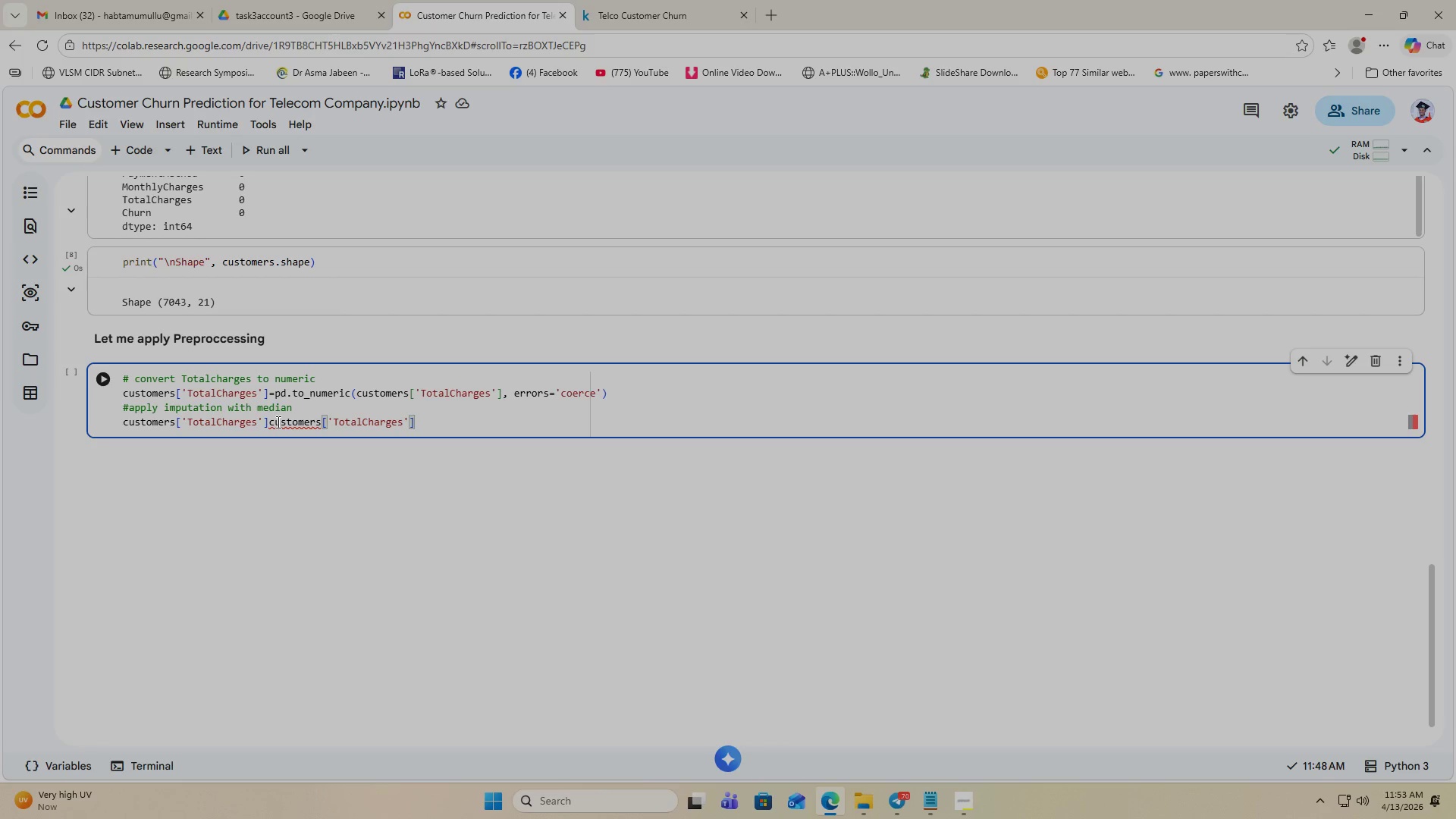 
key(Control+Z)
 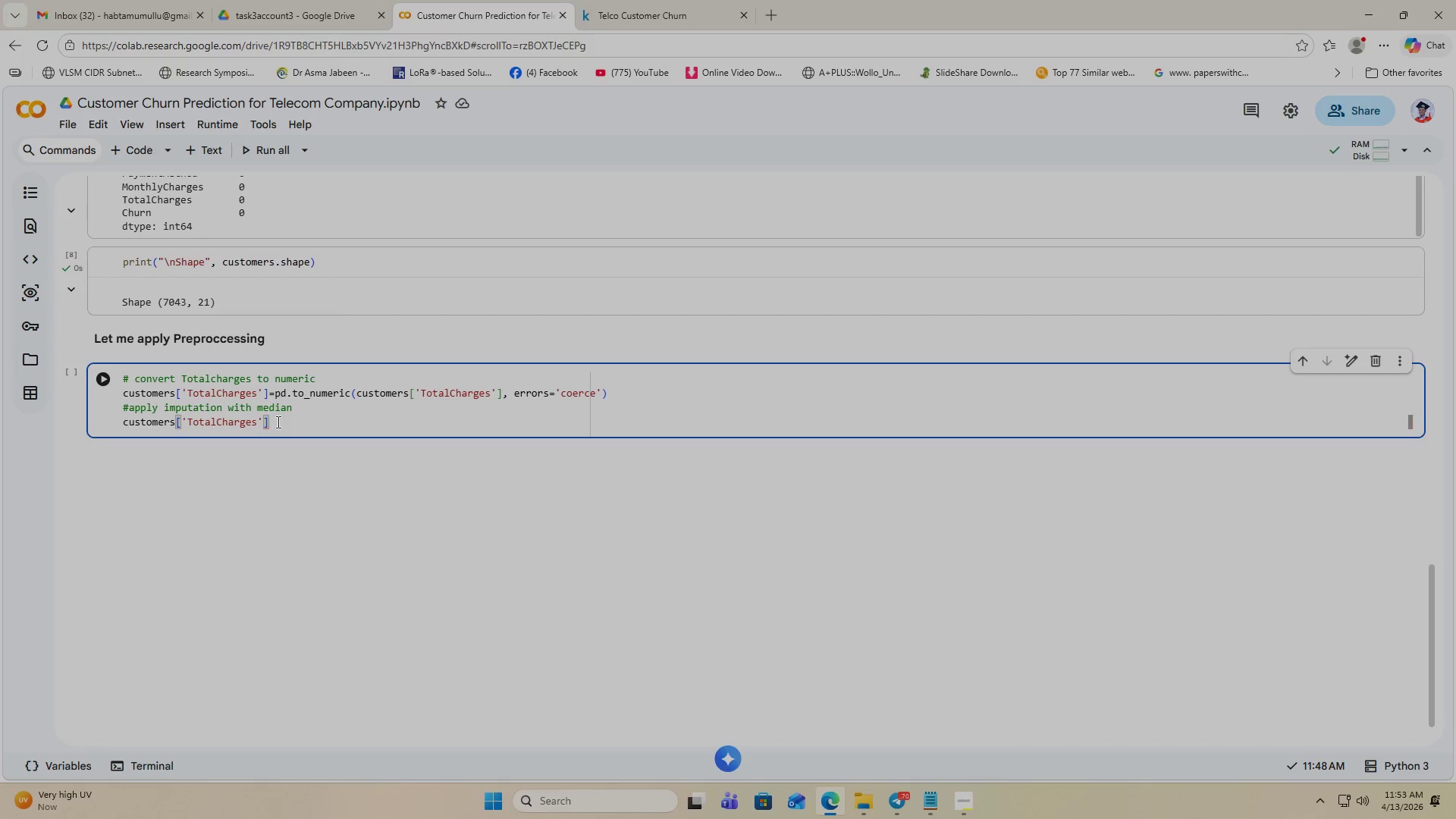 
key(Equal)
 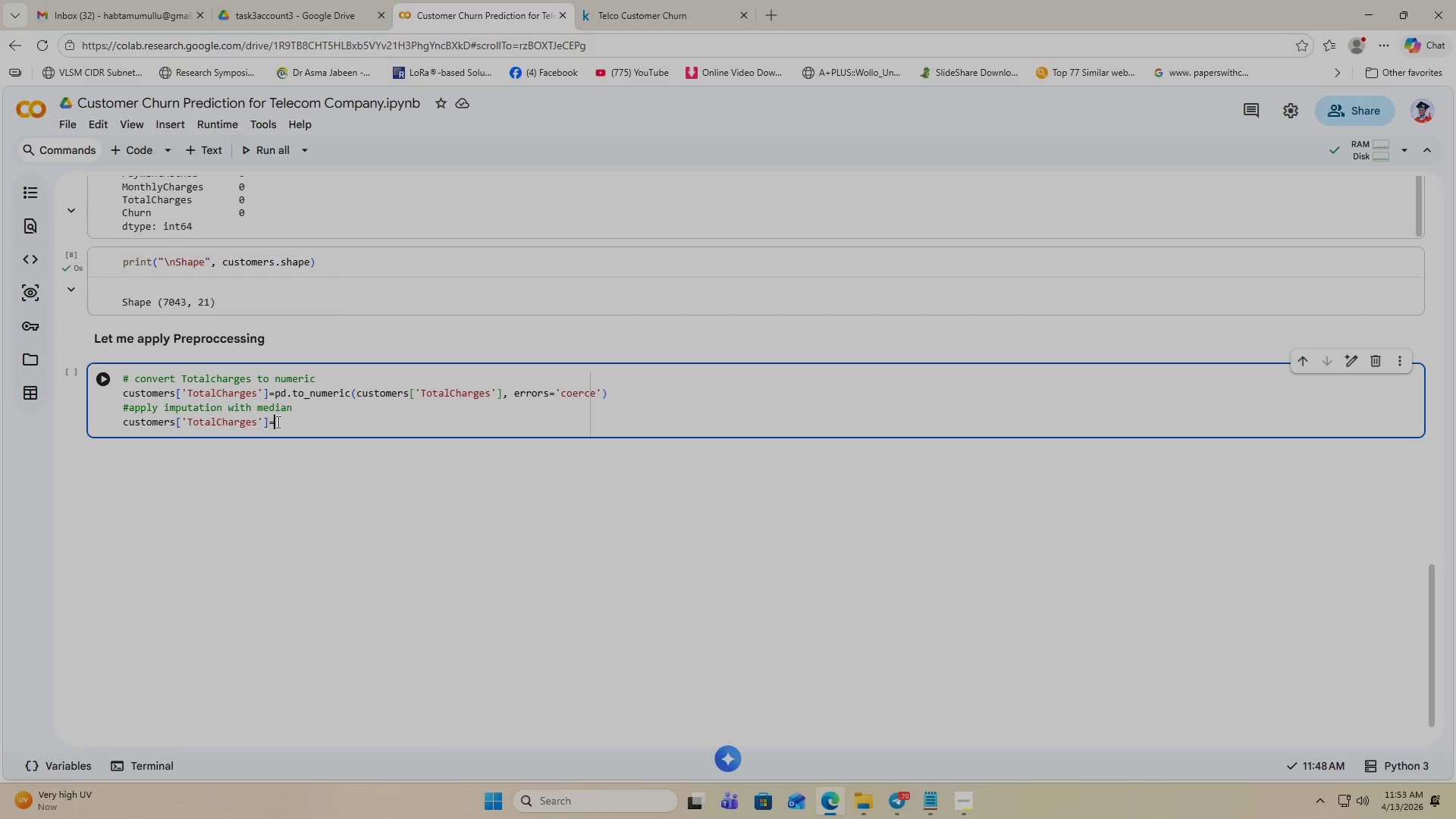 
key(Control+V)
 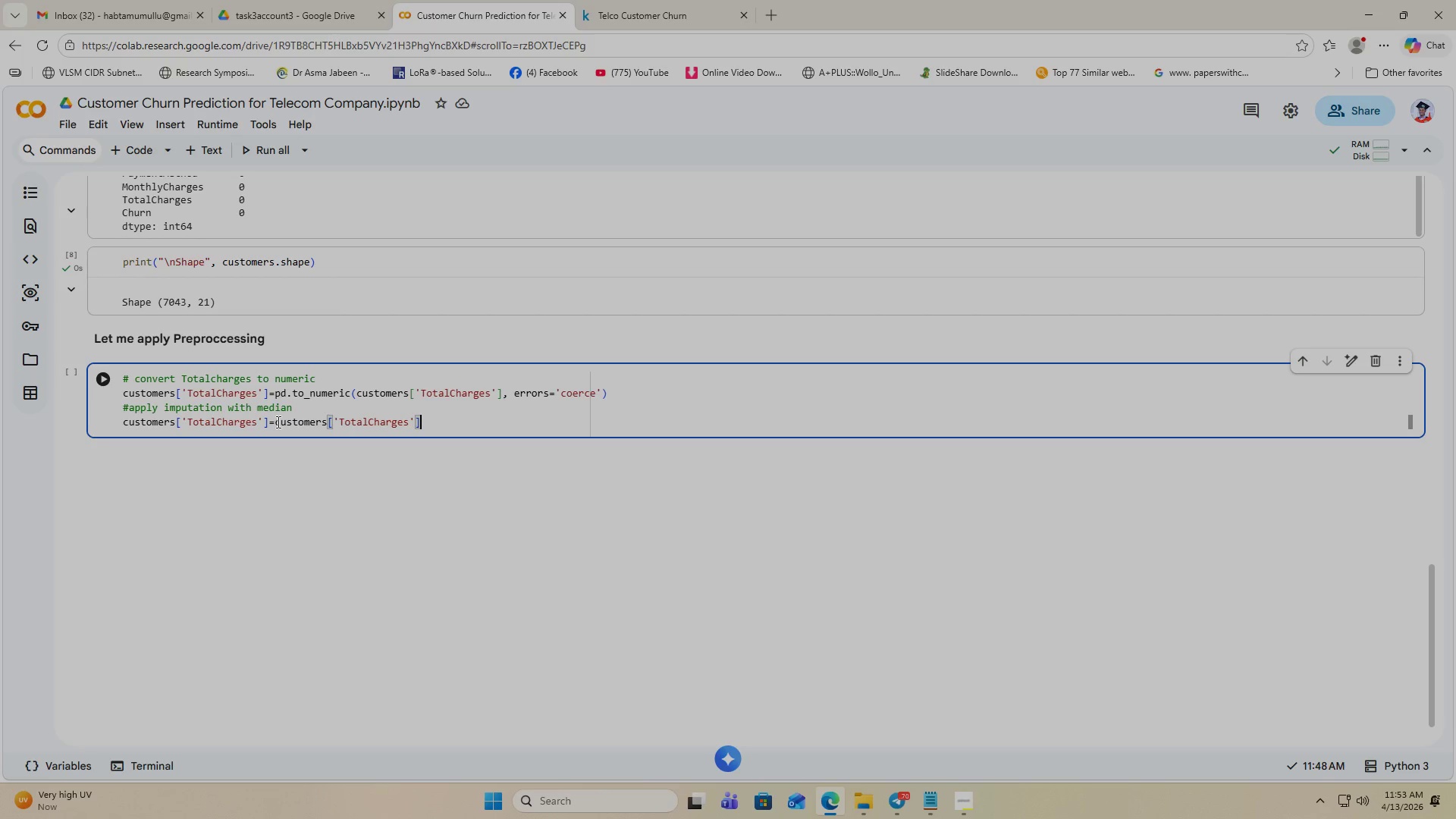 
type(.filna)
 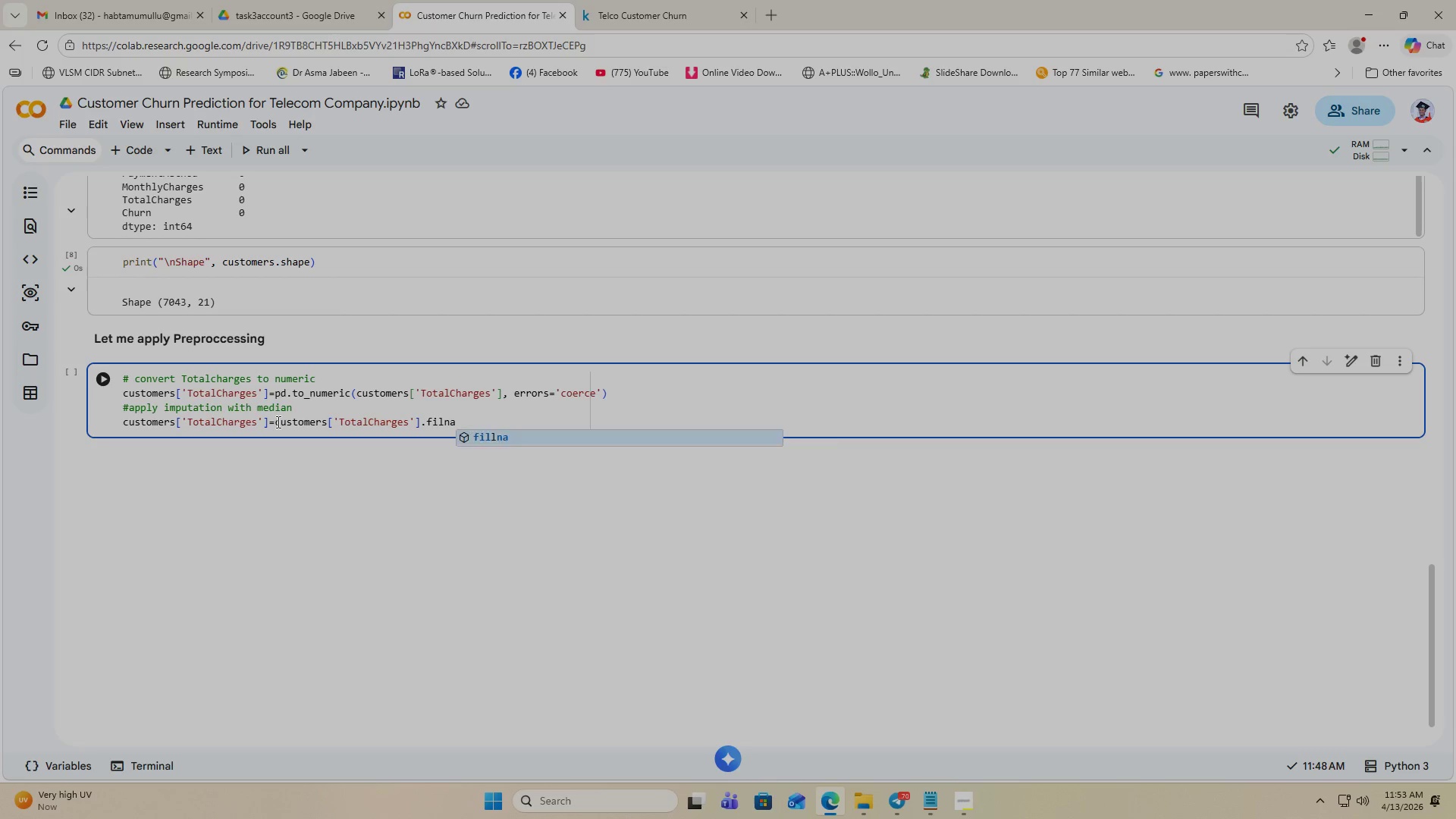 
key(Enter)
 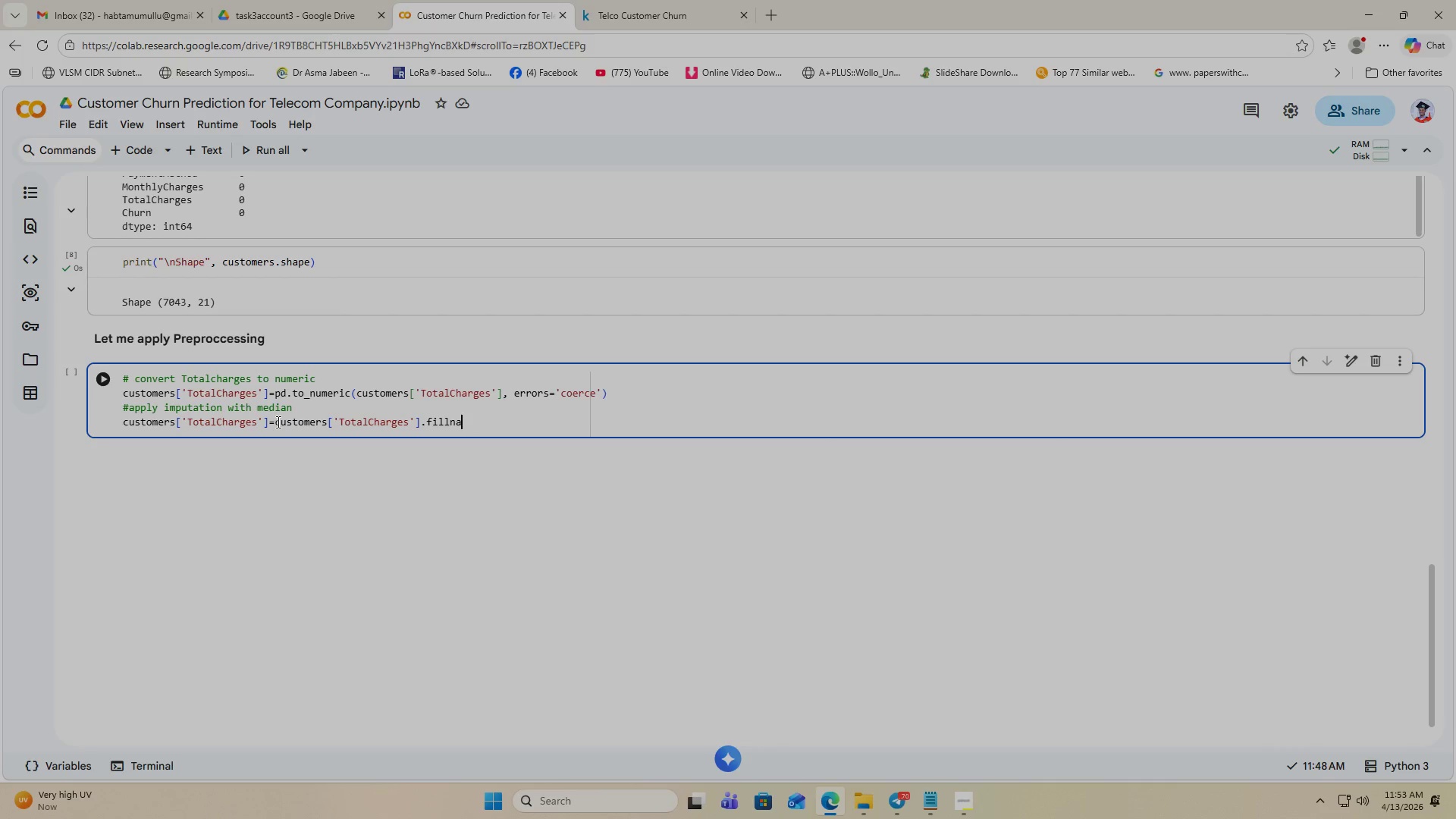 
key(Shift+9)
 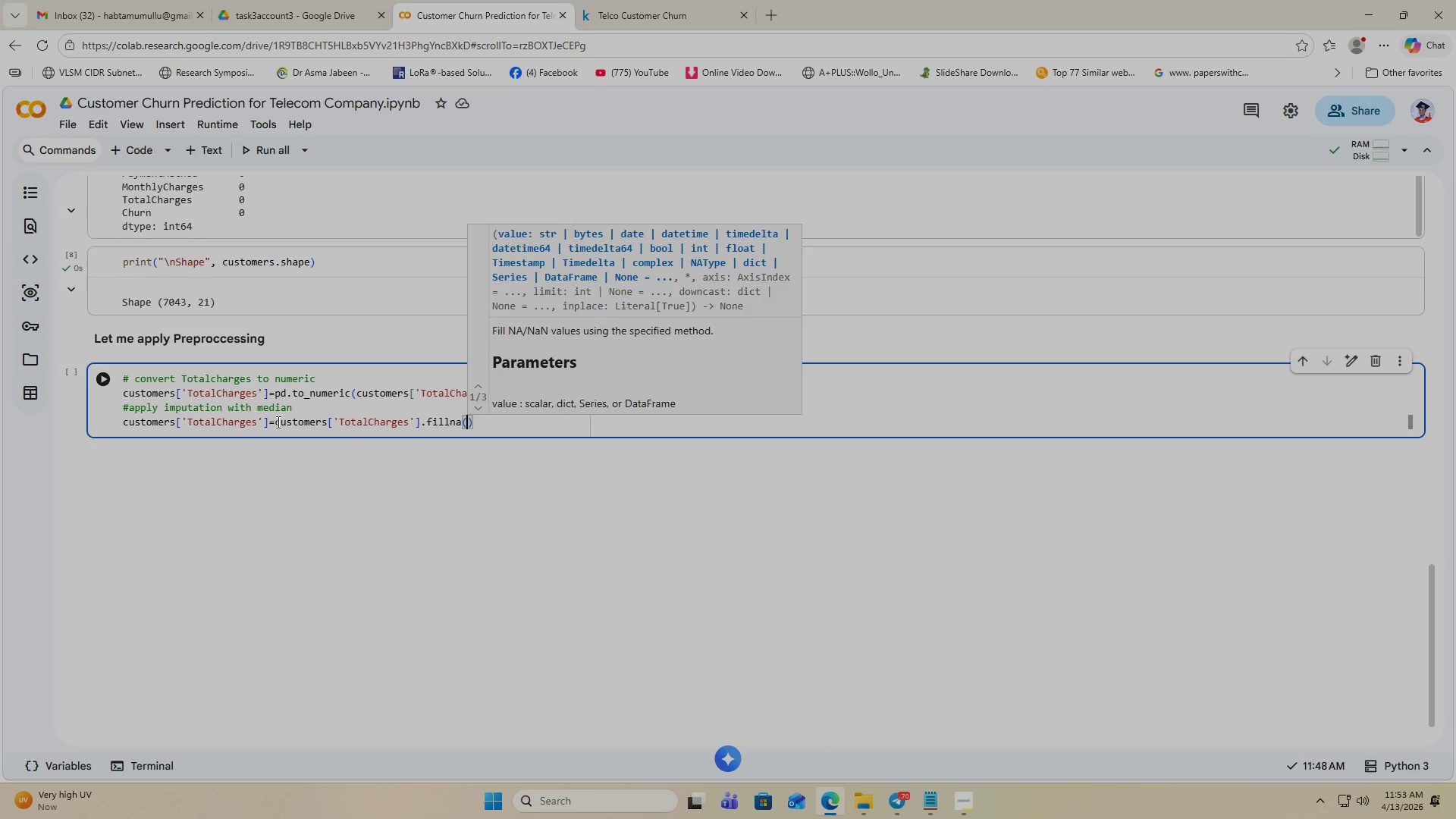 
key(Control+V)
 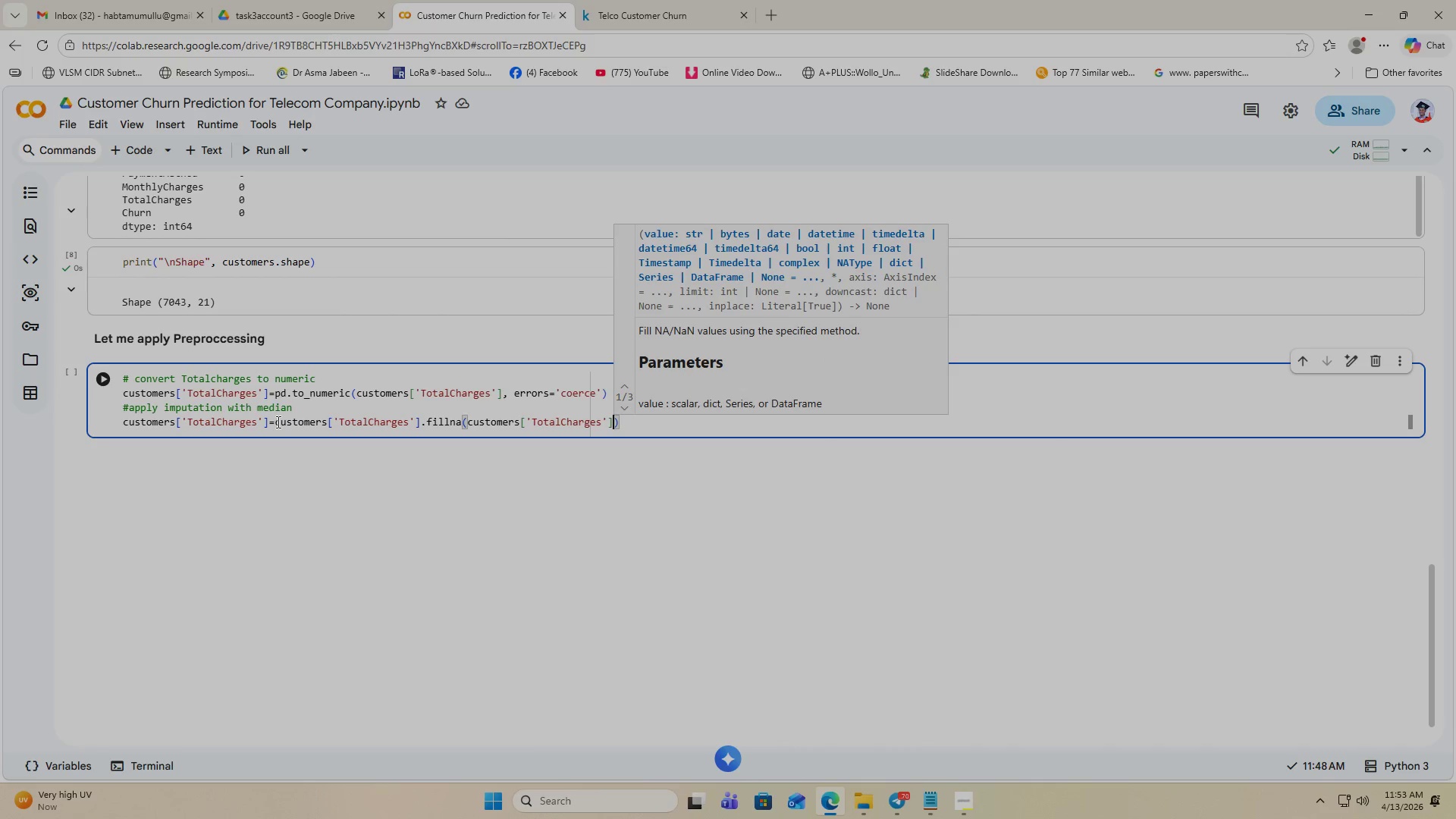 
type(.med)
 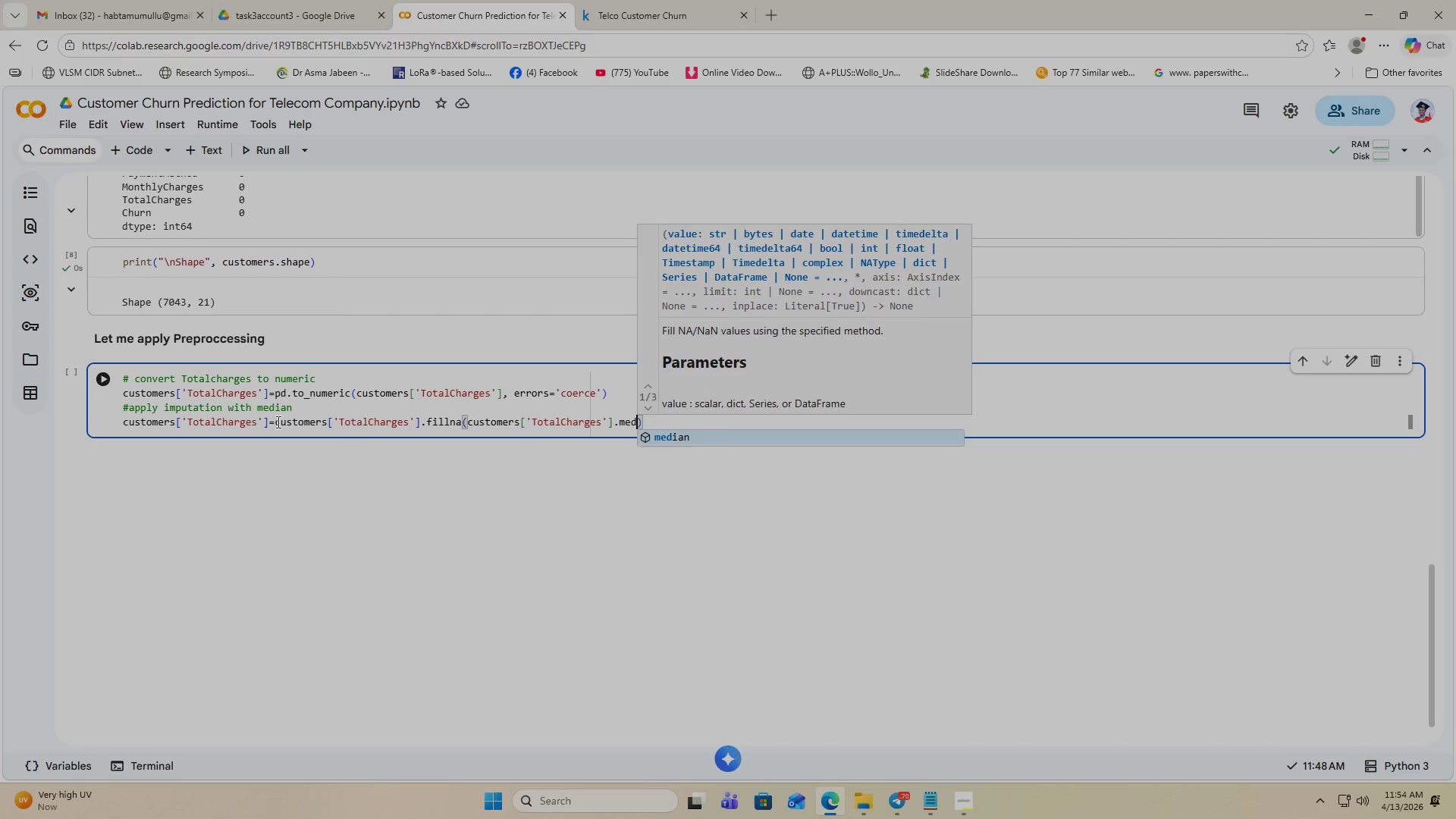 
key(Enter)
 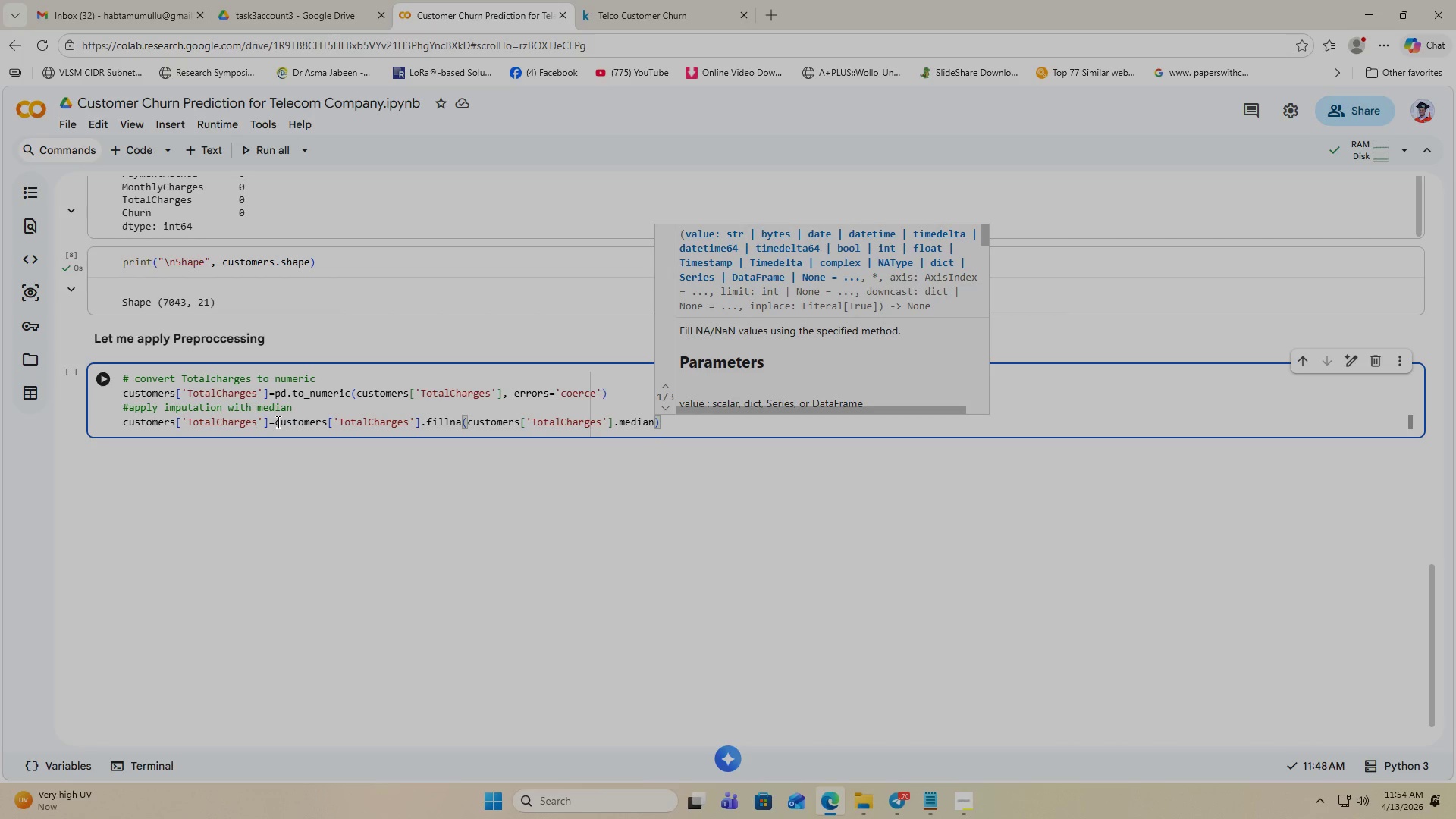 
key(Shift+9)
 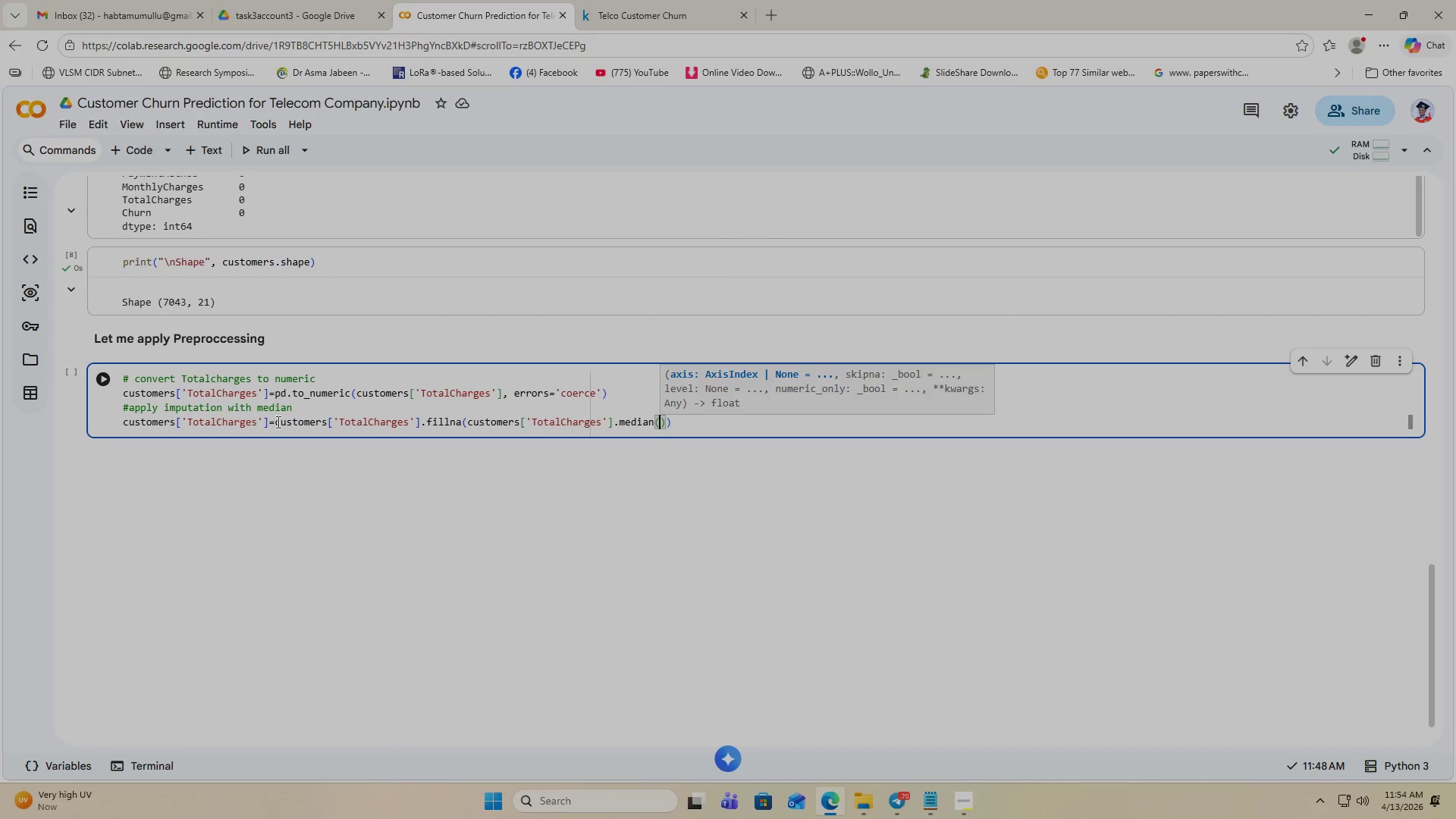 
key(ArrowRight)
 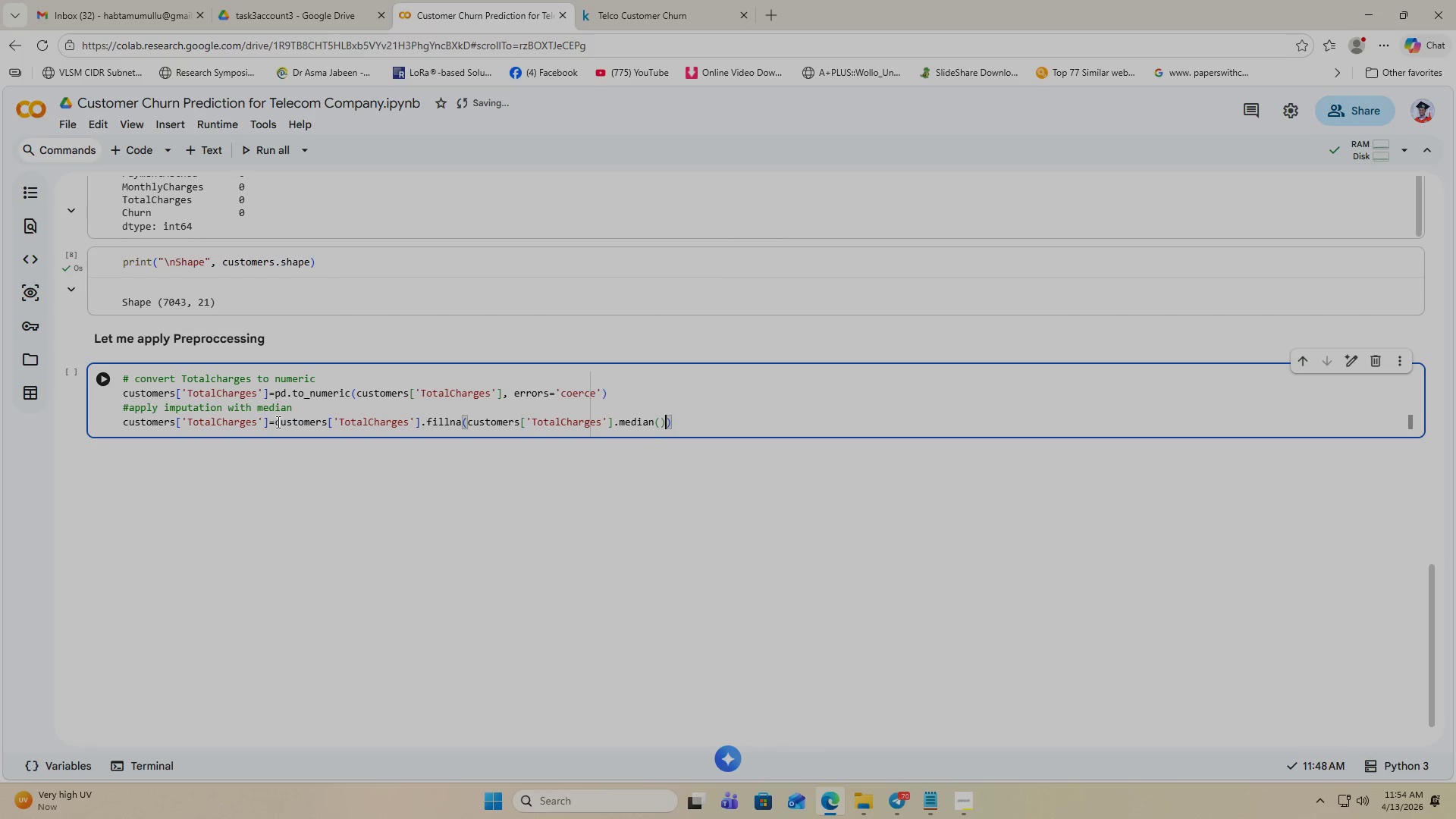 
key(ArrowRight)
 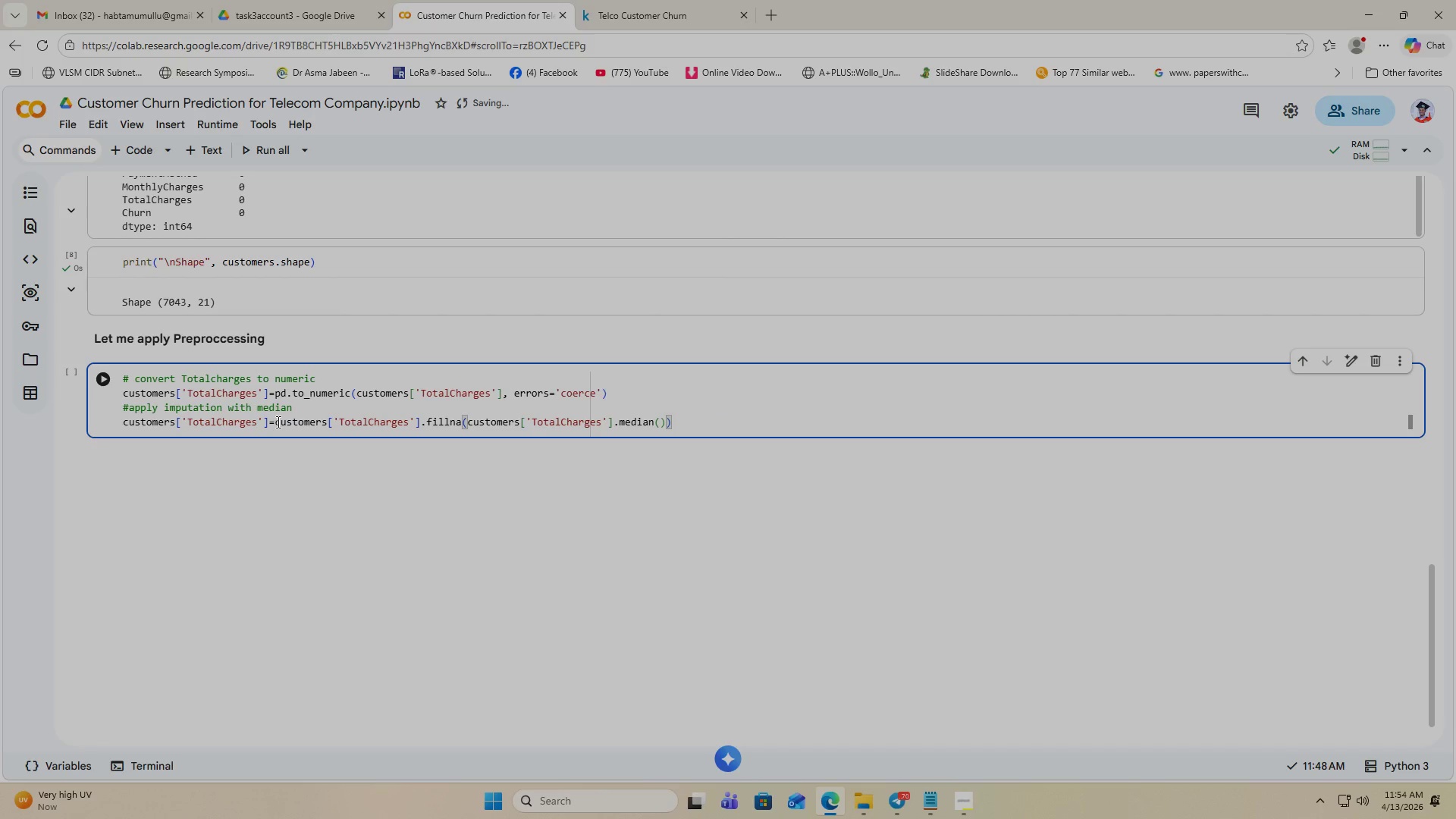 
key(Enter)
 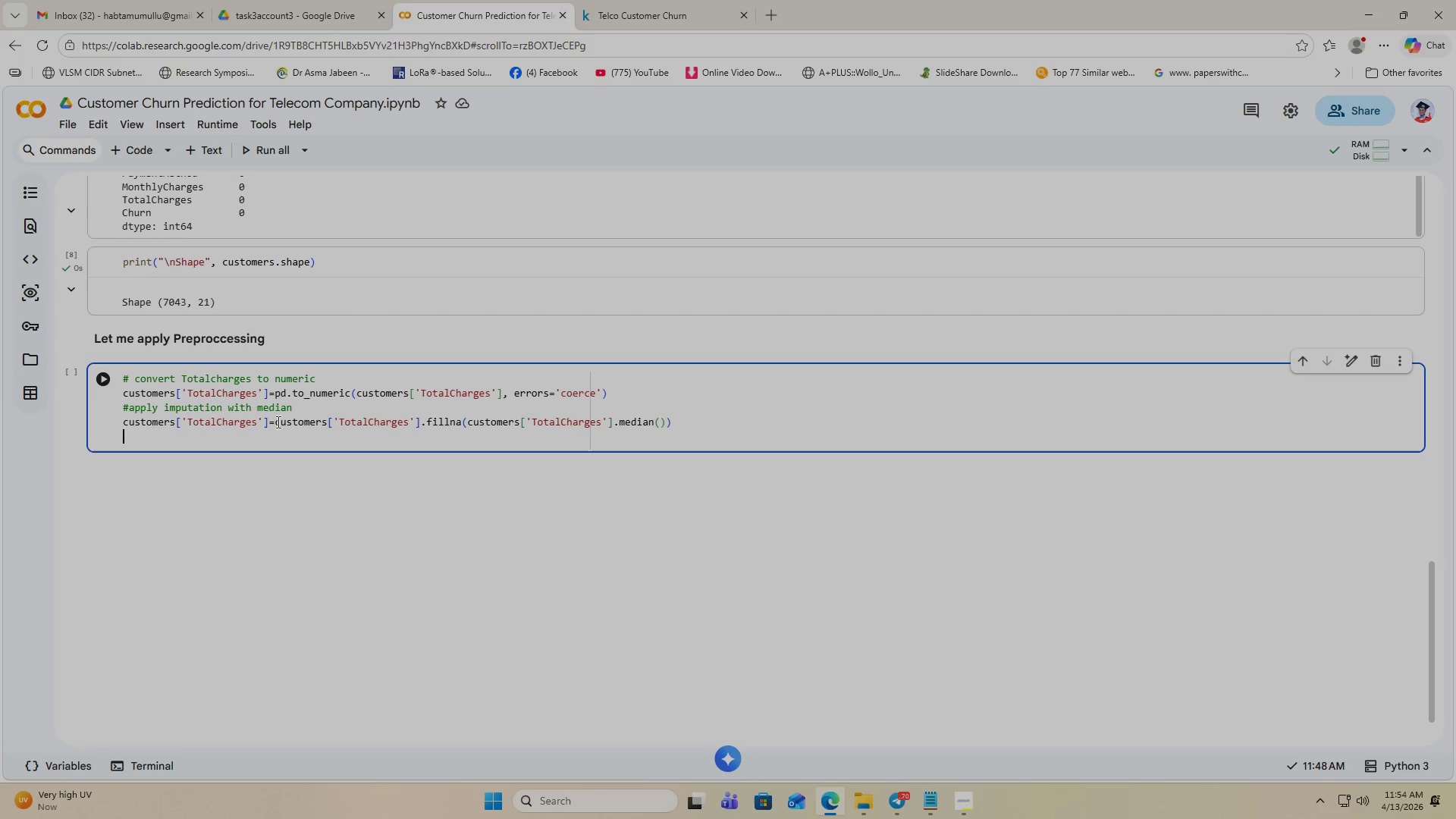 
wait(6.58)
 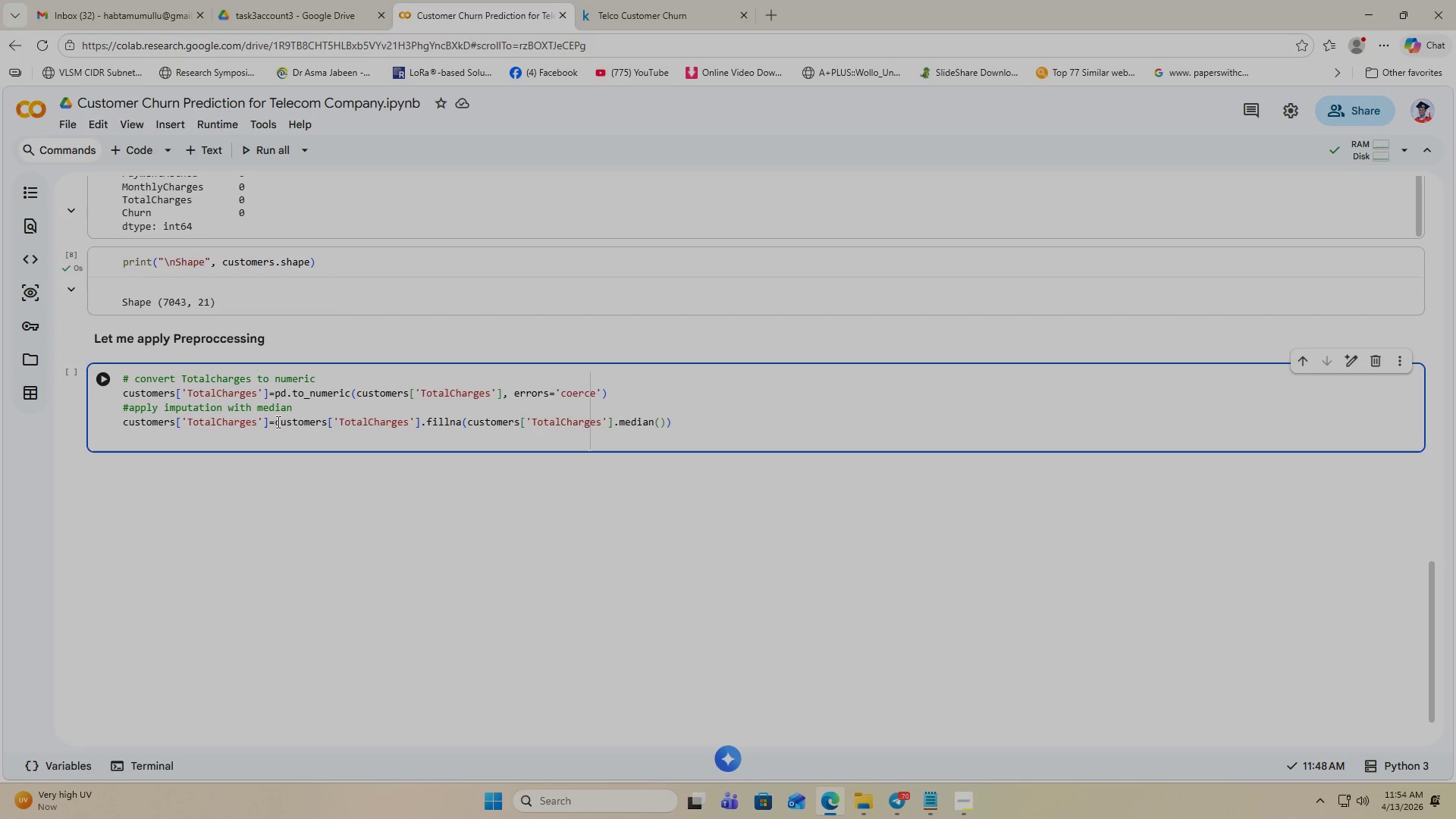 
type(# drop duplicate row if avaliable)
 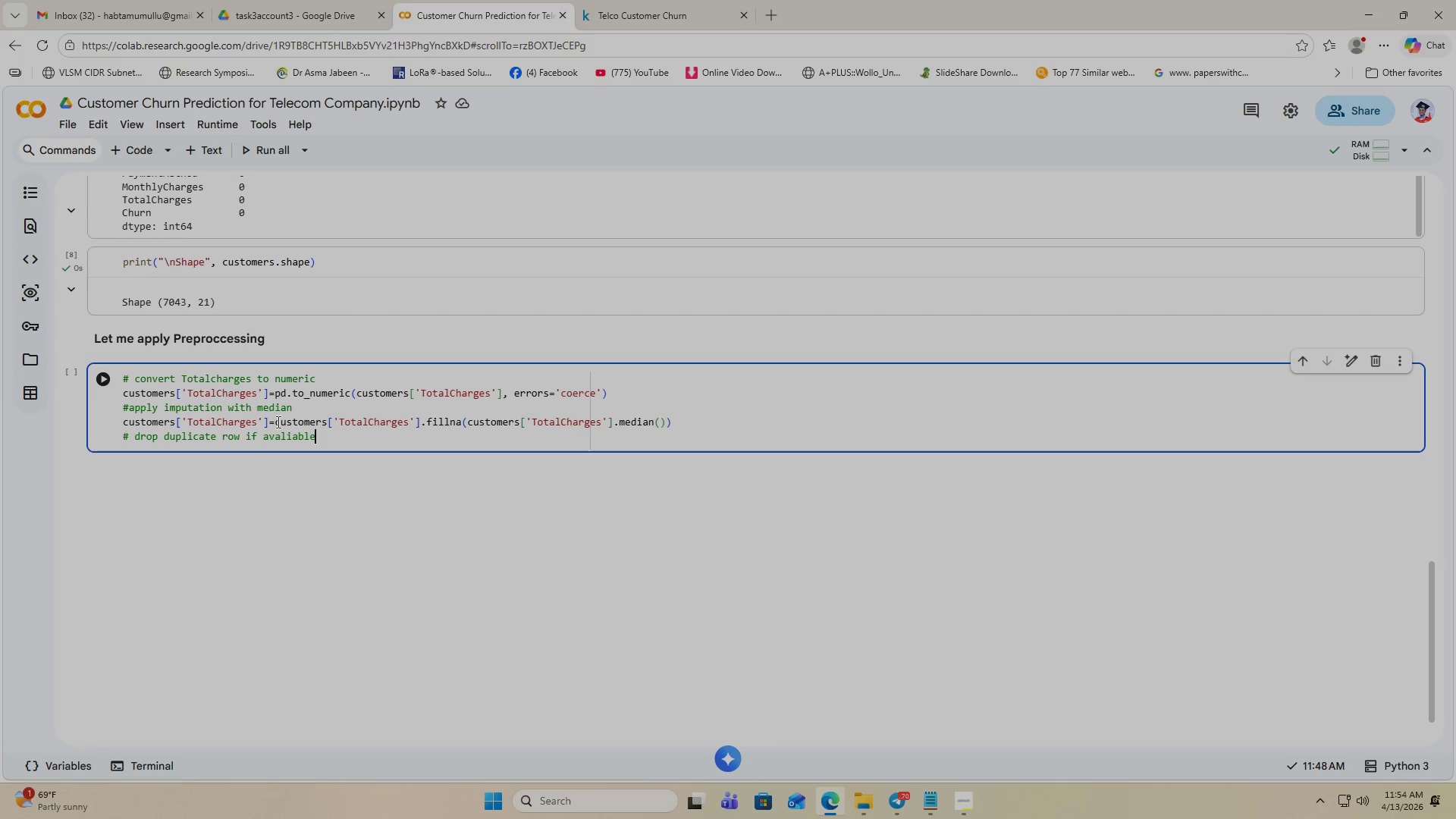 
key(Enter)
 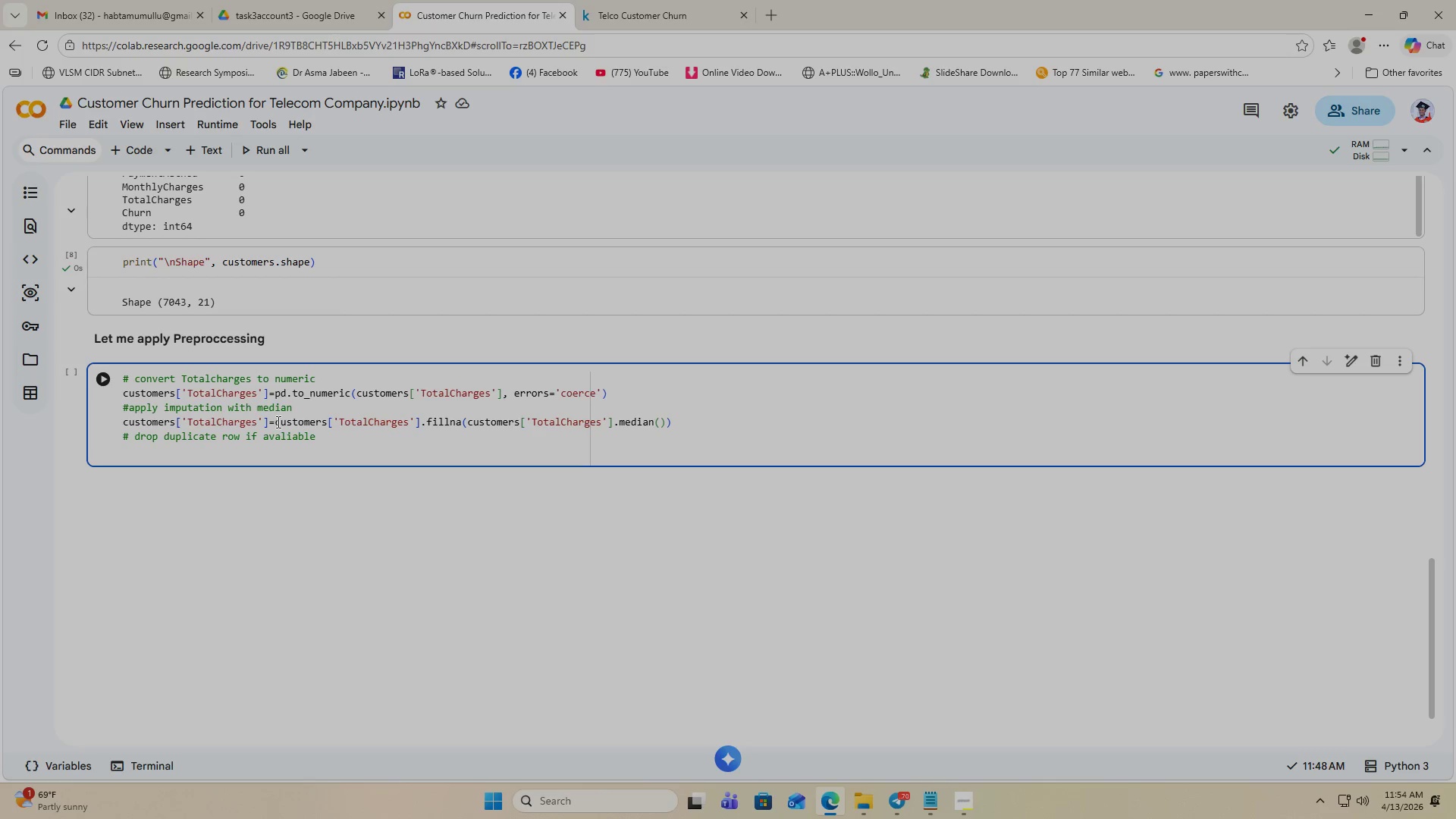 
wait(6.31)
 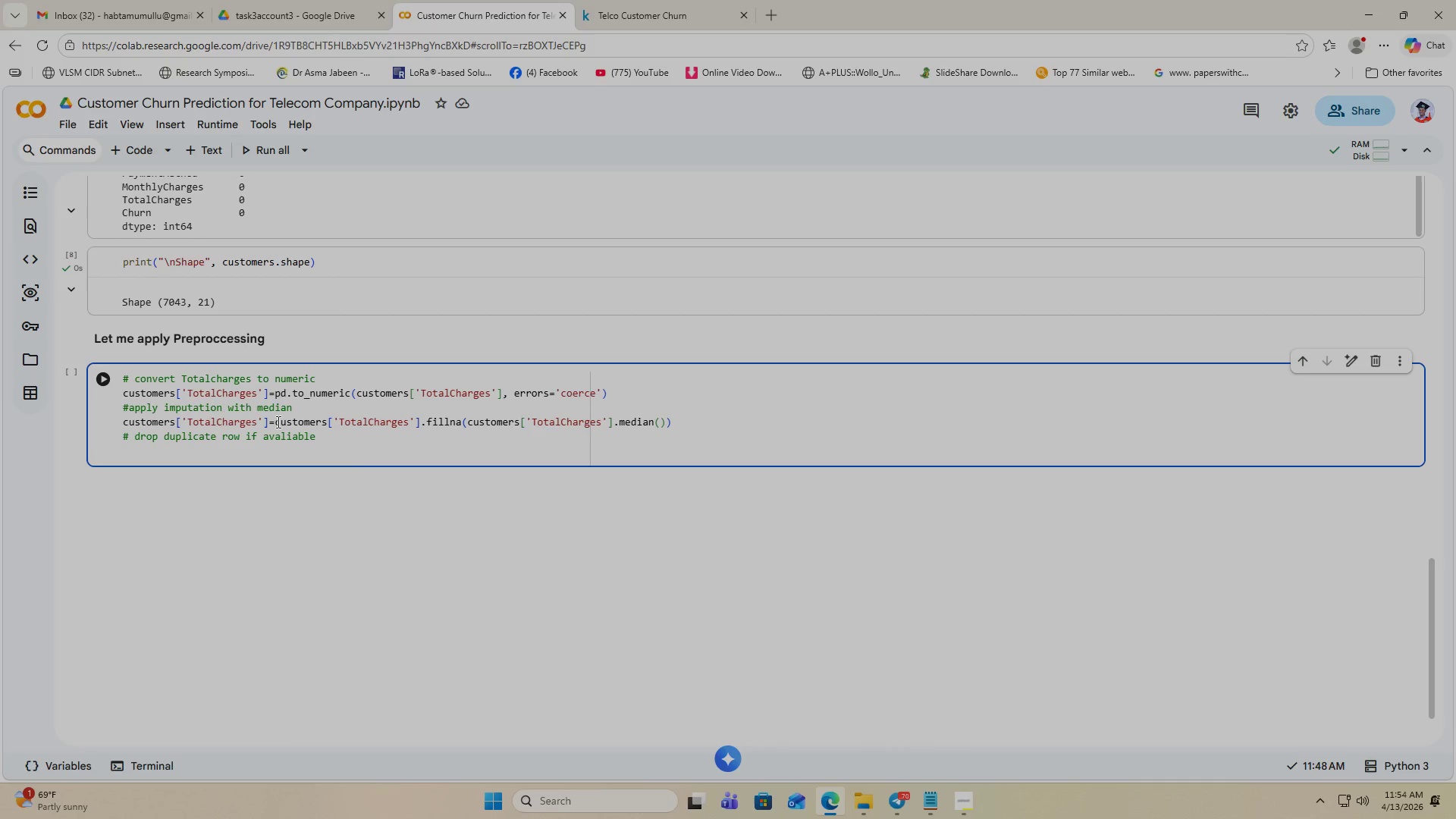 
type(cut)
key(Backspace)
type(st)
 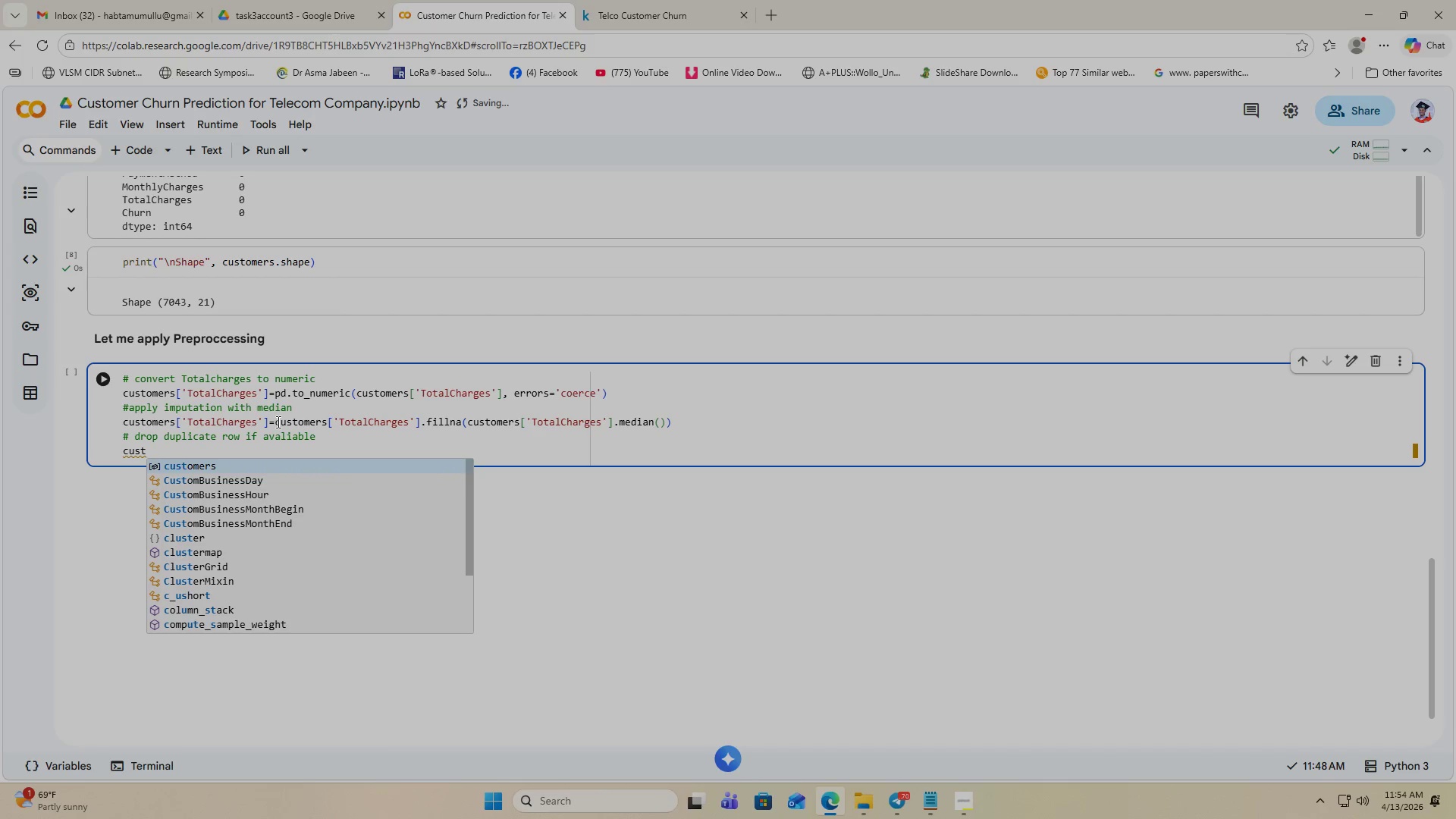 
key(Enter)
 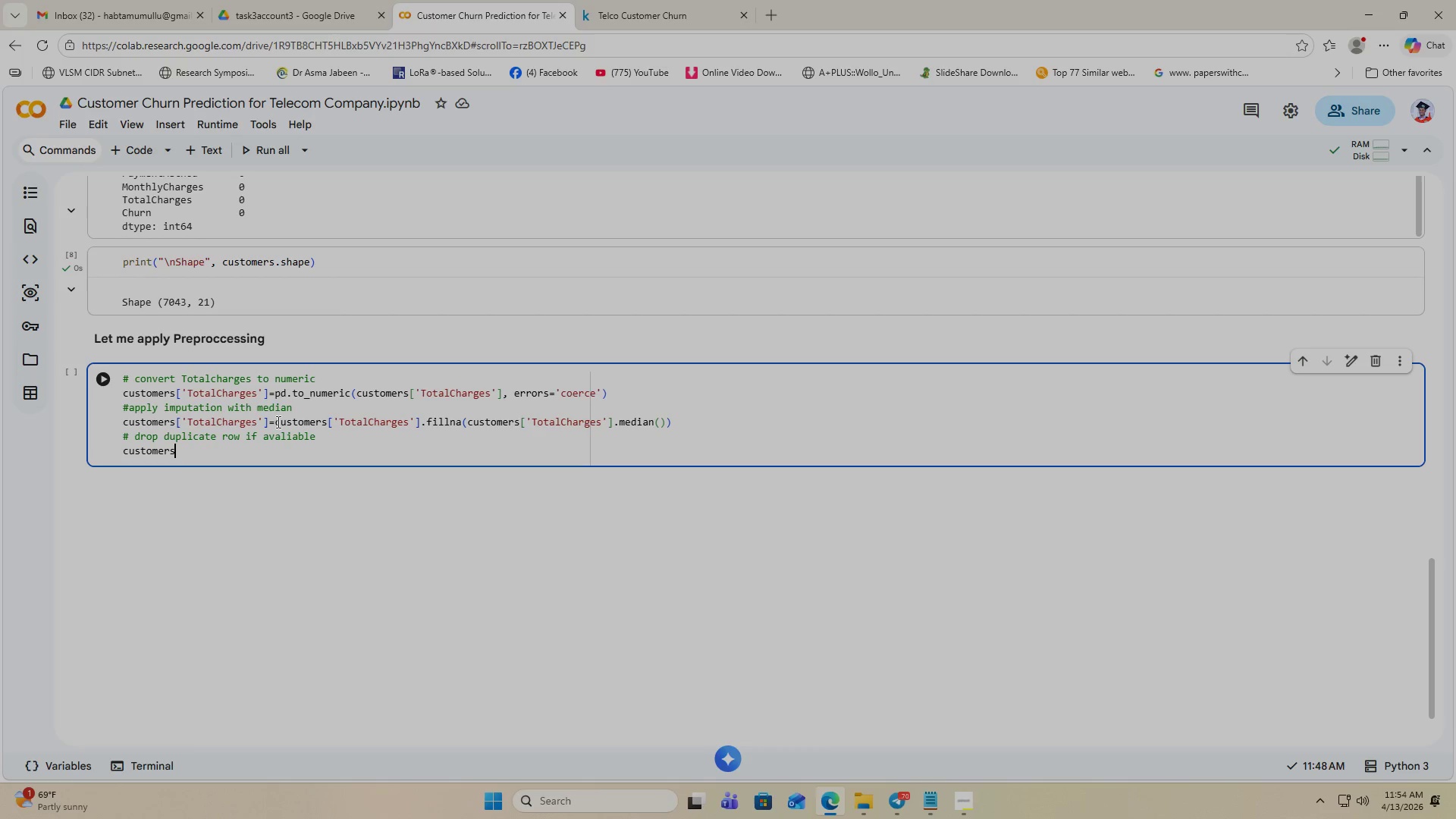 
type(=cust)
 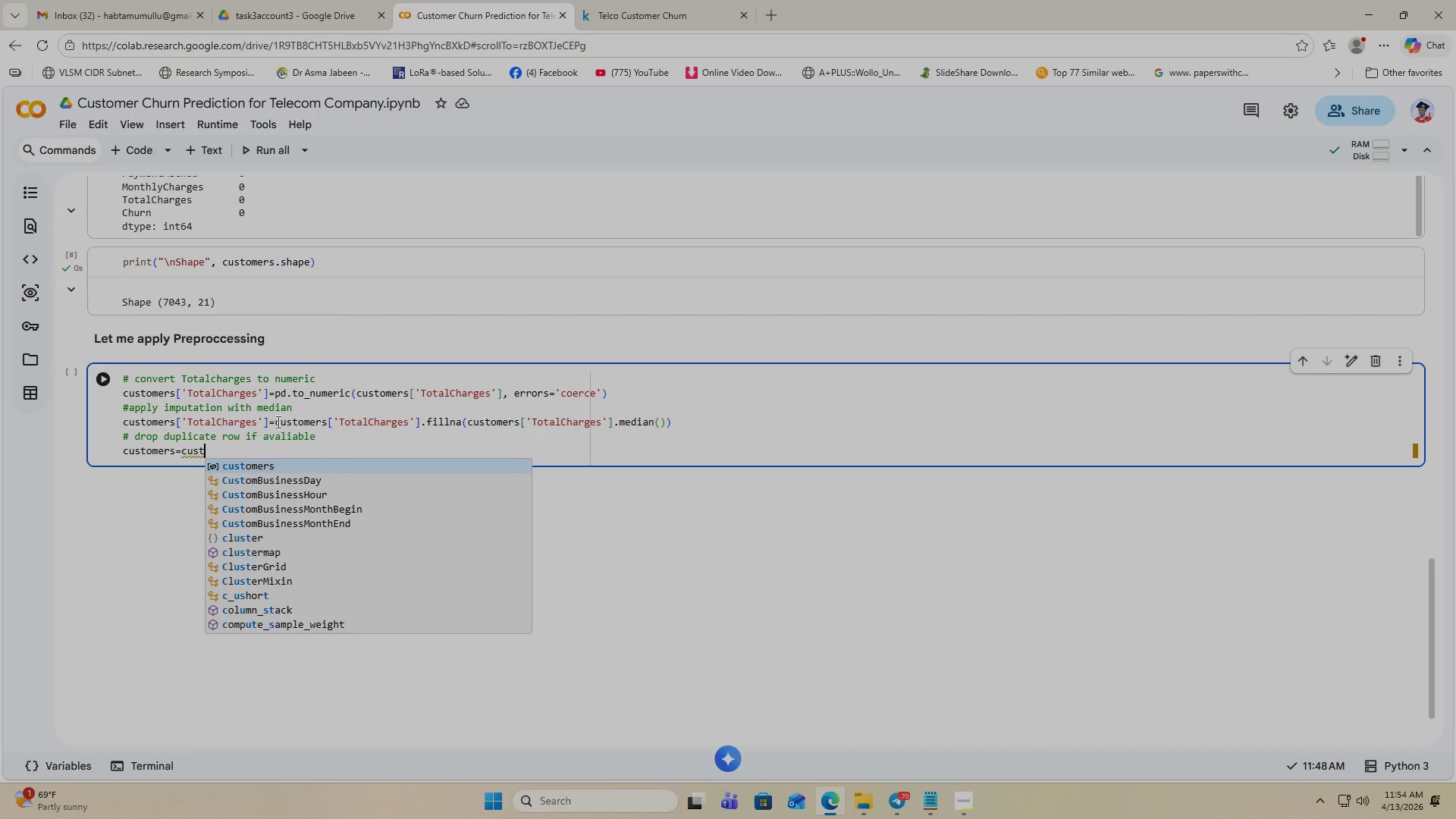 
key(Enter)
 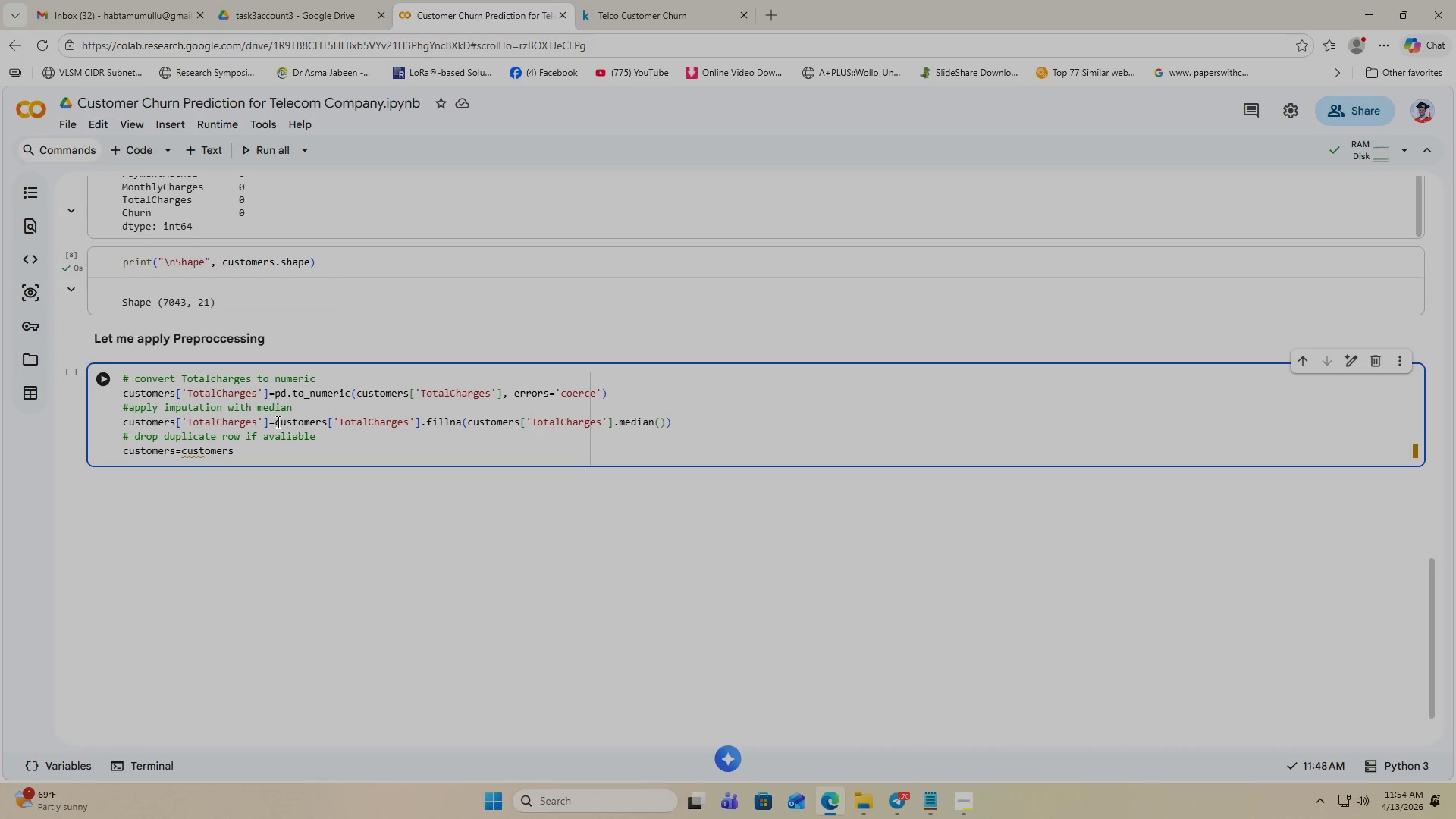 
type(.drop)
 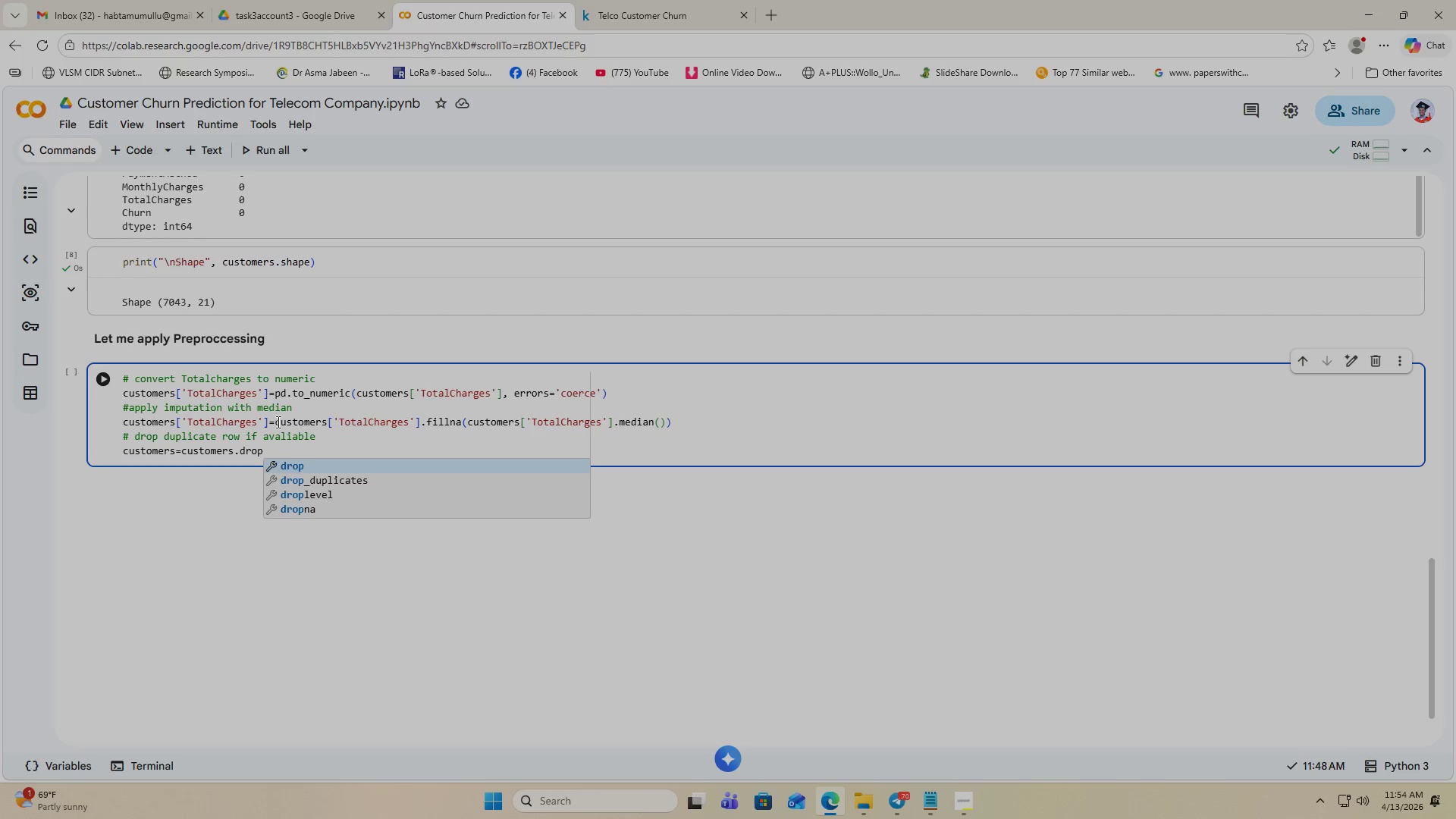 
key(ArrowDown)
 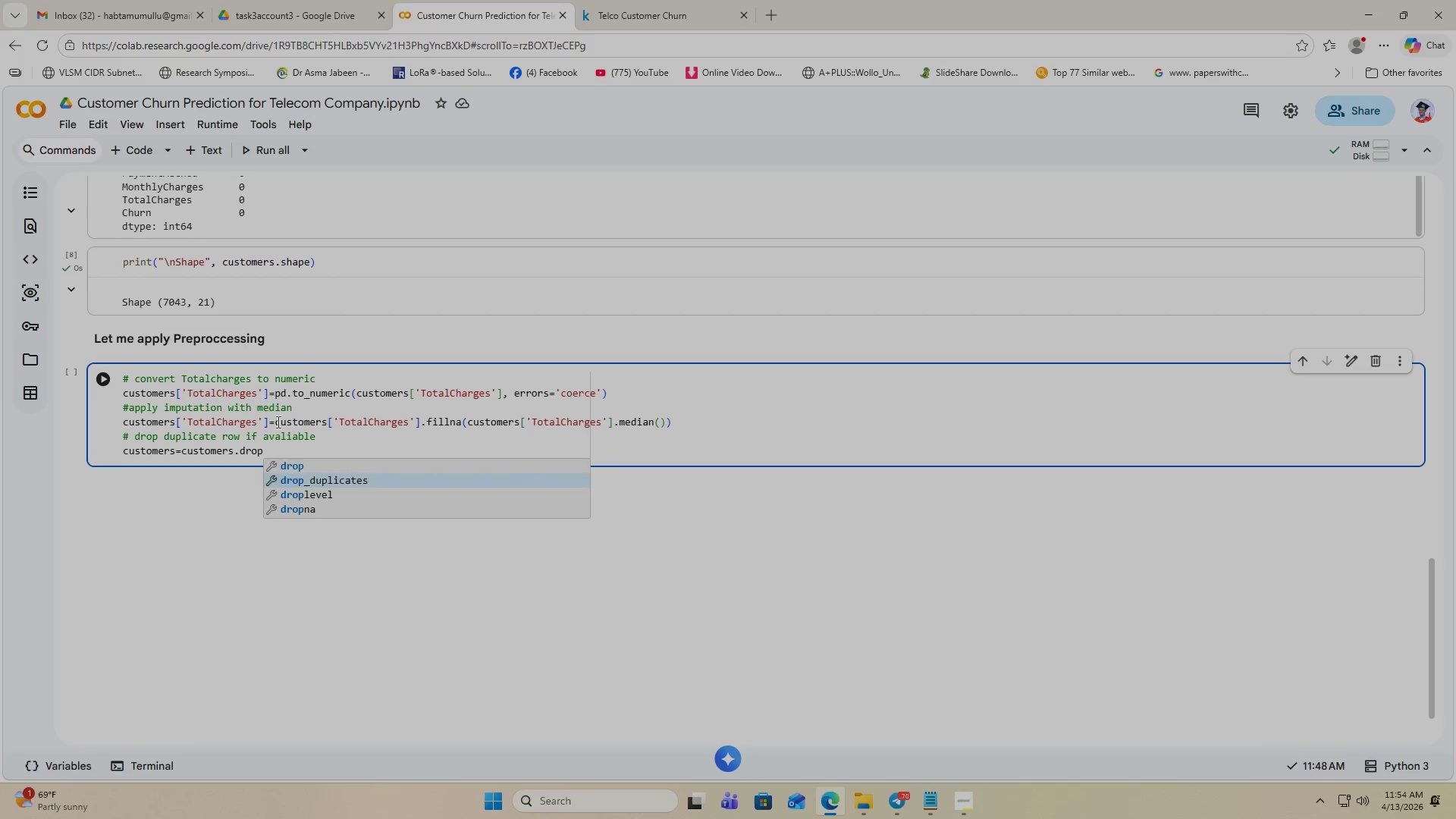 
key(Enter)
 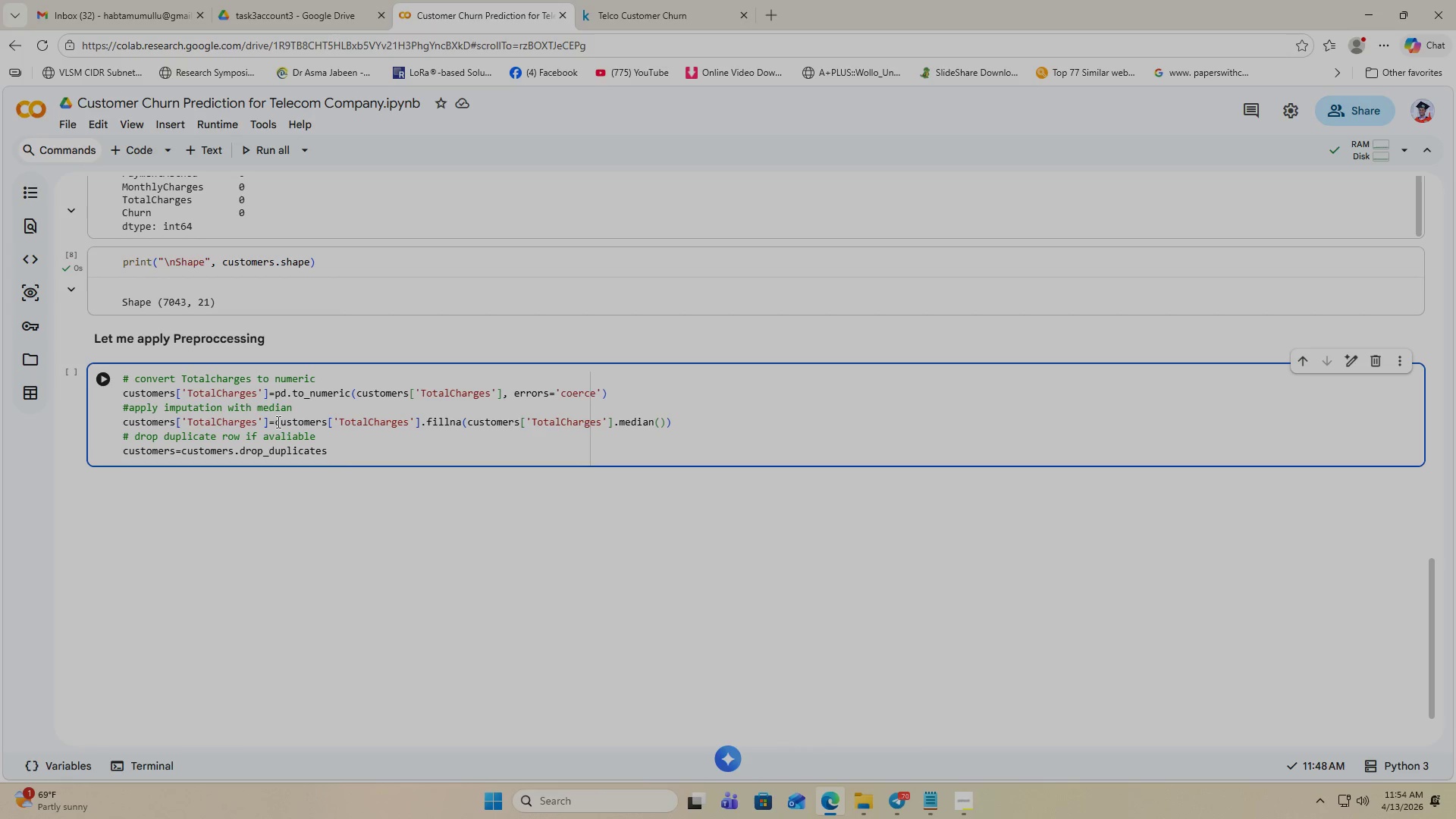 
key(Shift+9)
 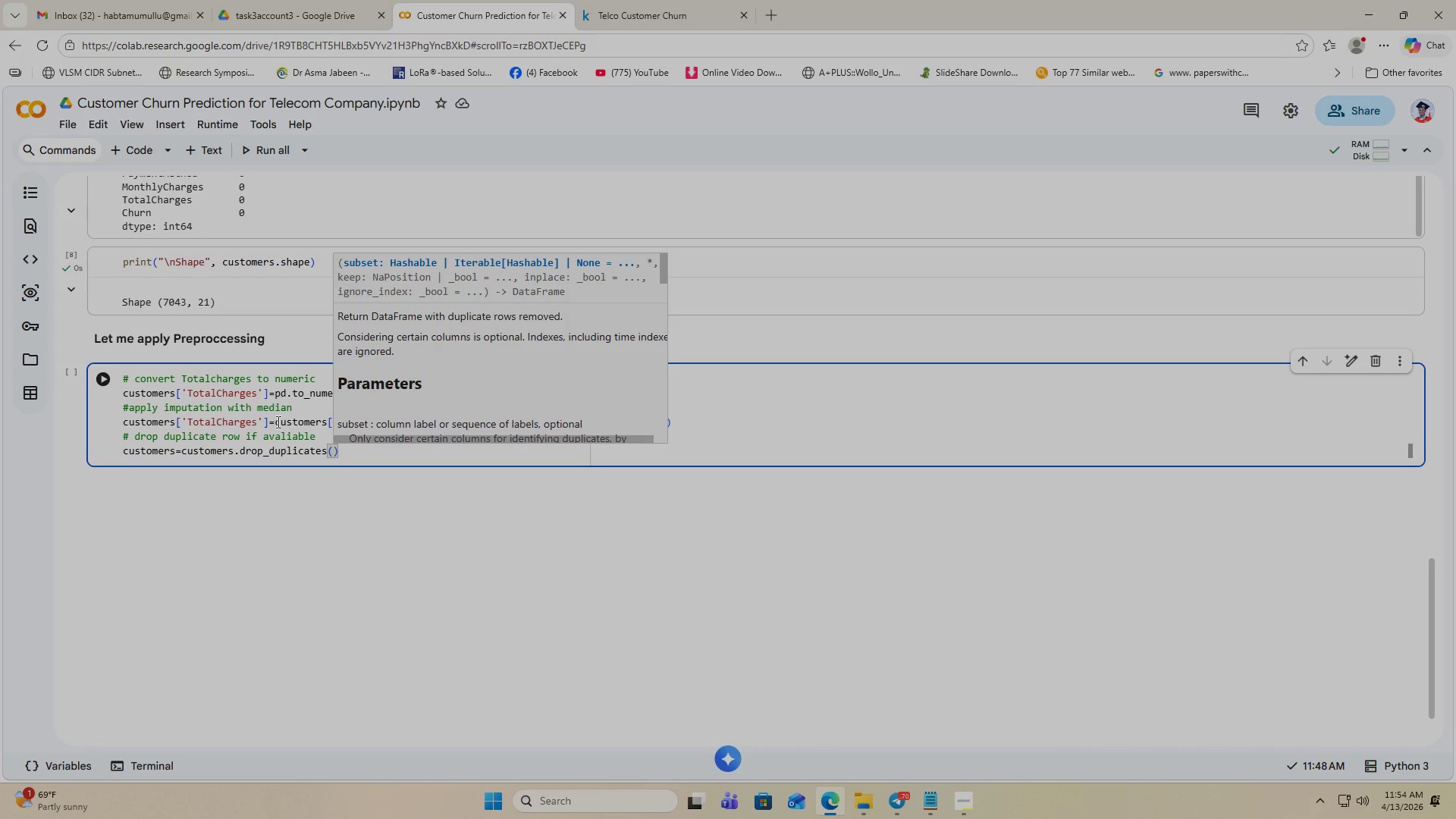 
key(ArrowRight)
 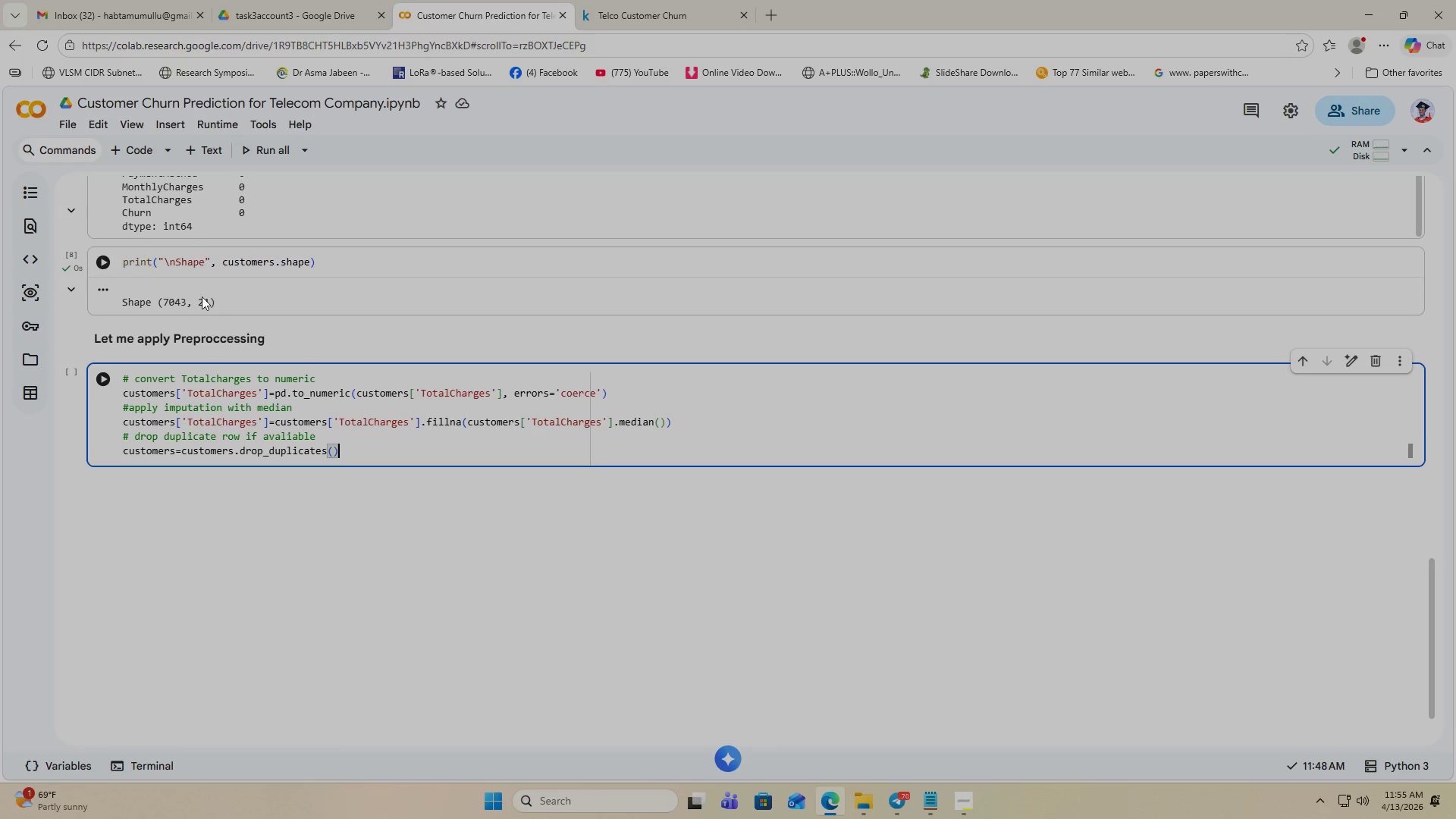 
left_click([102, 381])
 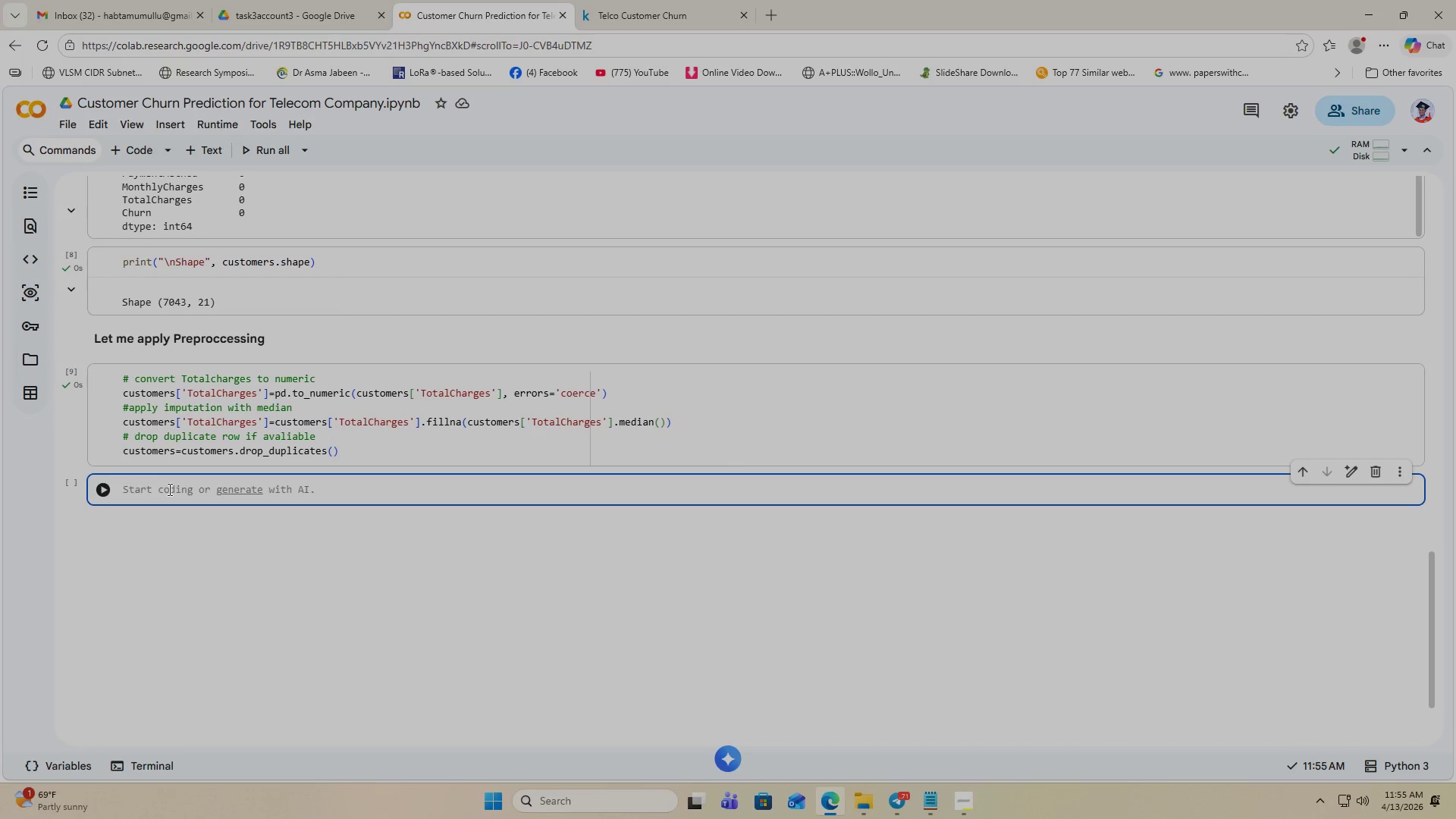 
wait(42.83)
 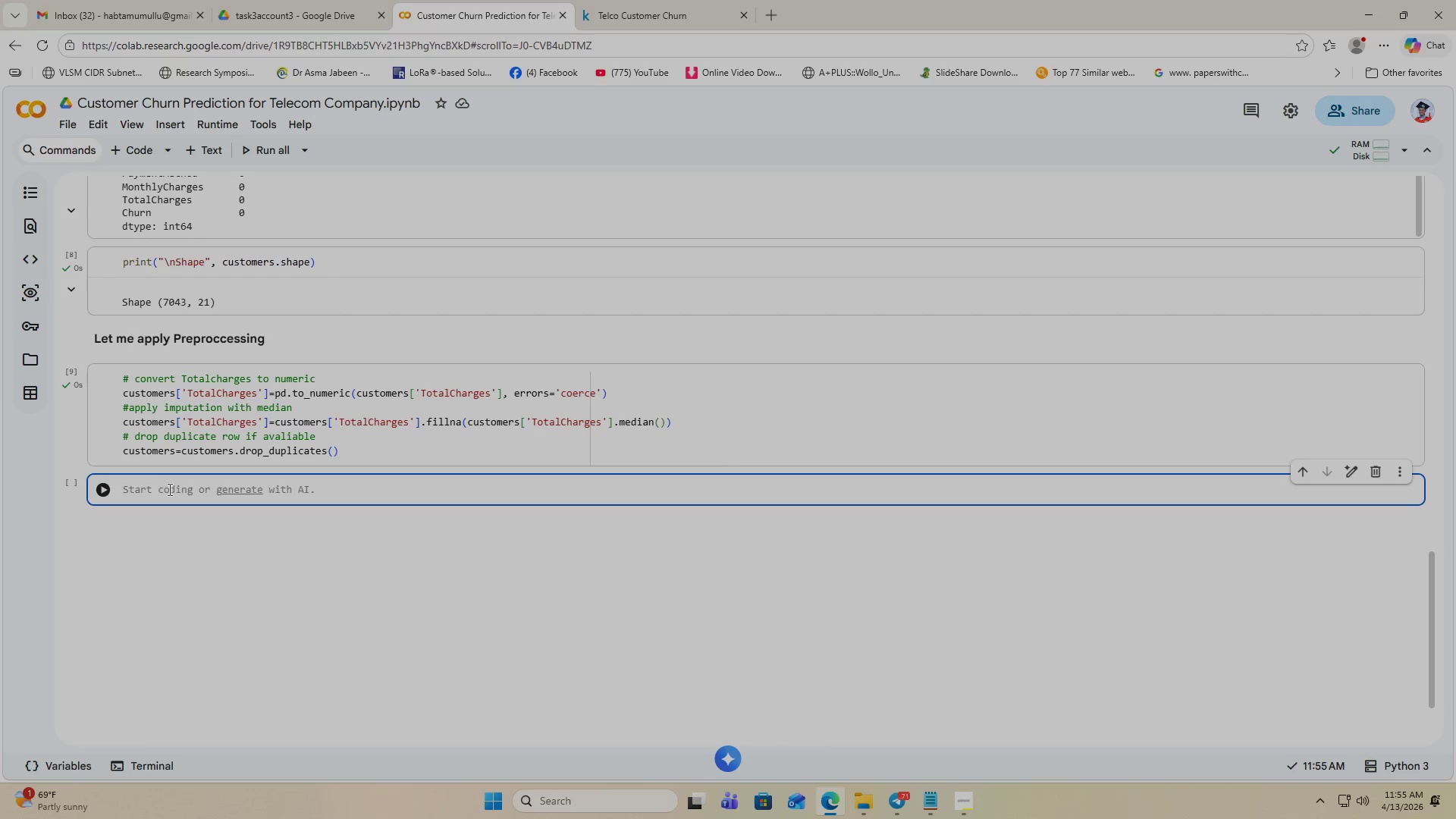 
type(# let me identify c)
 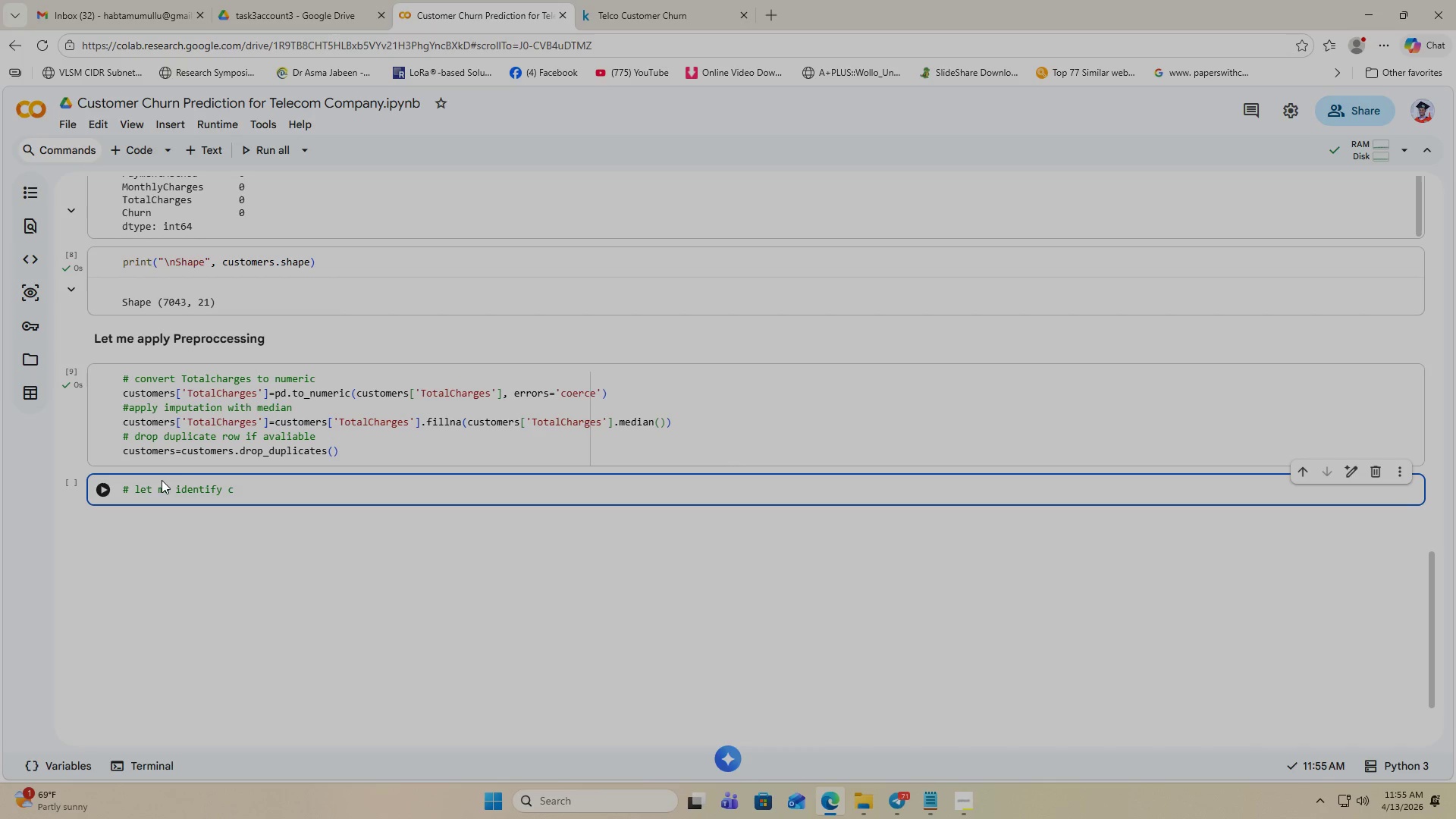 
type(ategorical columns)
 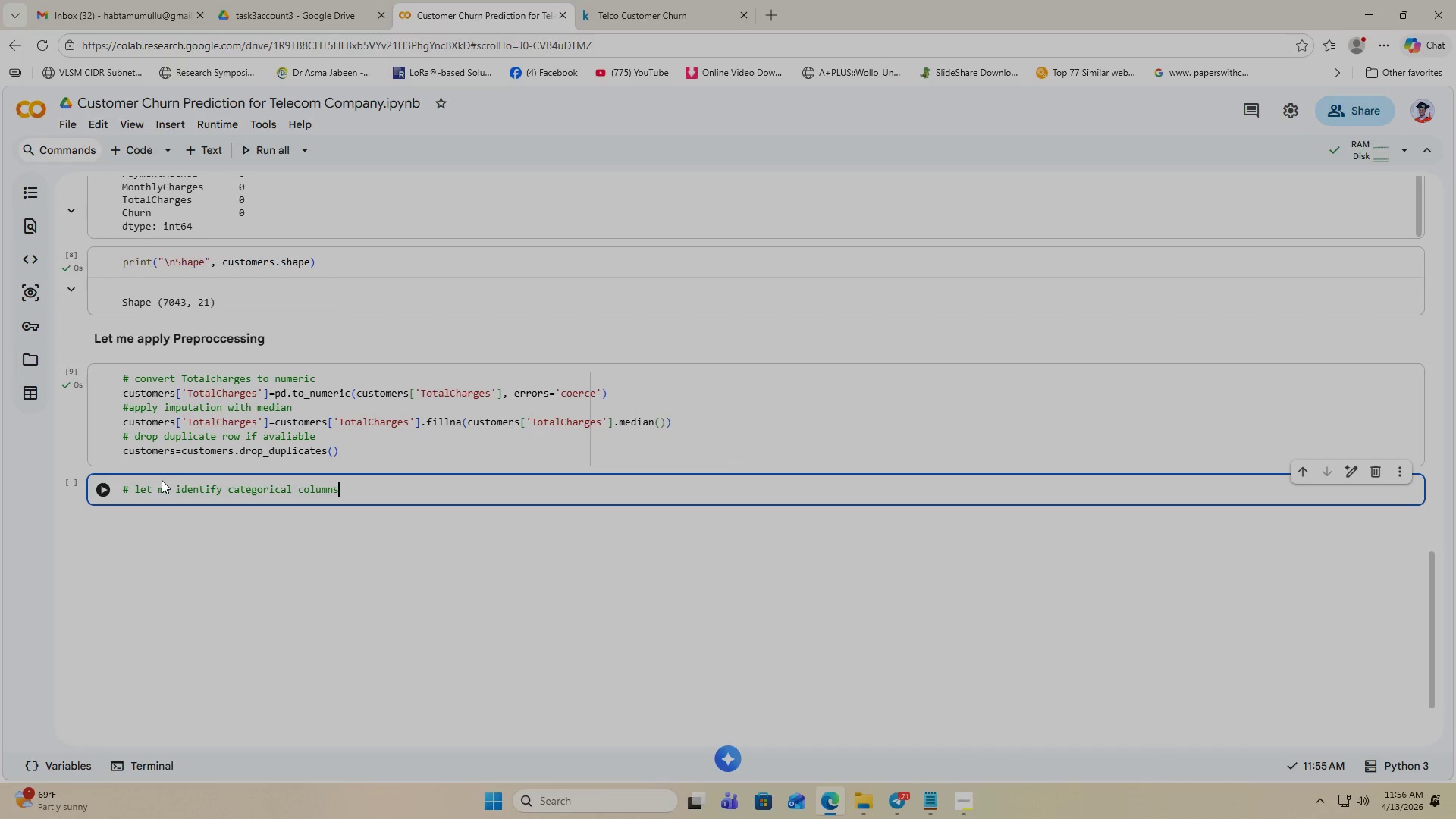 
key(Enter)
 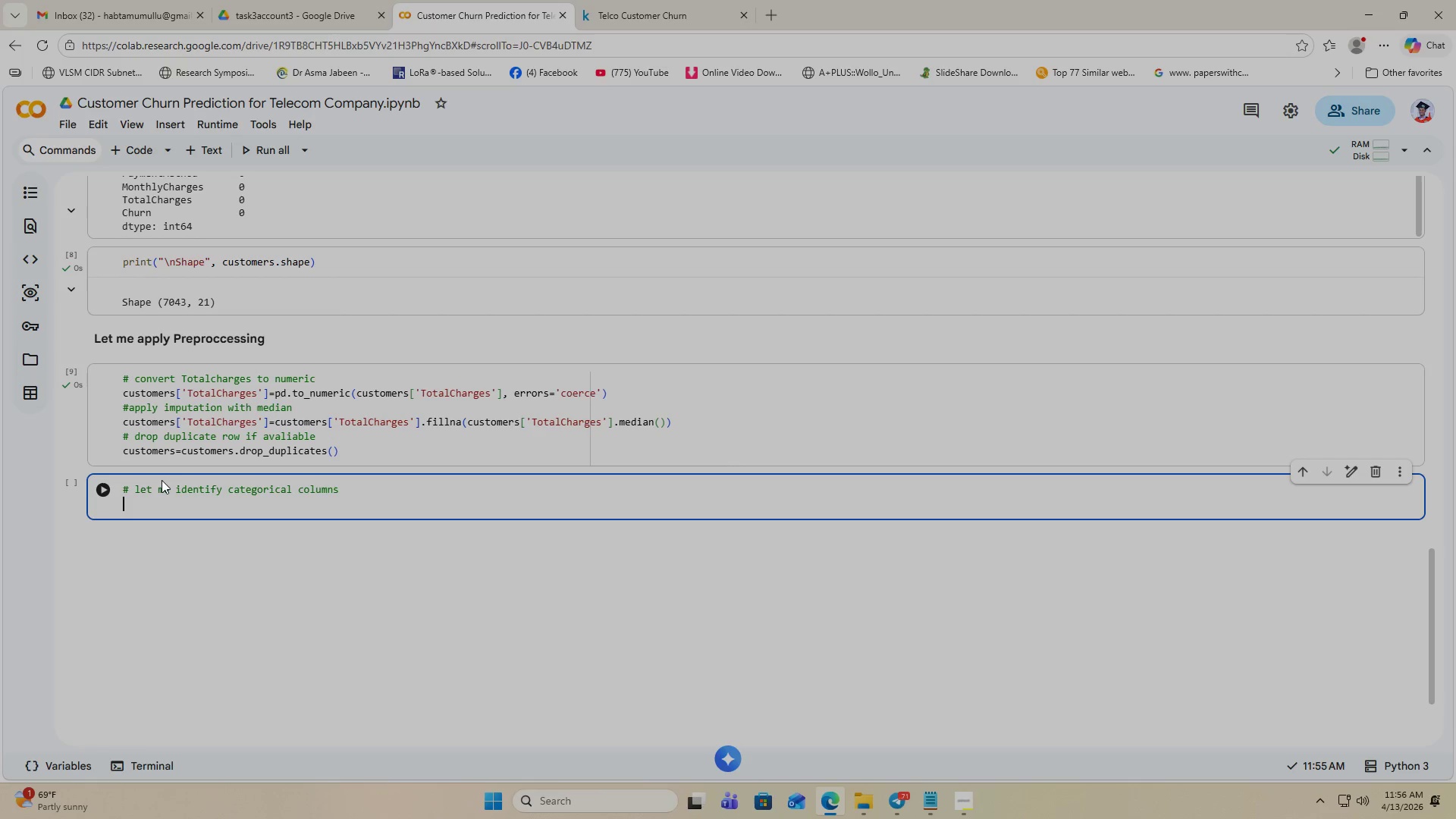 
wait(9.12)
 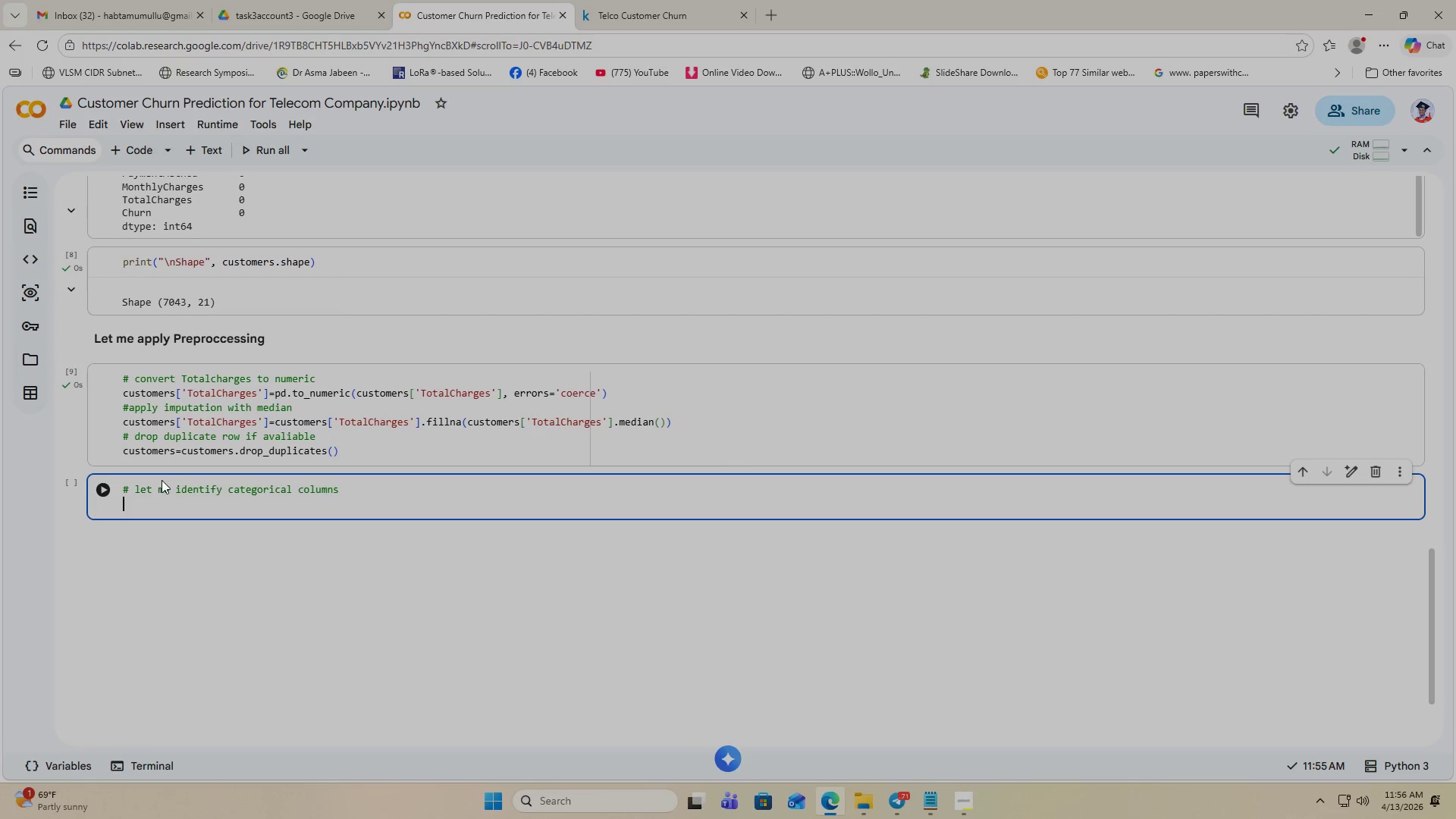 
type(categorical_columns=cus)
 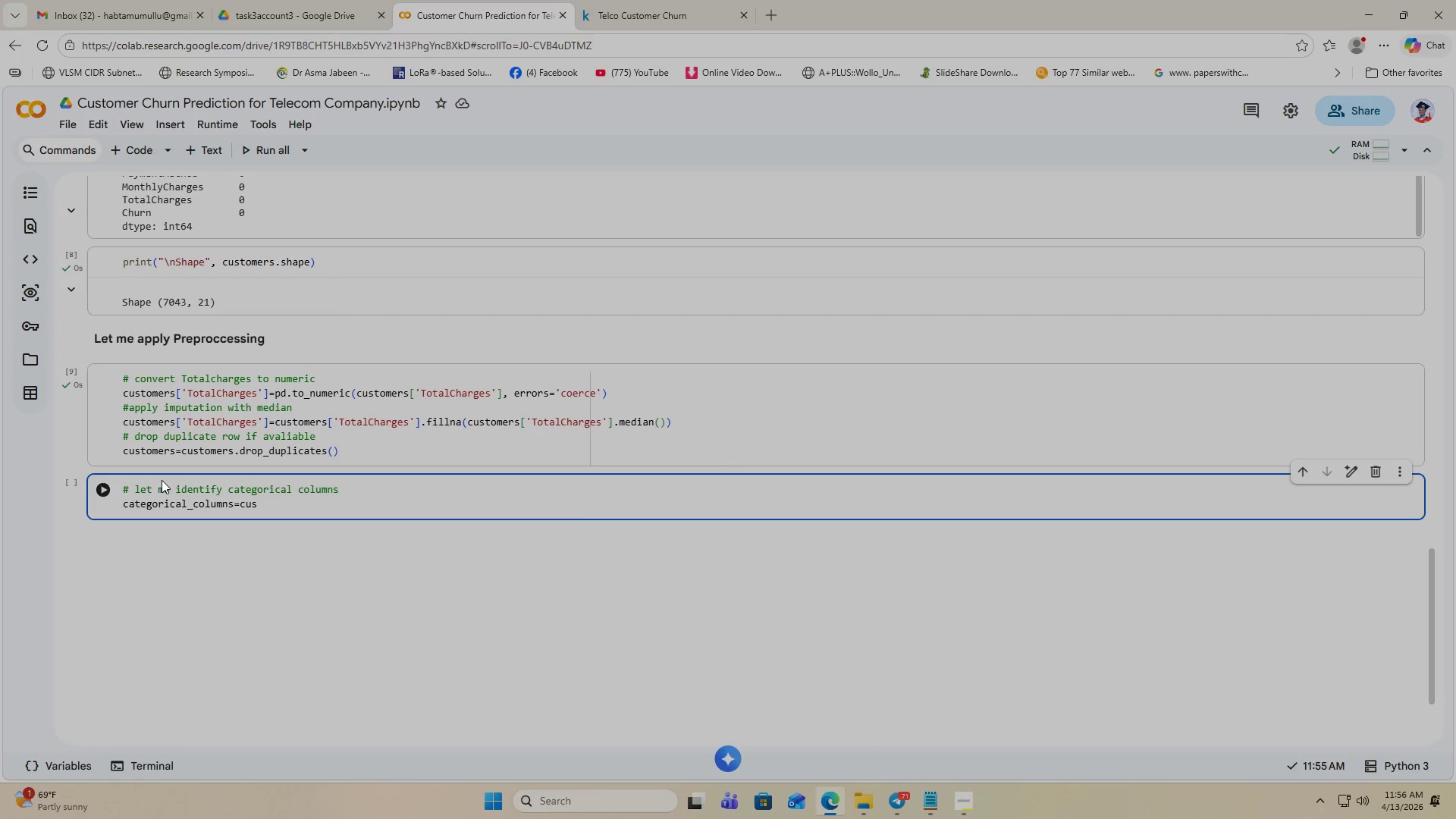 
key(Enter)
 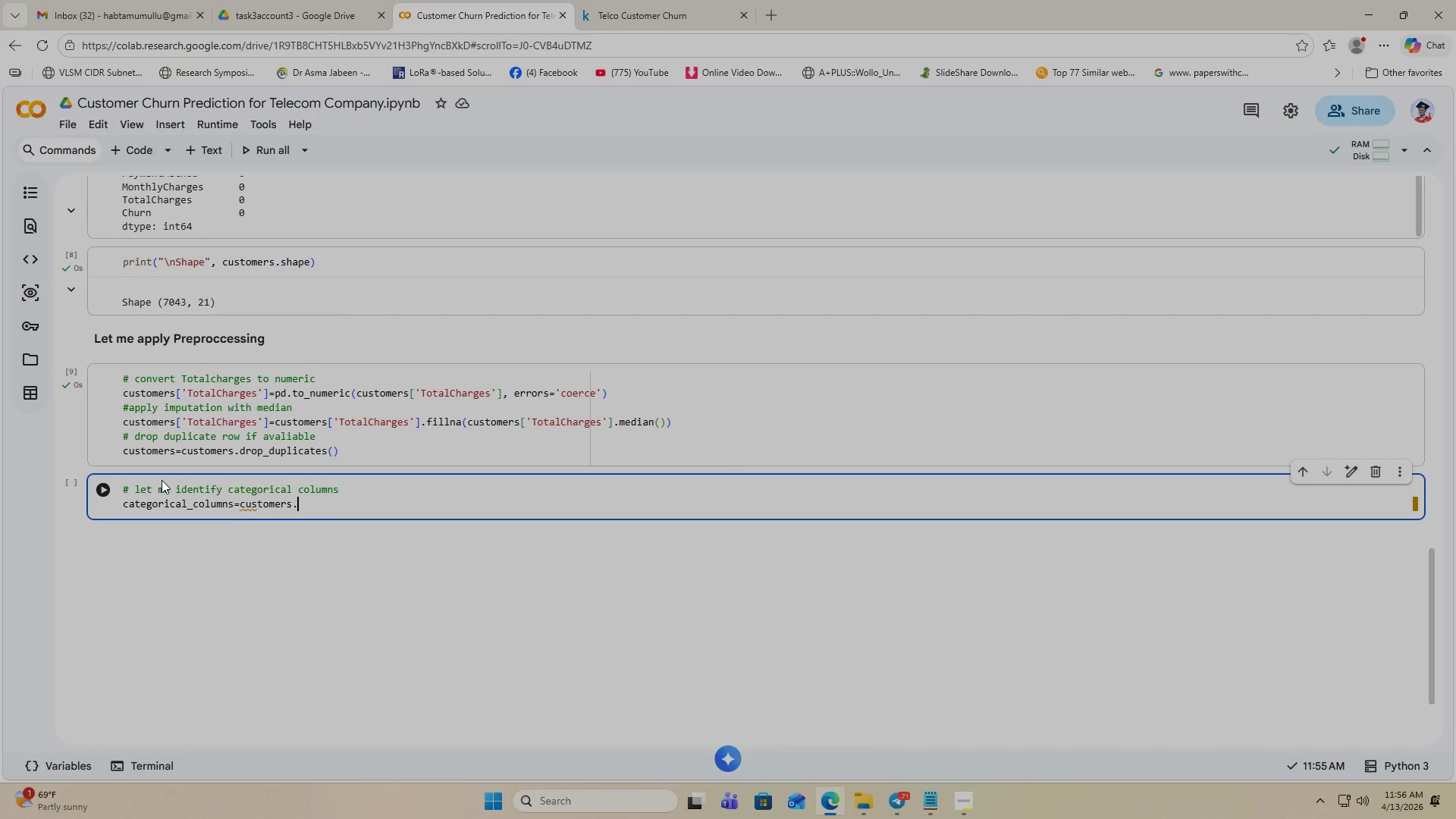 
type(.selec)
 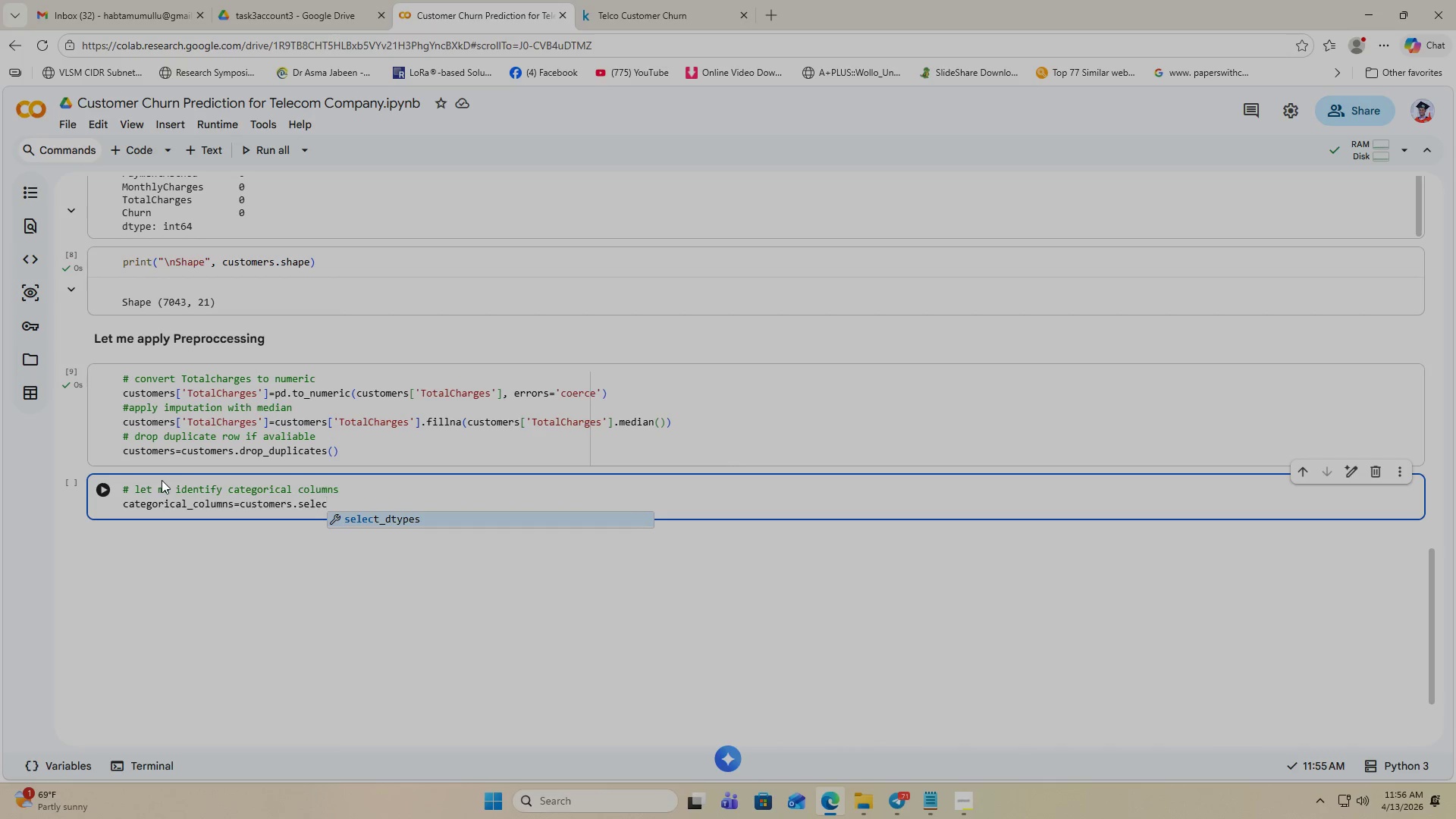 
key(Enter)
 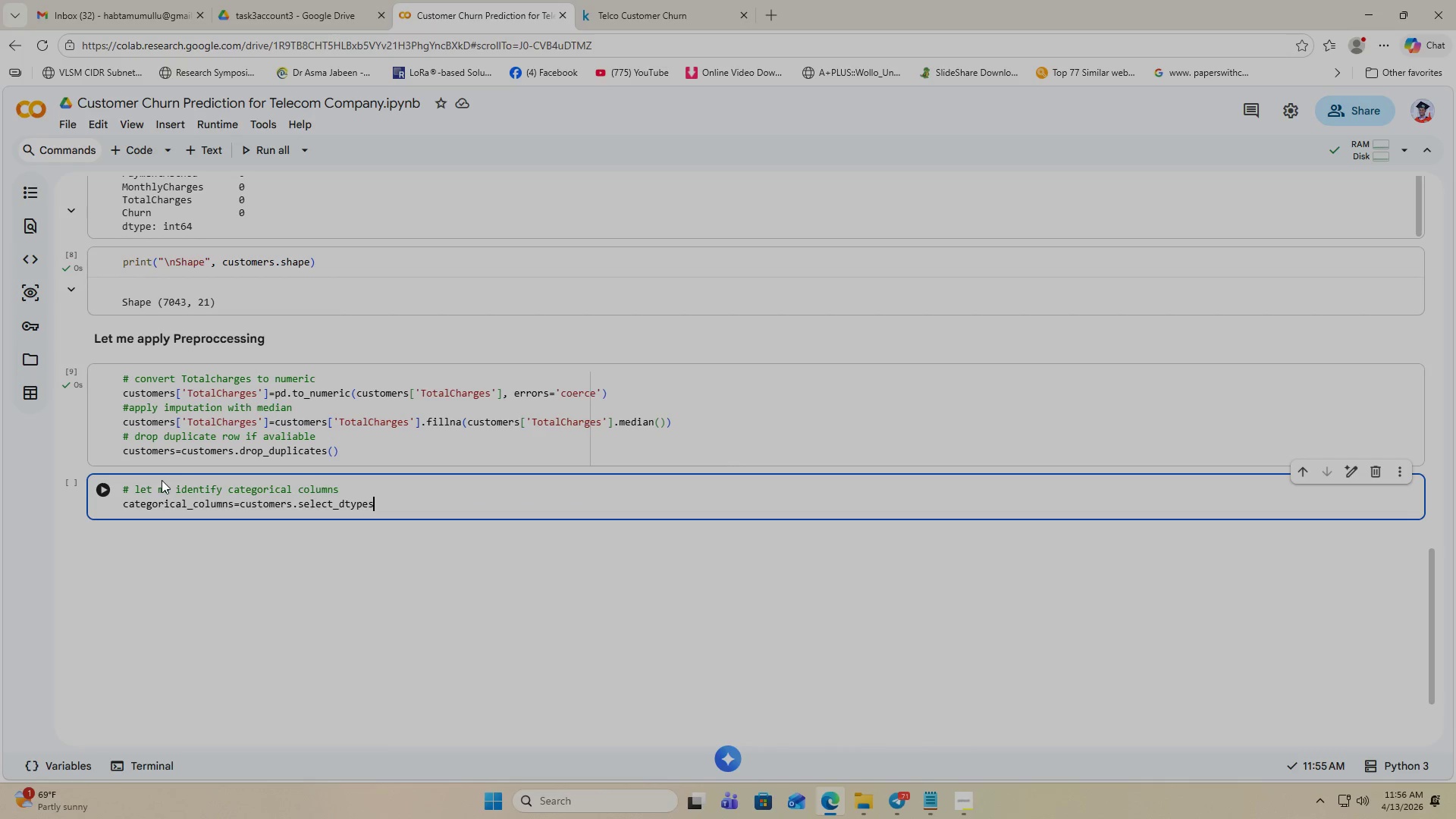 
type((inc)
 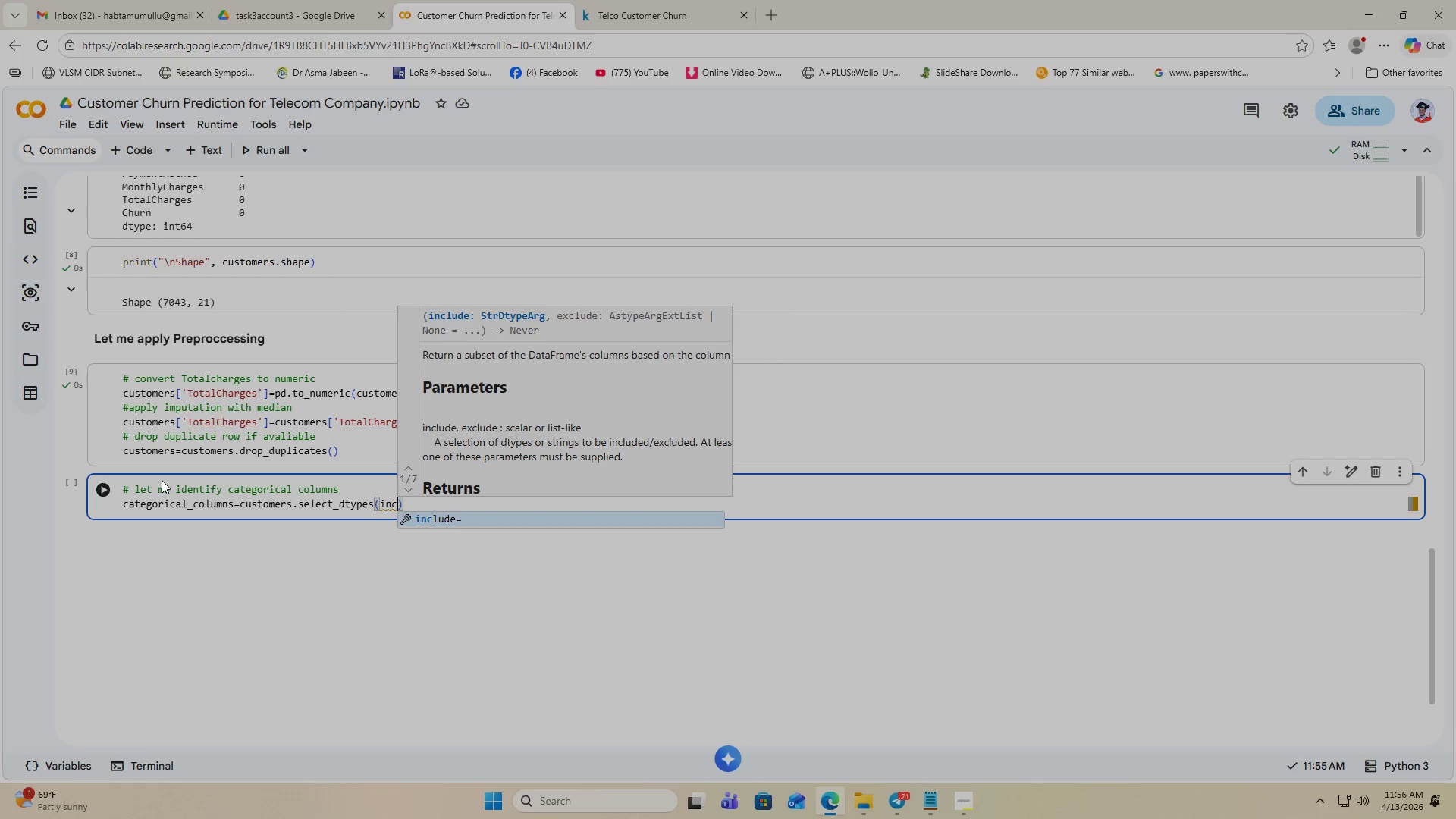 
key(Enter)
 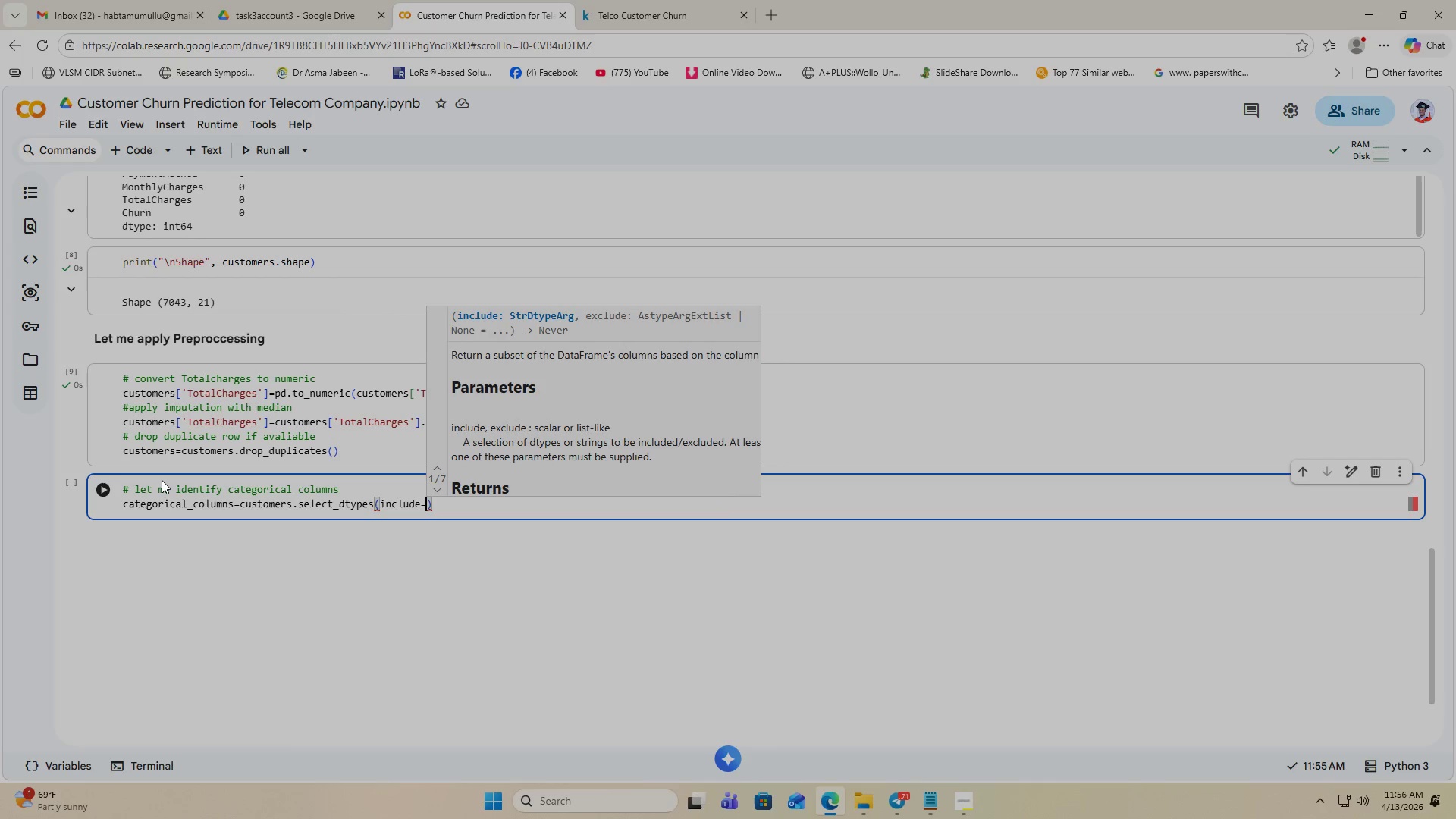 
type('object)
 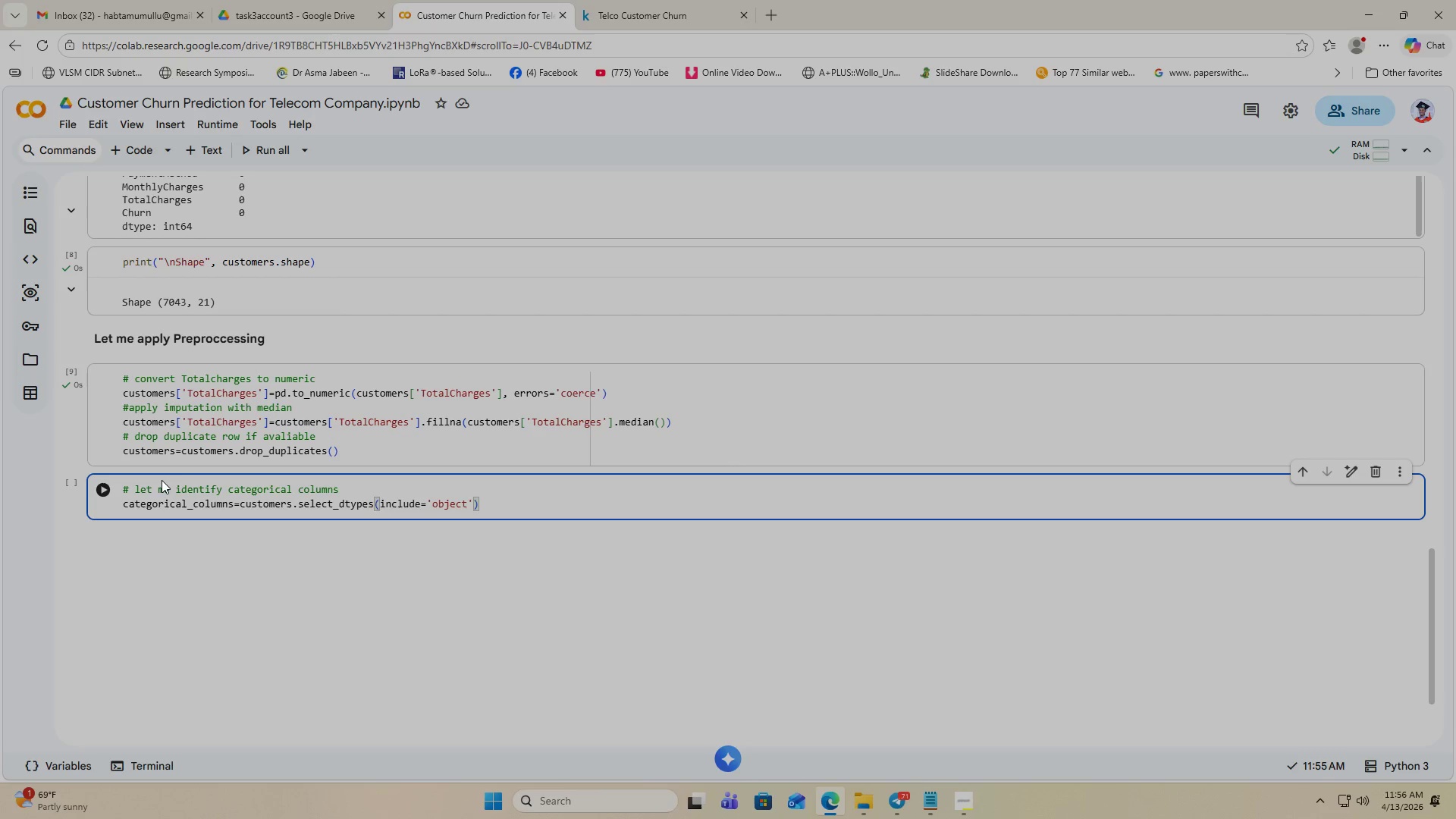 
key(ArrowRight)
 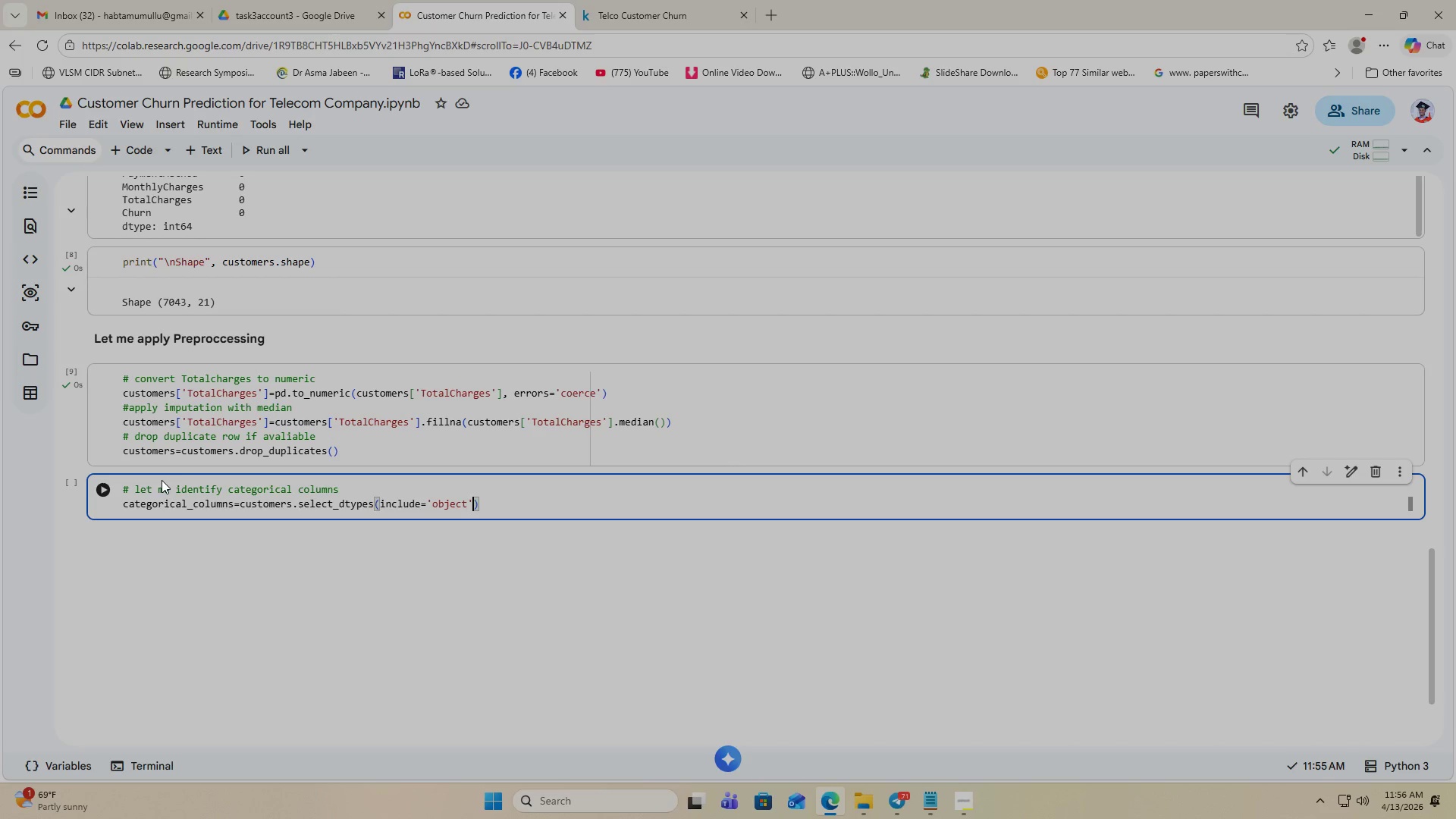 
key(ArrowRight)
 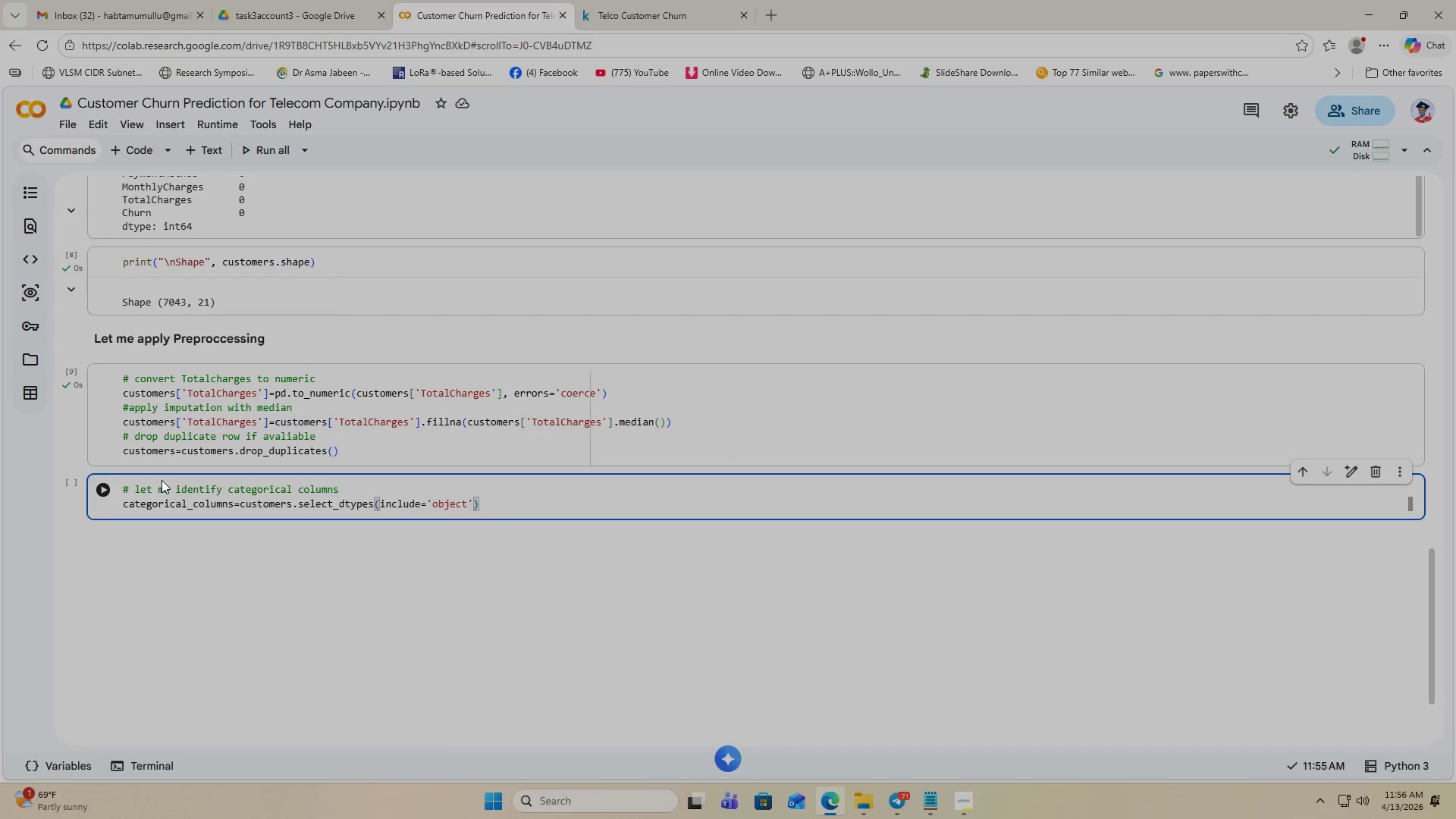 
type(.column)
 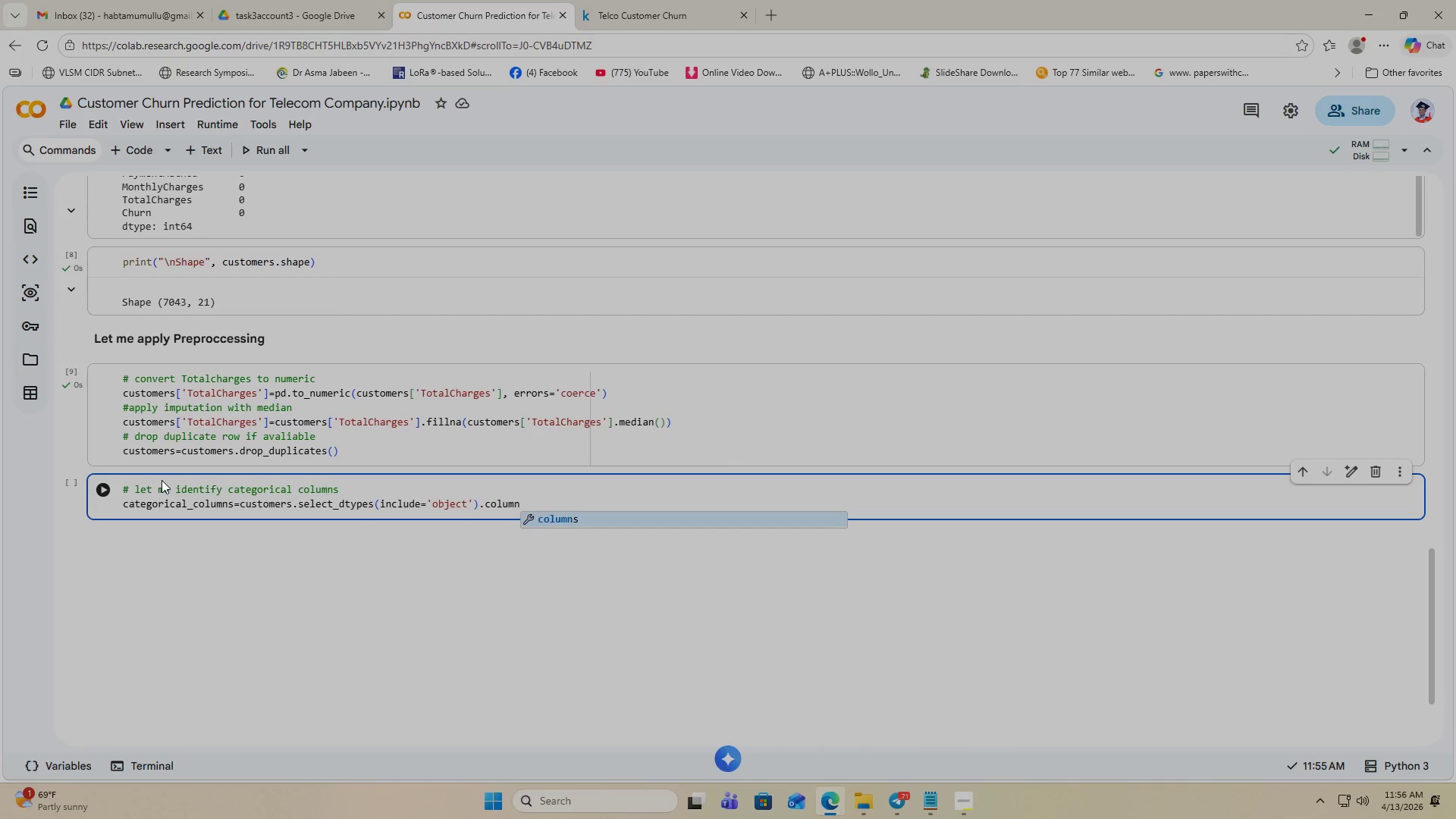 
key(Enter)
 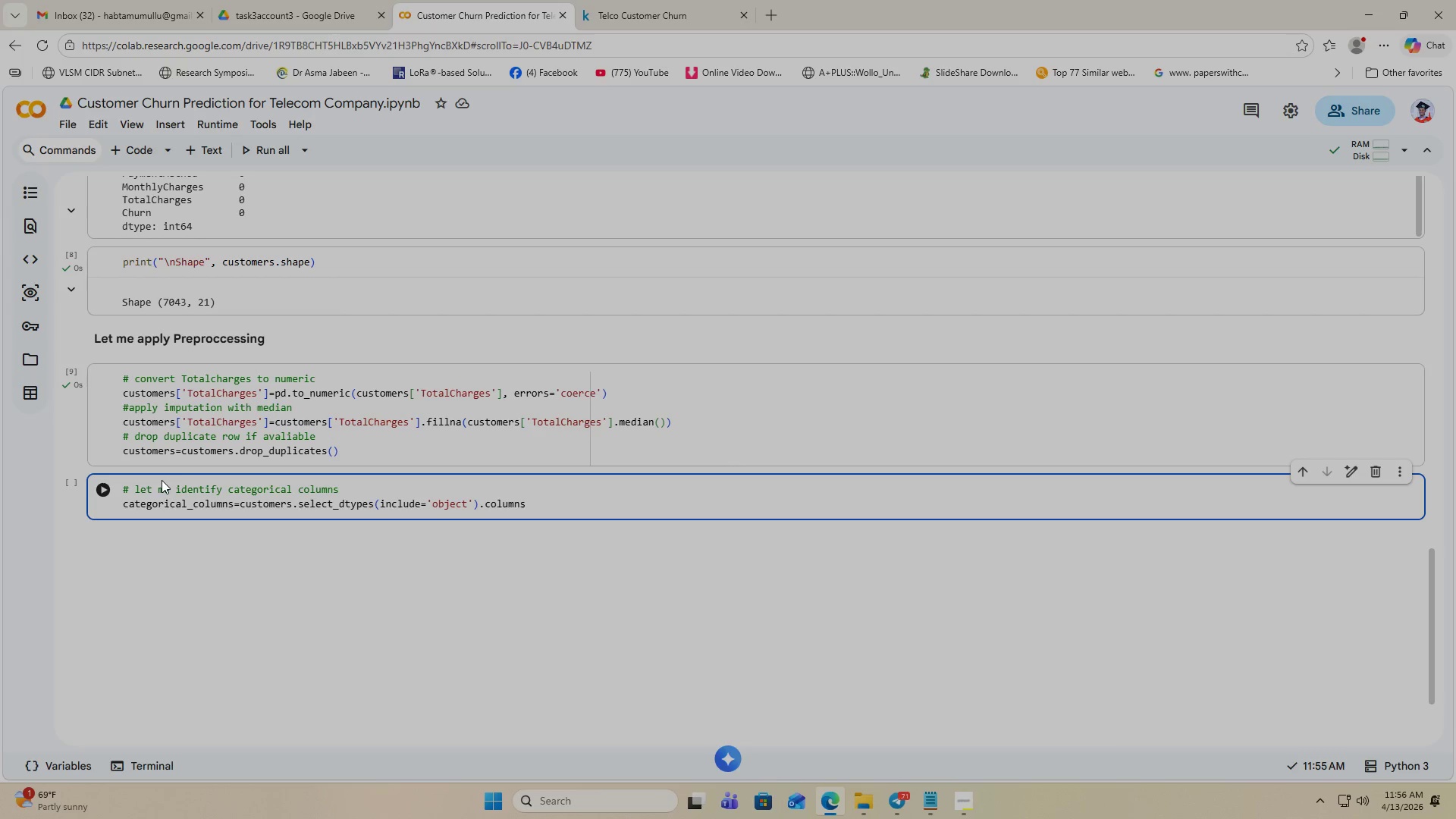 
type(.toli)
 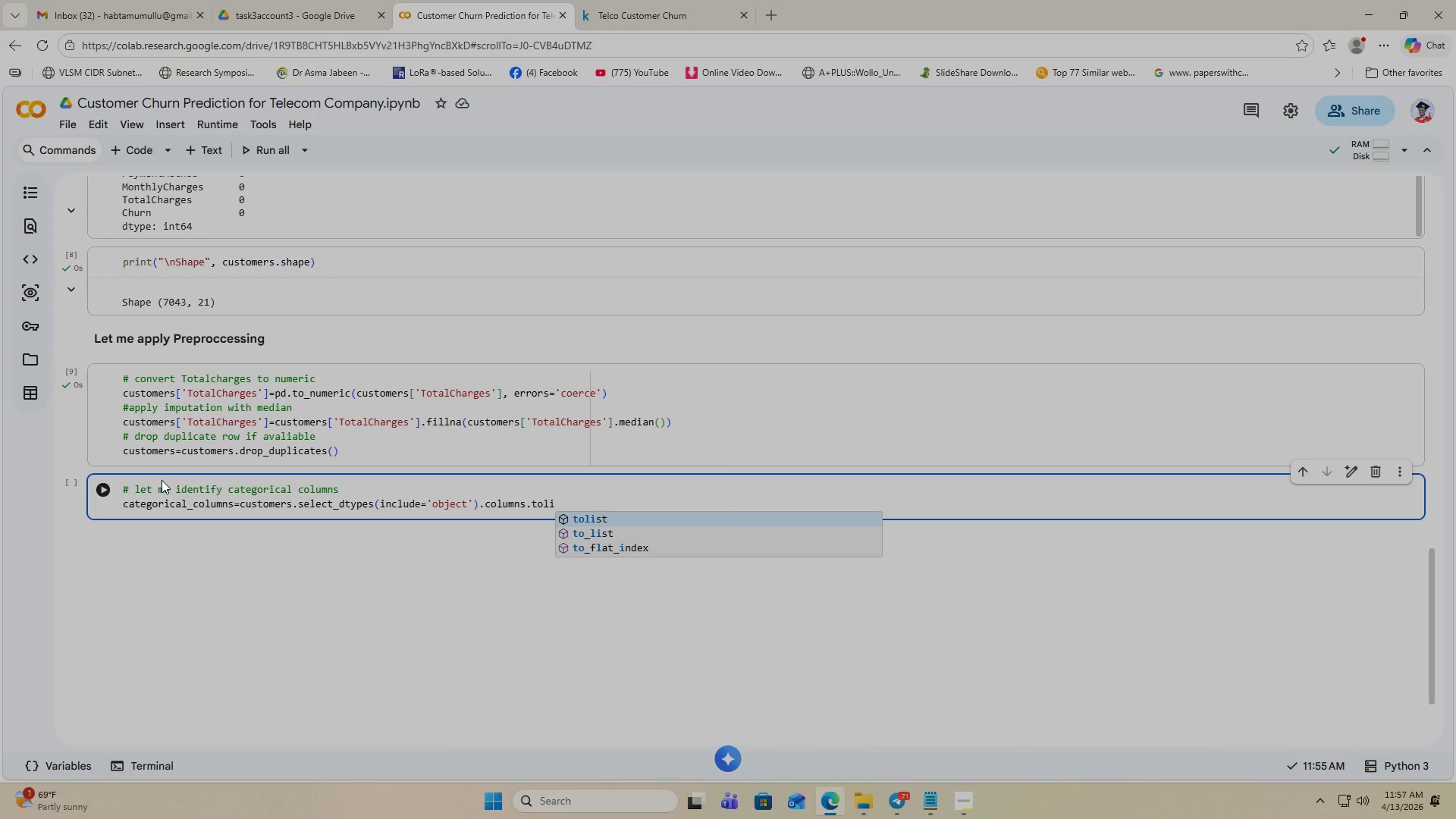 
key(Enter)
 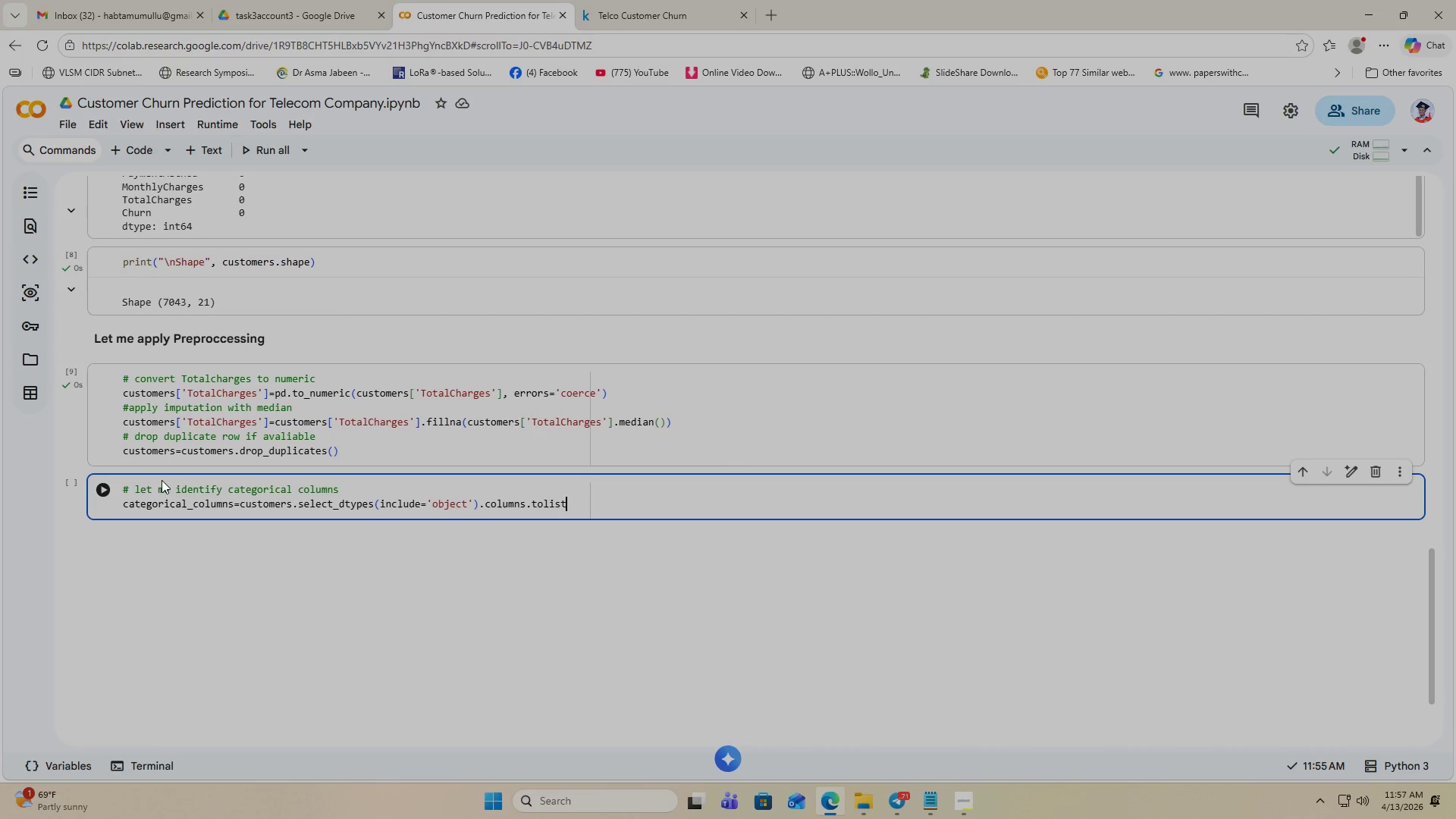 
key(Shift+0)
 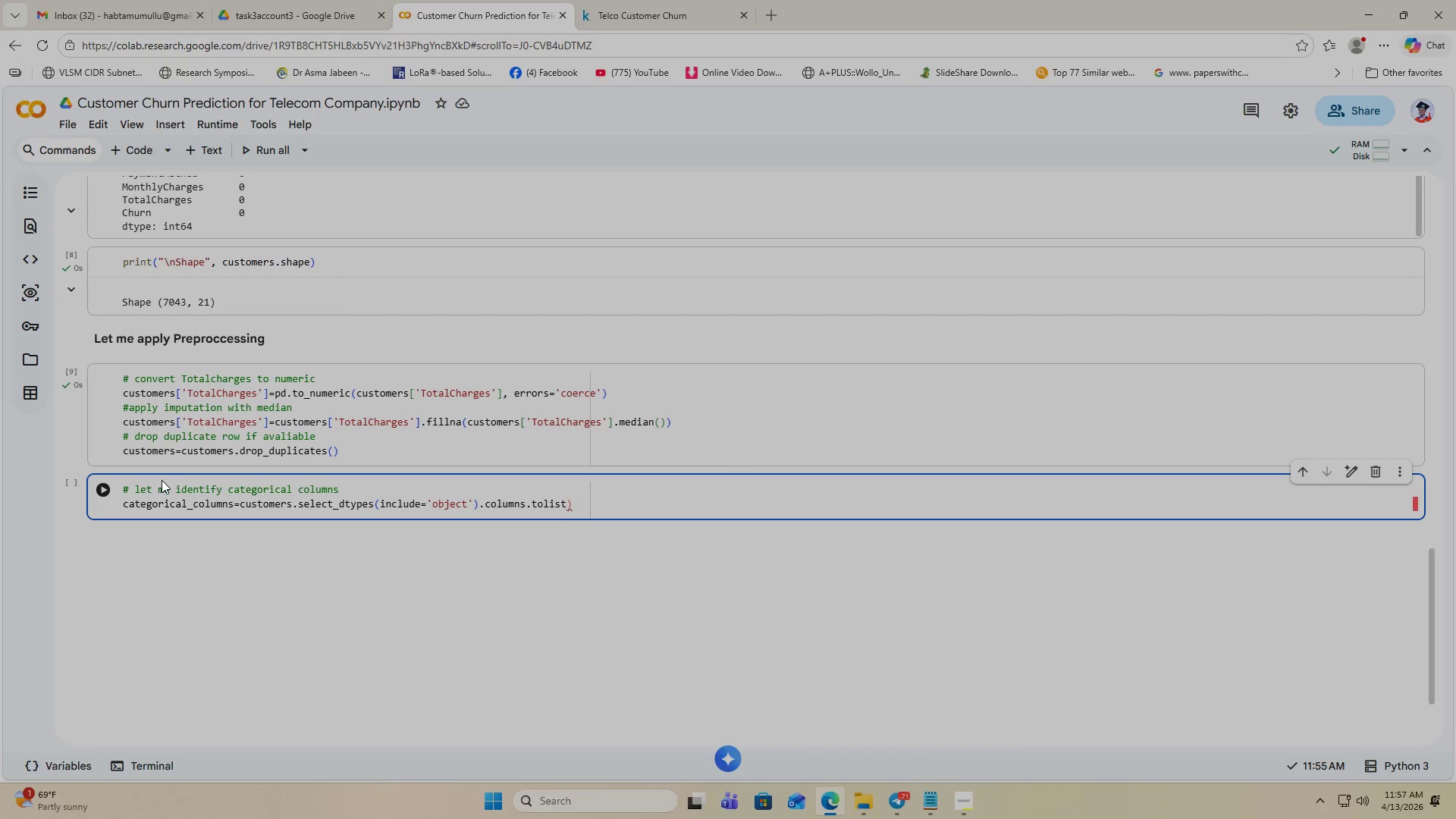 
key(Backspace)
 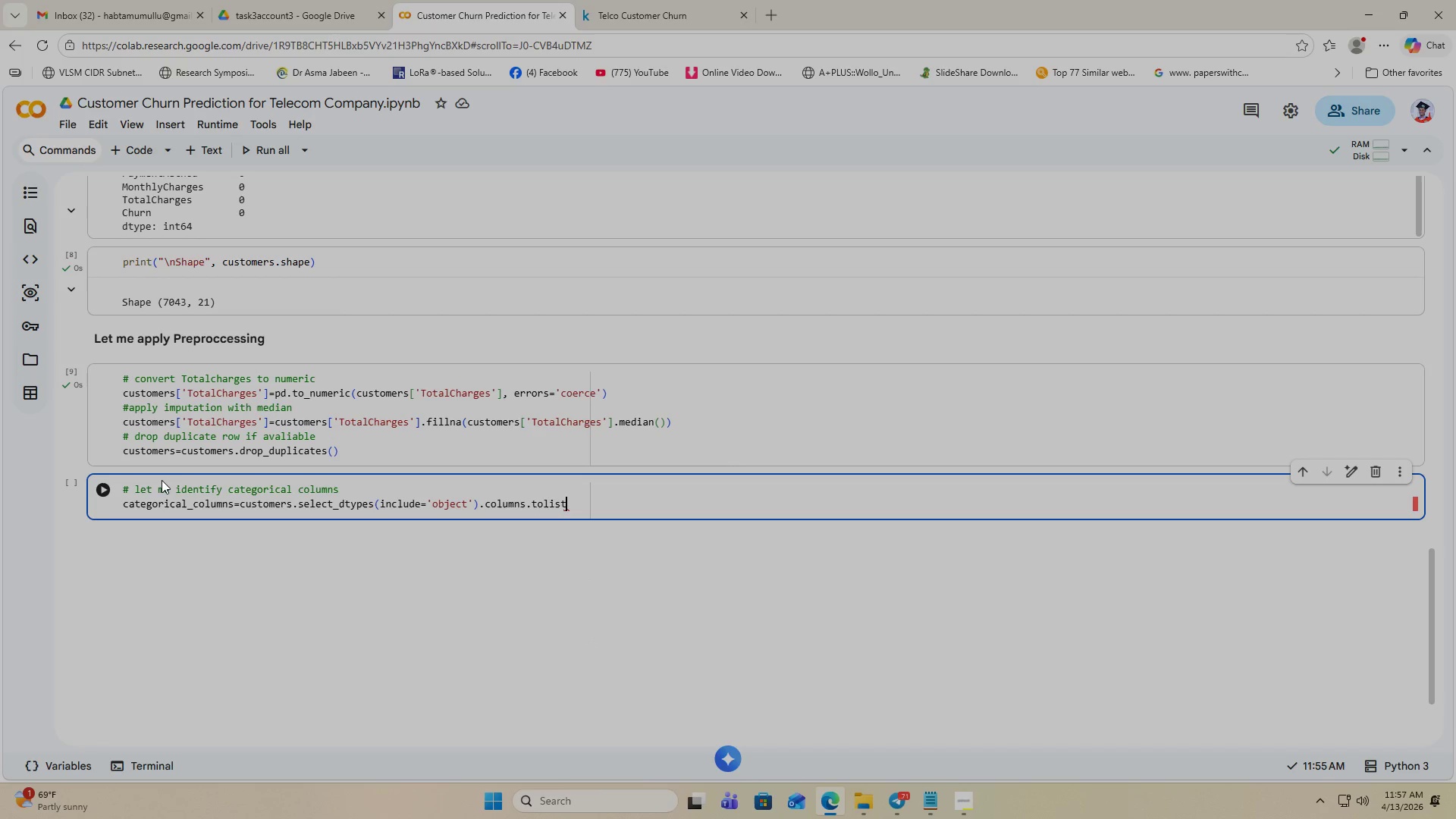 
key(Shift+9)
 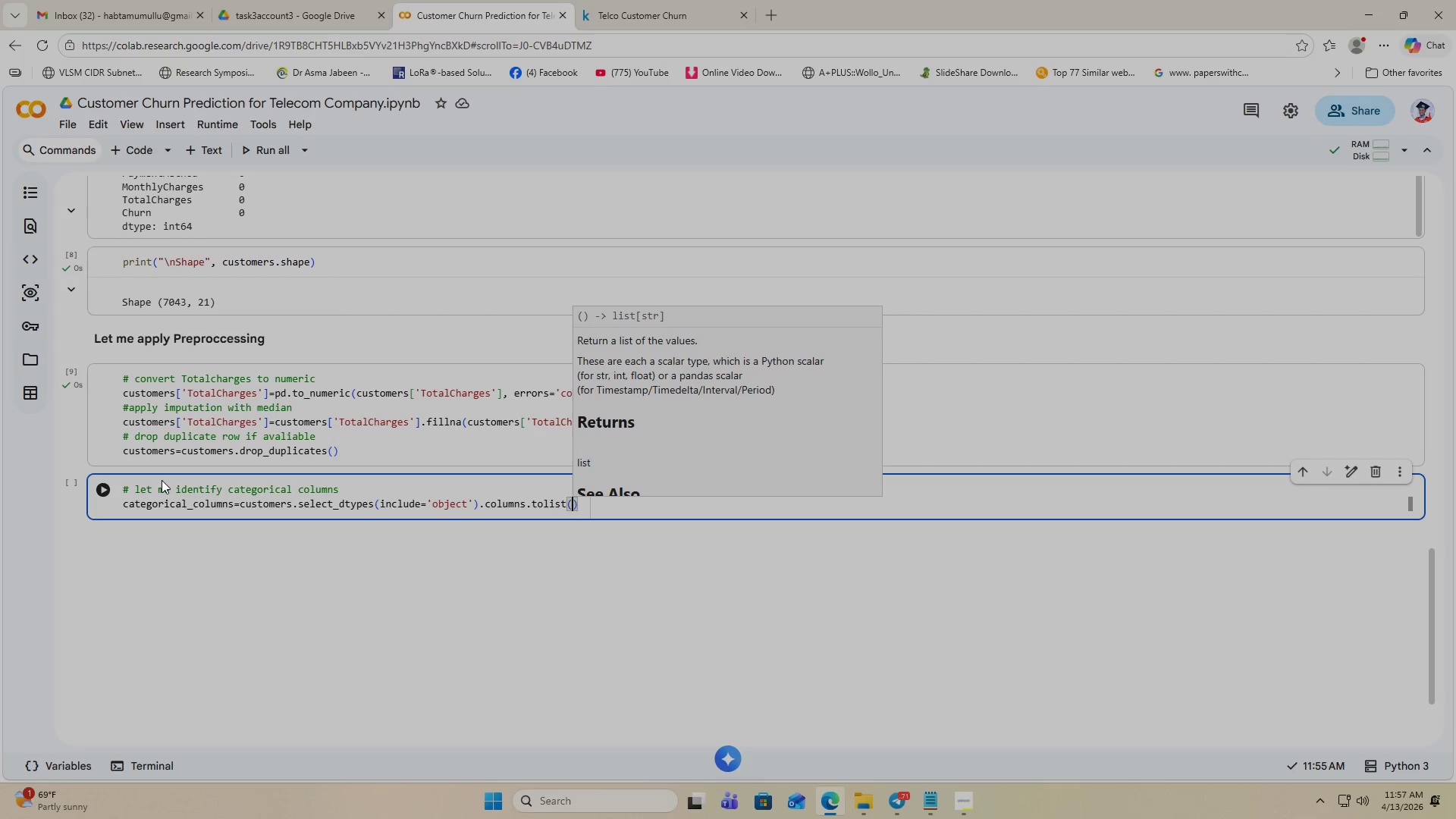 
key(ArrowRight)
 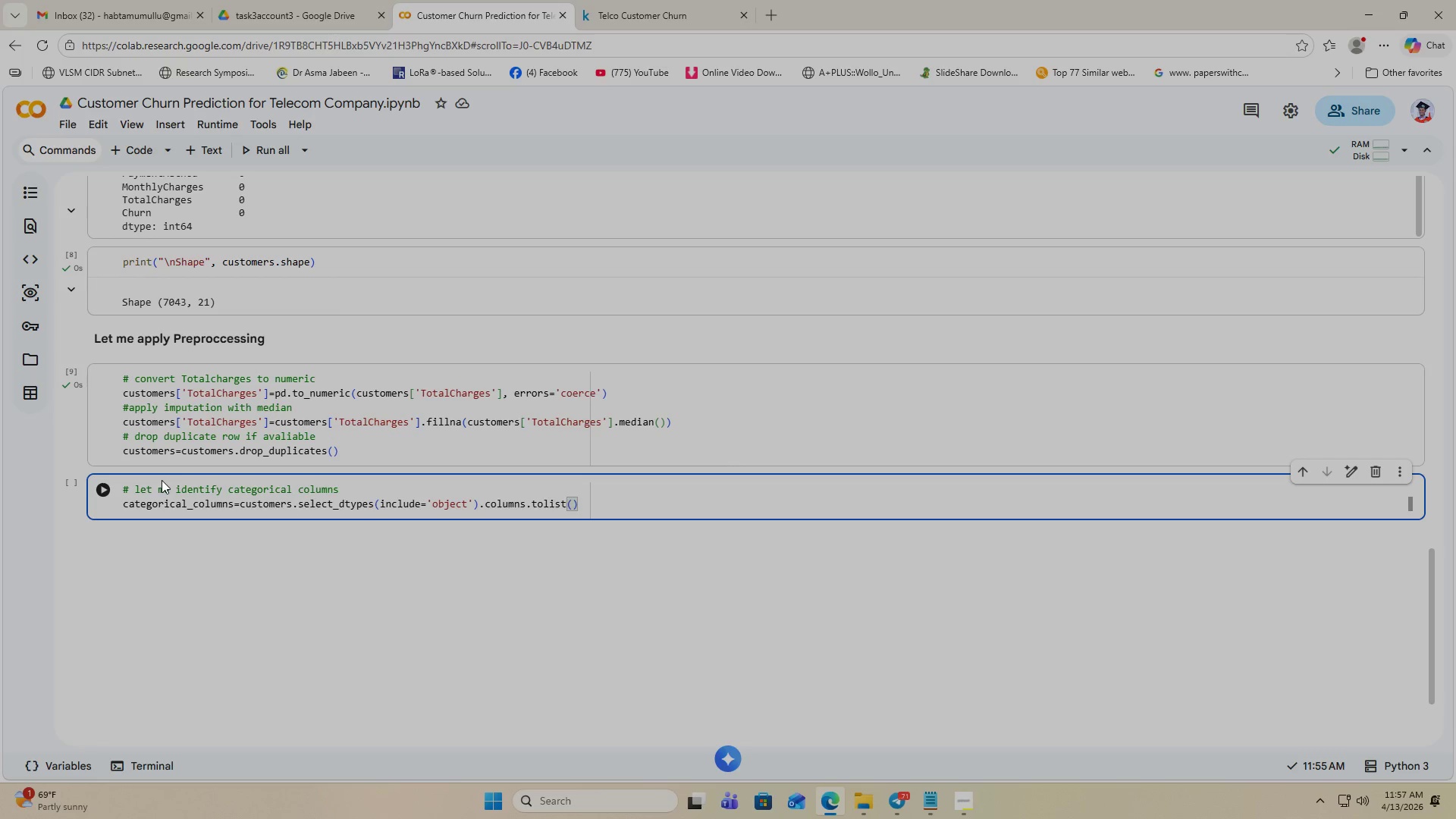 
key(Enter)
 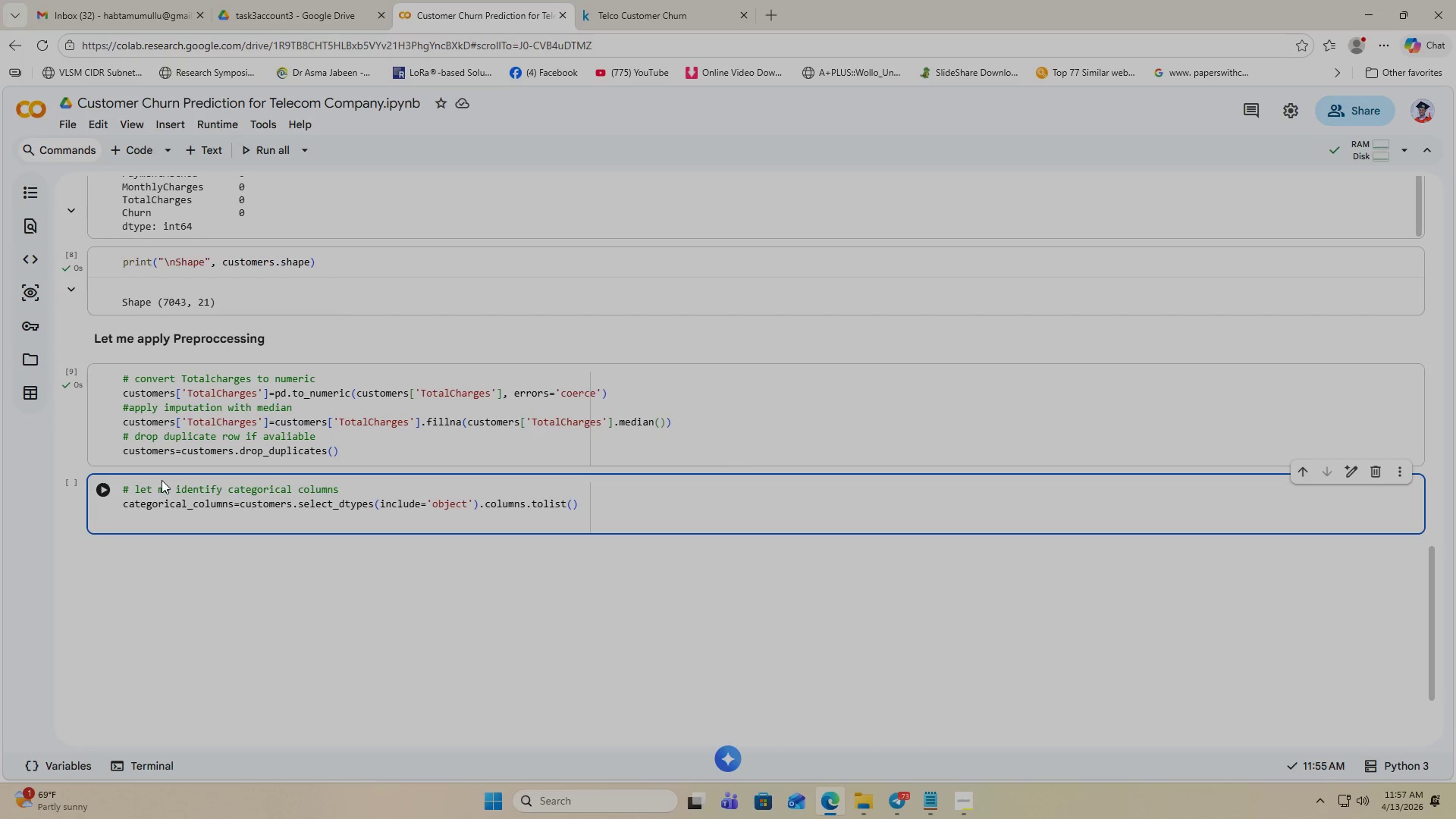 
wait(6.03)
 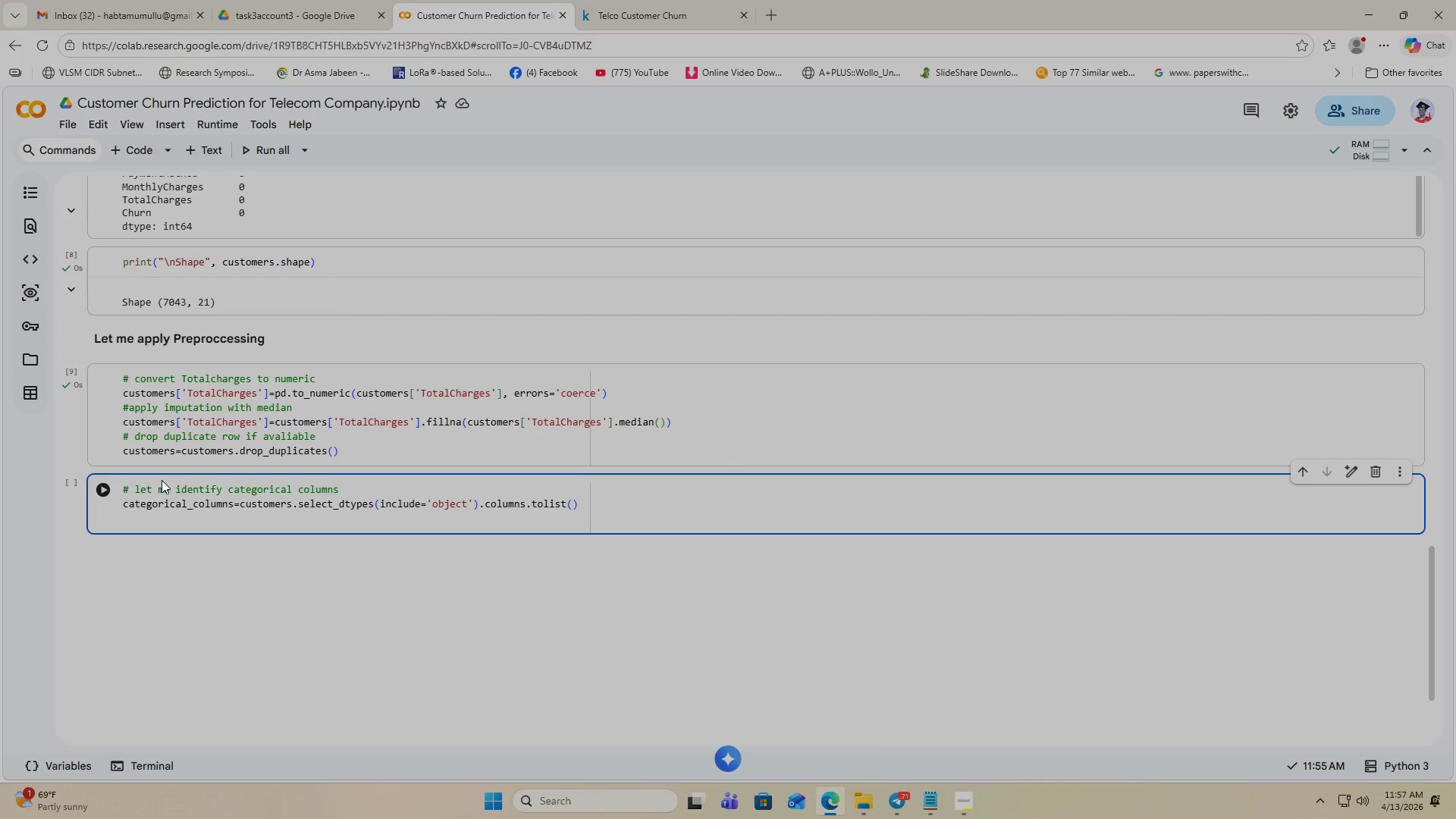 
double_click([159, 500])
 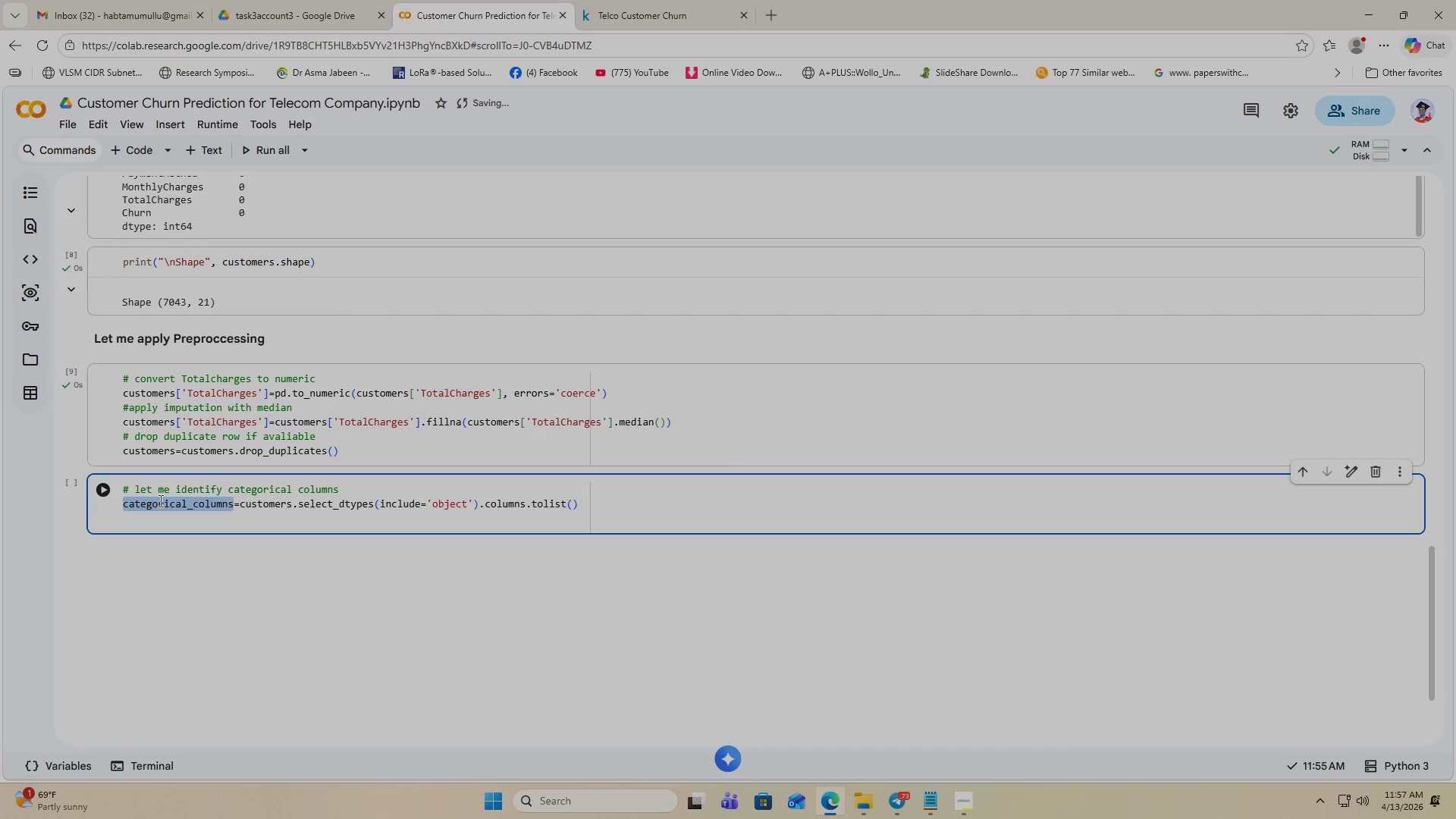 
key(Control+C)
 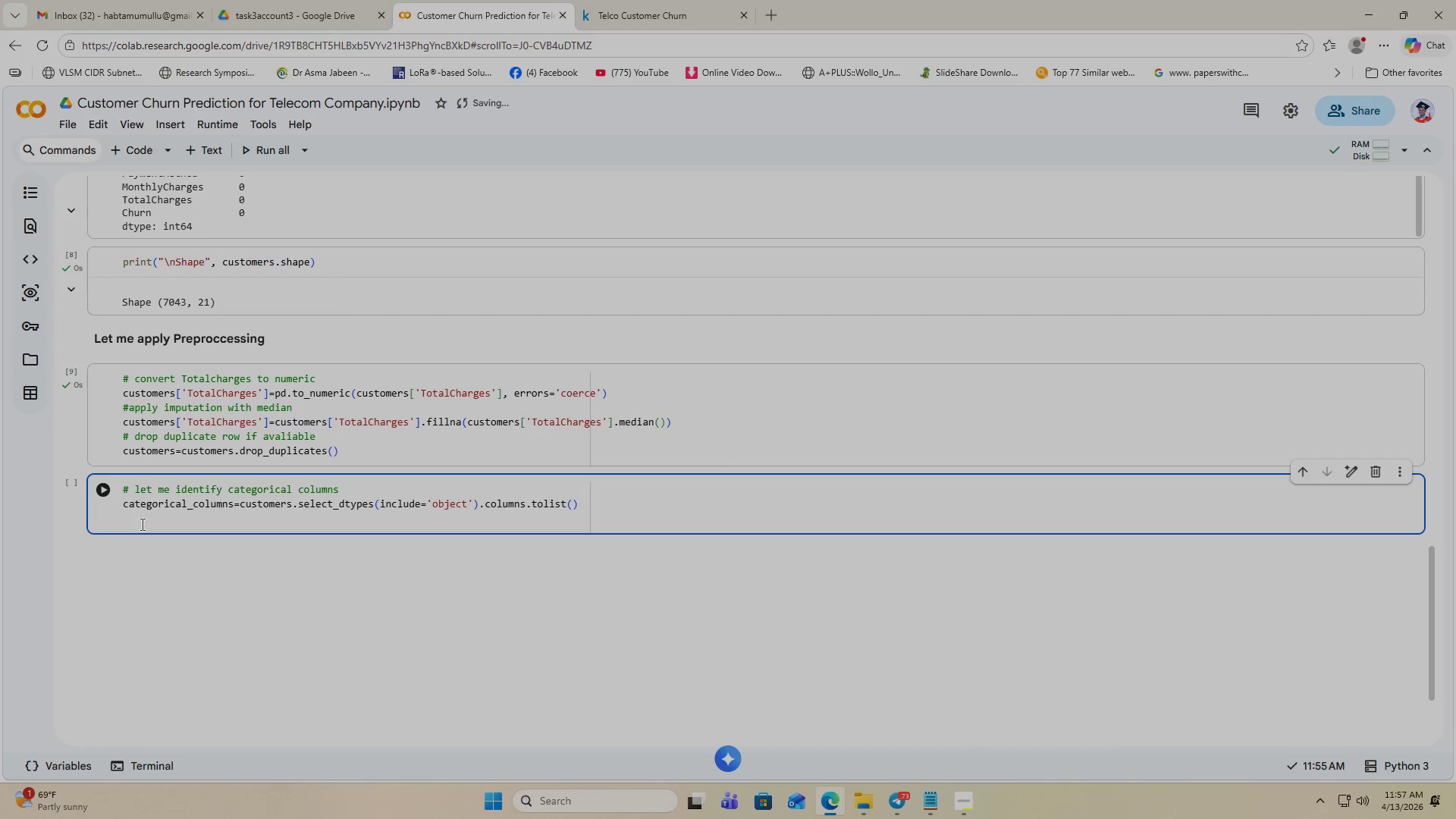 
key(Control+V)
 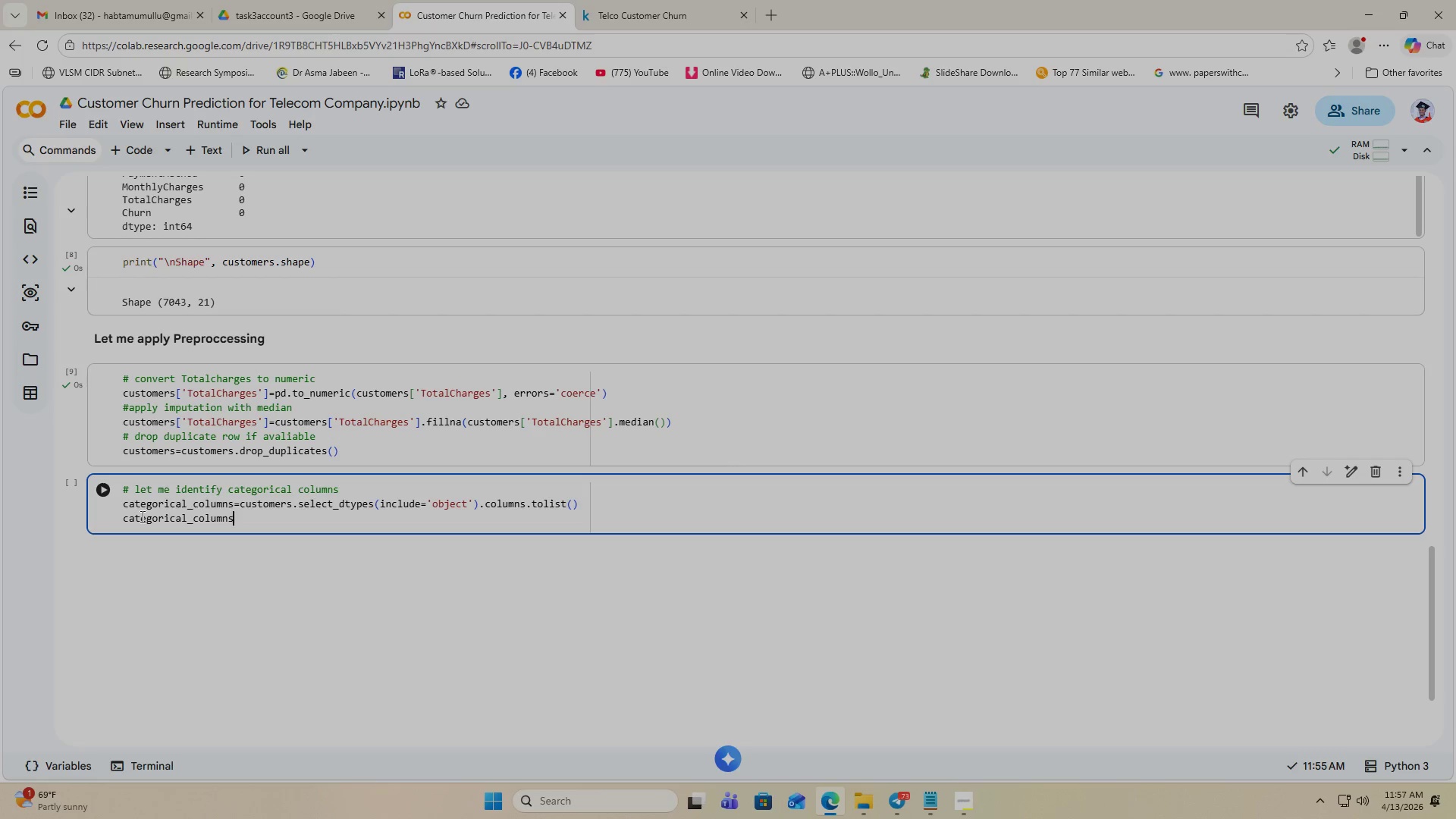 
type(.rem)
 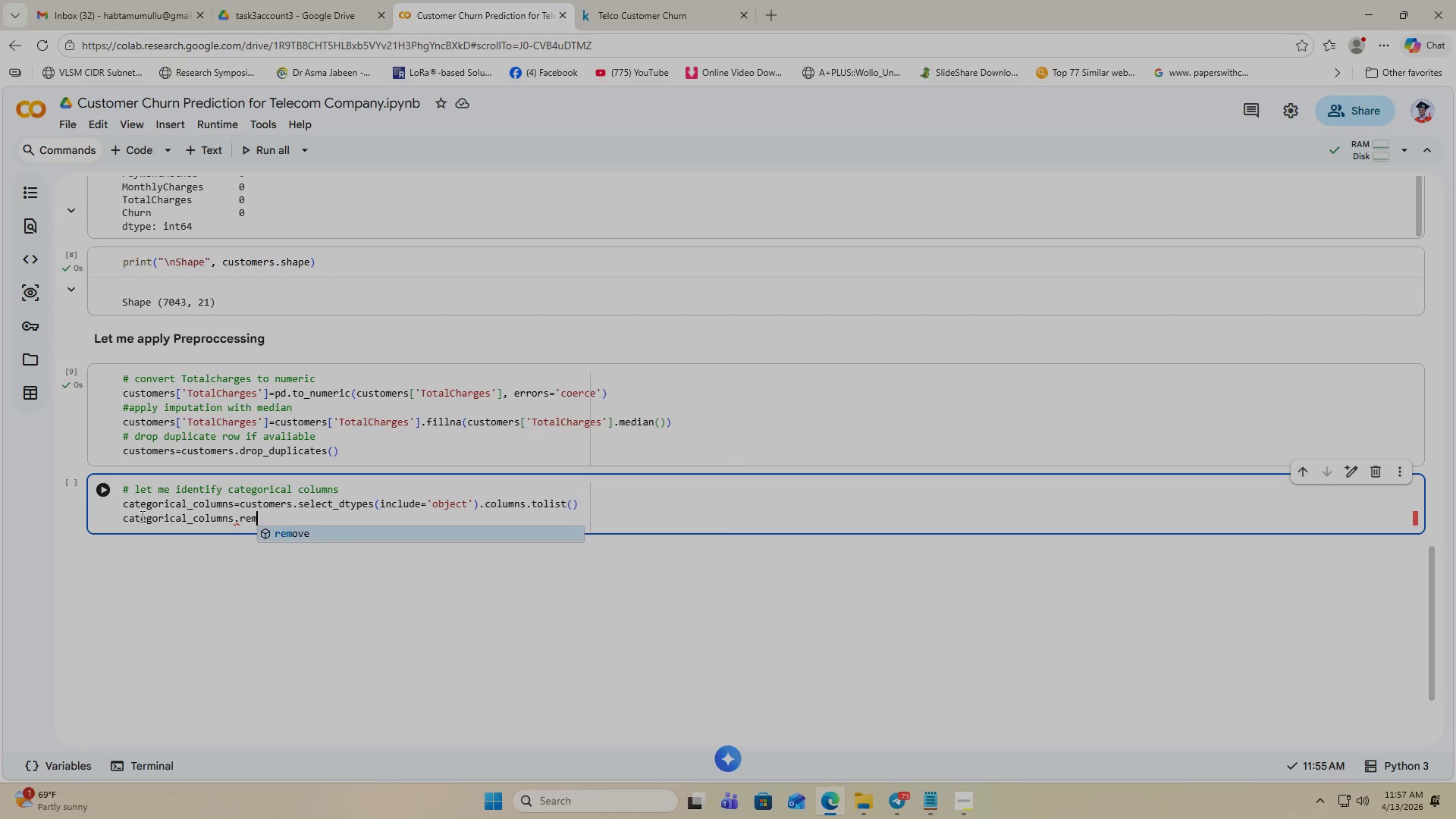 
key(Enter)
 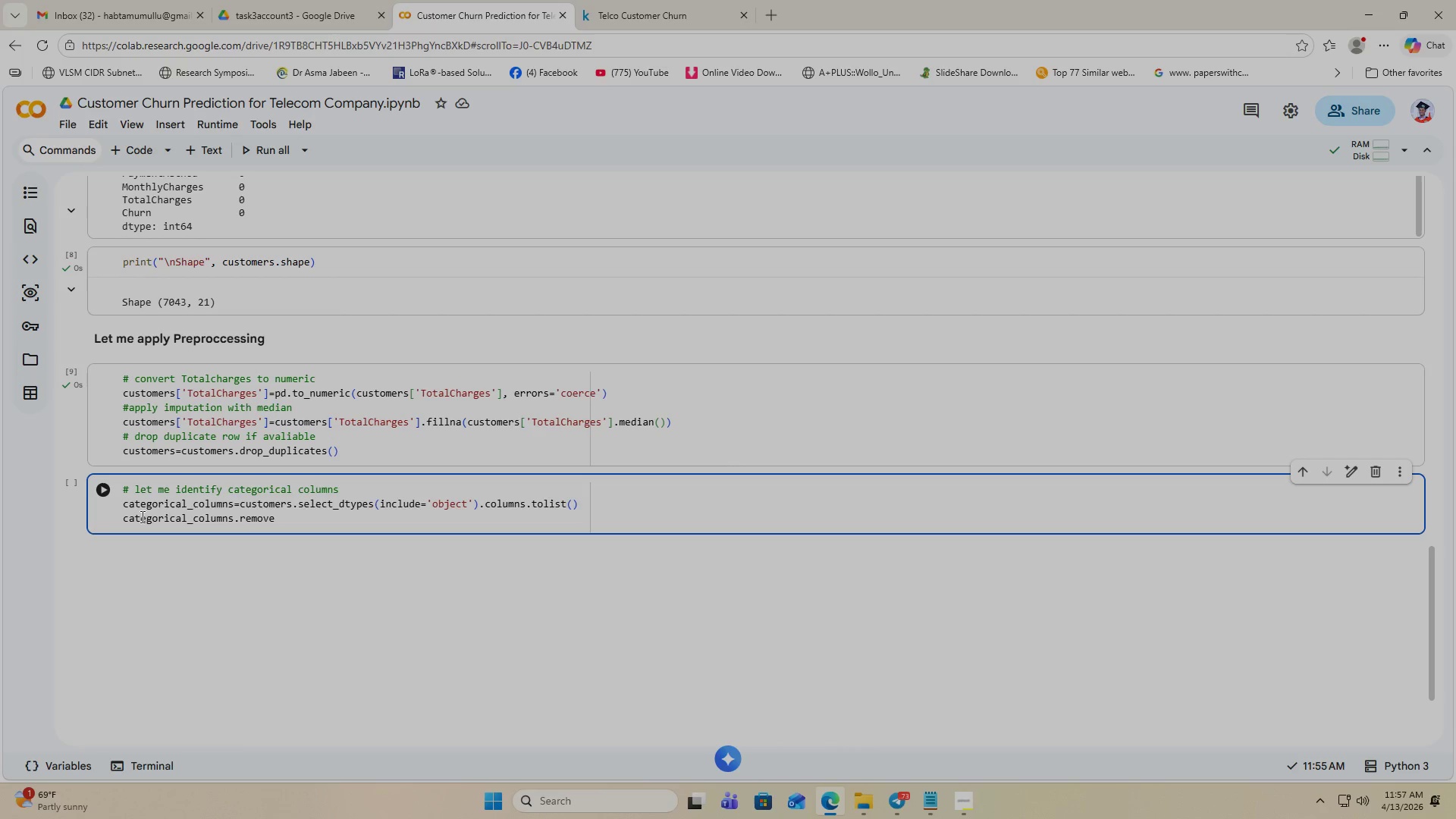 
key(Shift+9)
 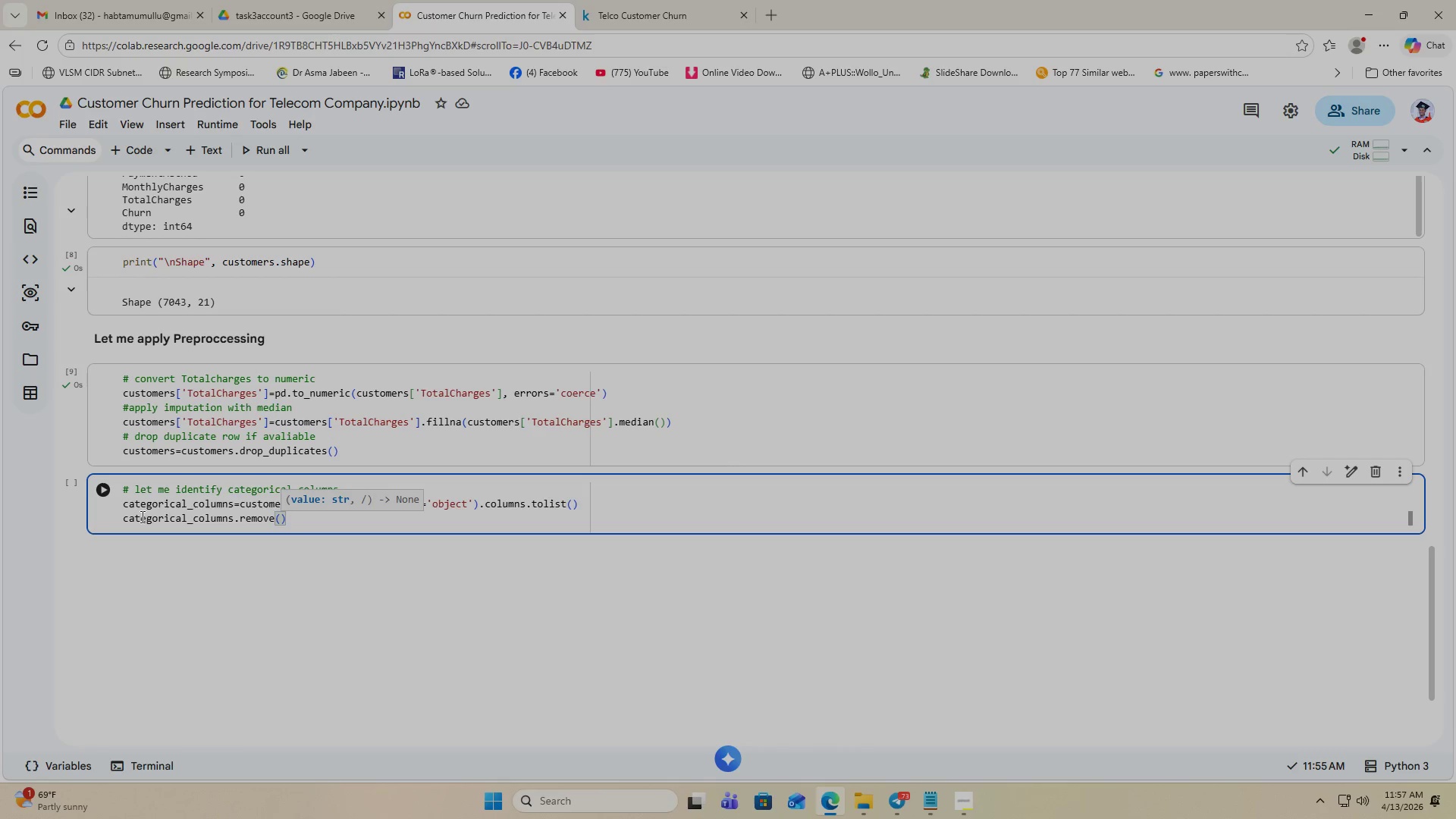 
key(Quote)
 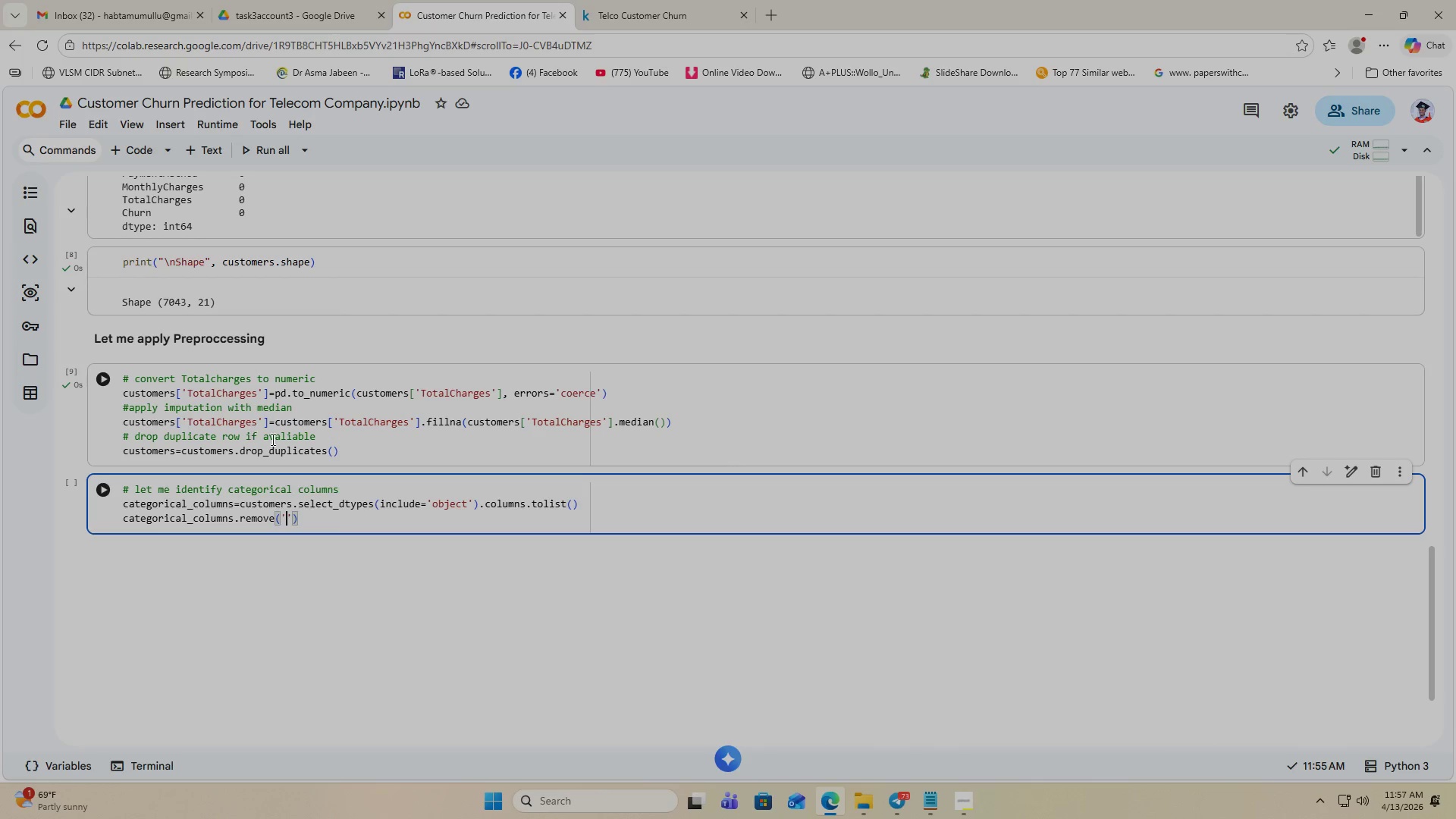 
scroll: coordinate [198, 301], scroll_direction: up, amount: 5.0
 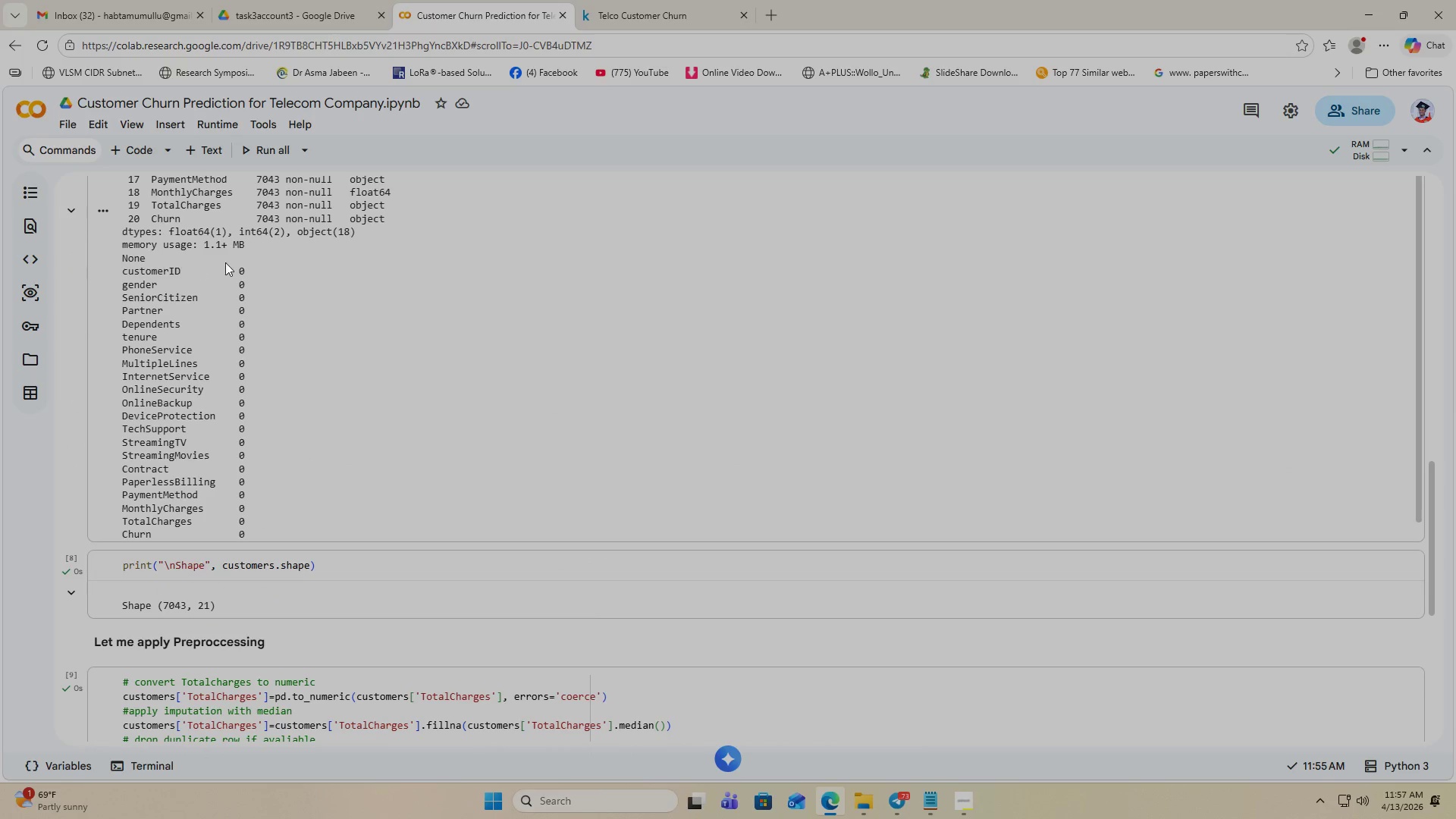 
scroll: coordinate [378, 475], scroll_direction: down, amount: 6.0
 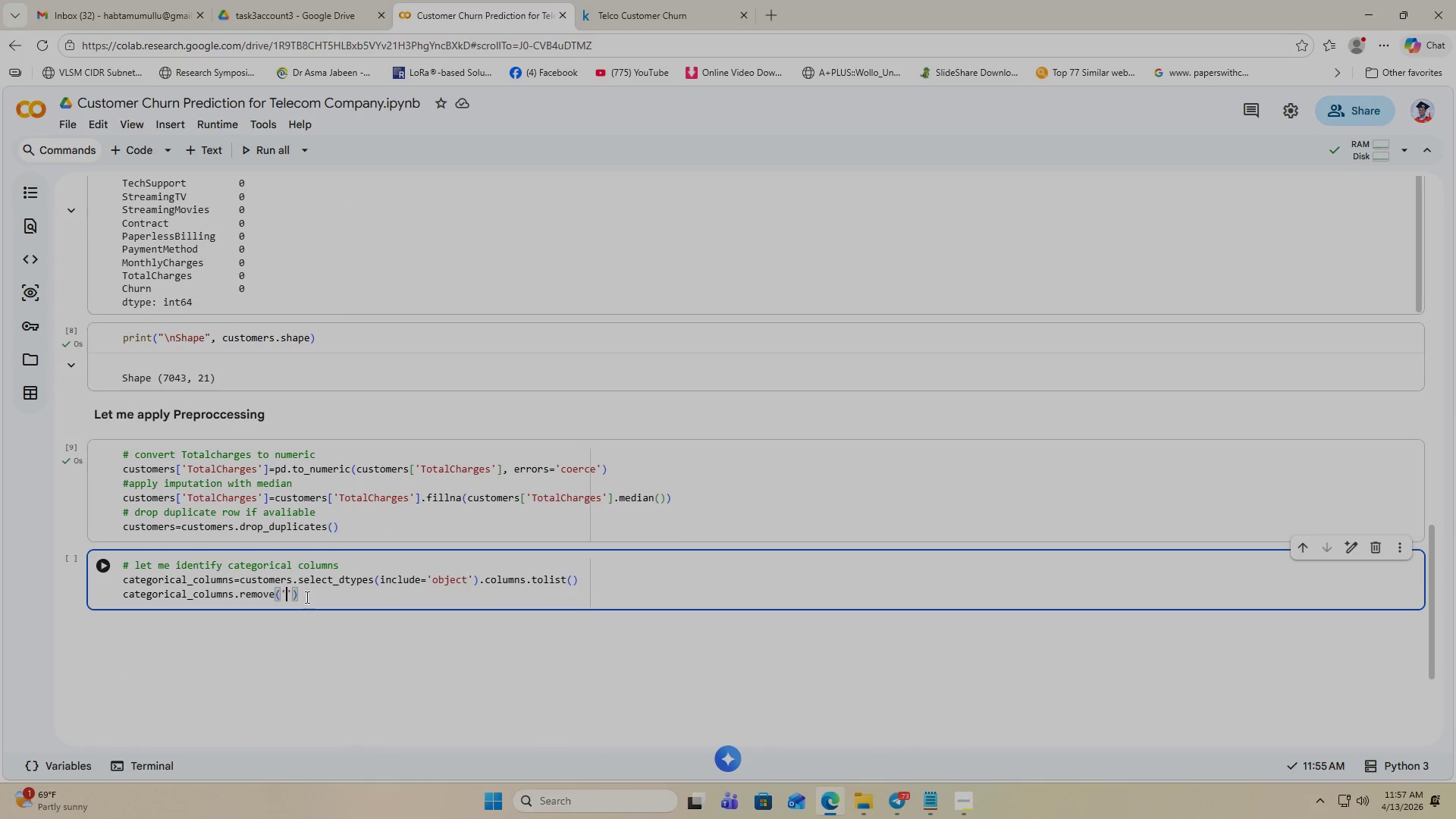 
type(C)
key(Backspace)
type(customerID)
 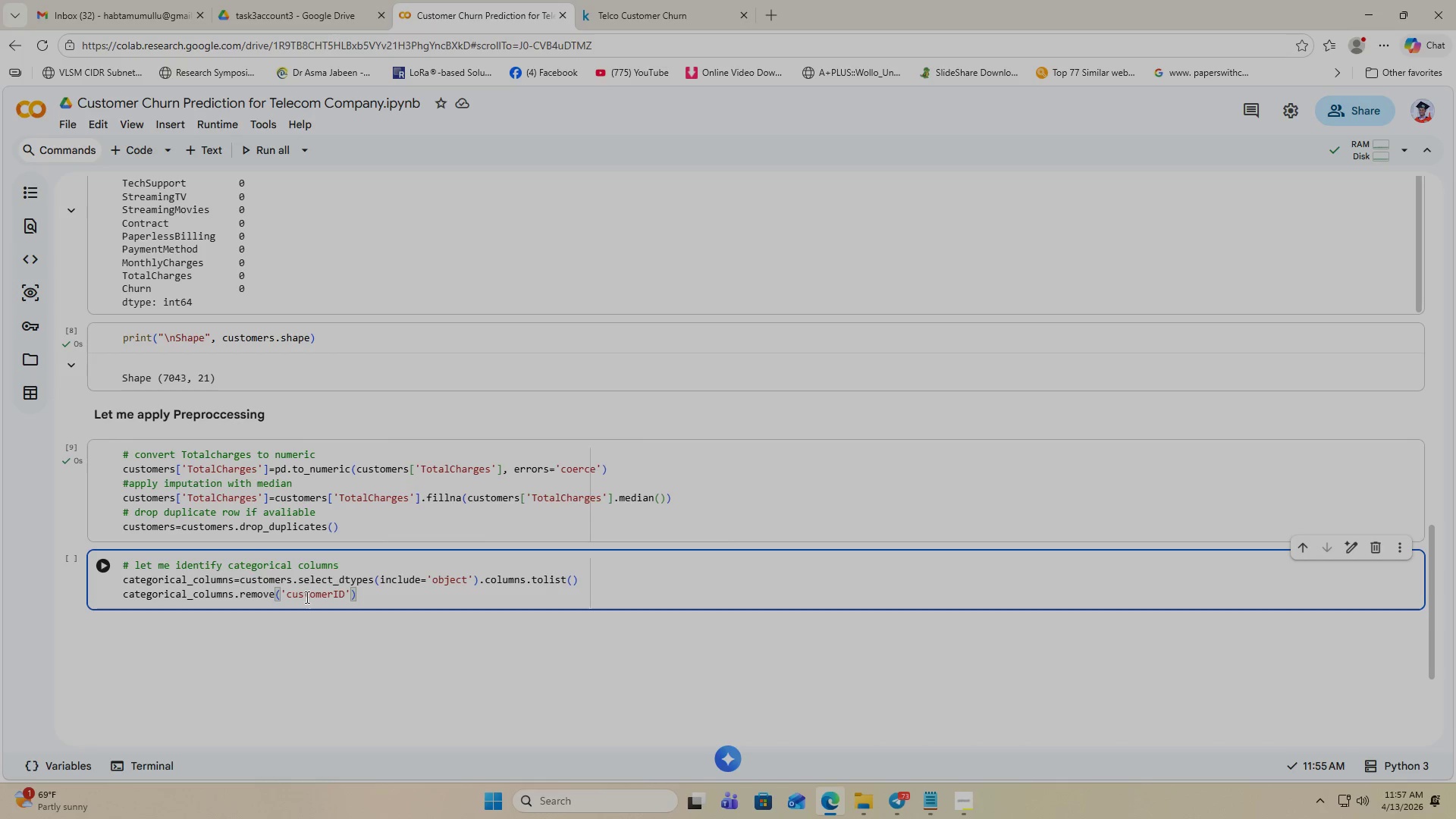 
wait(9.48)
 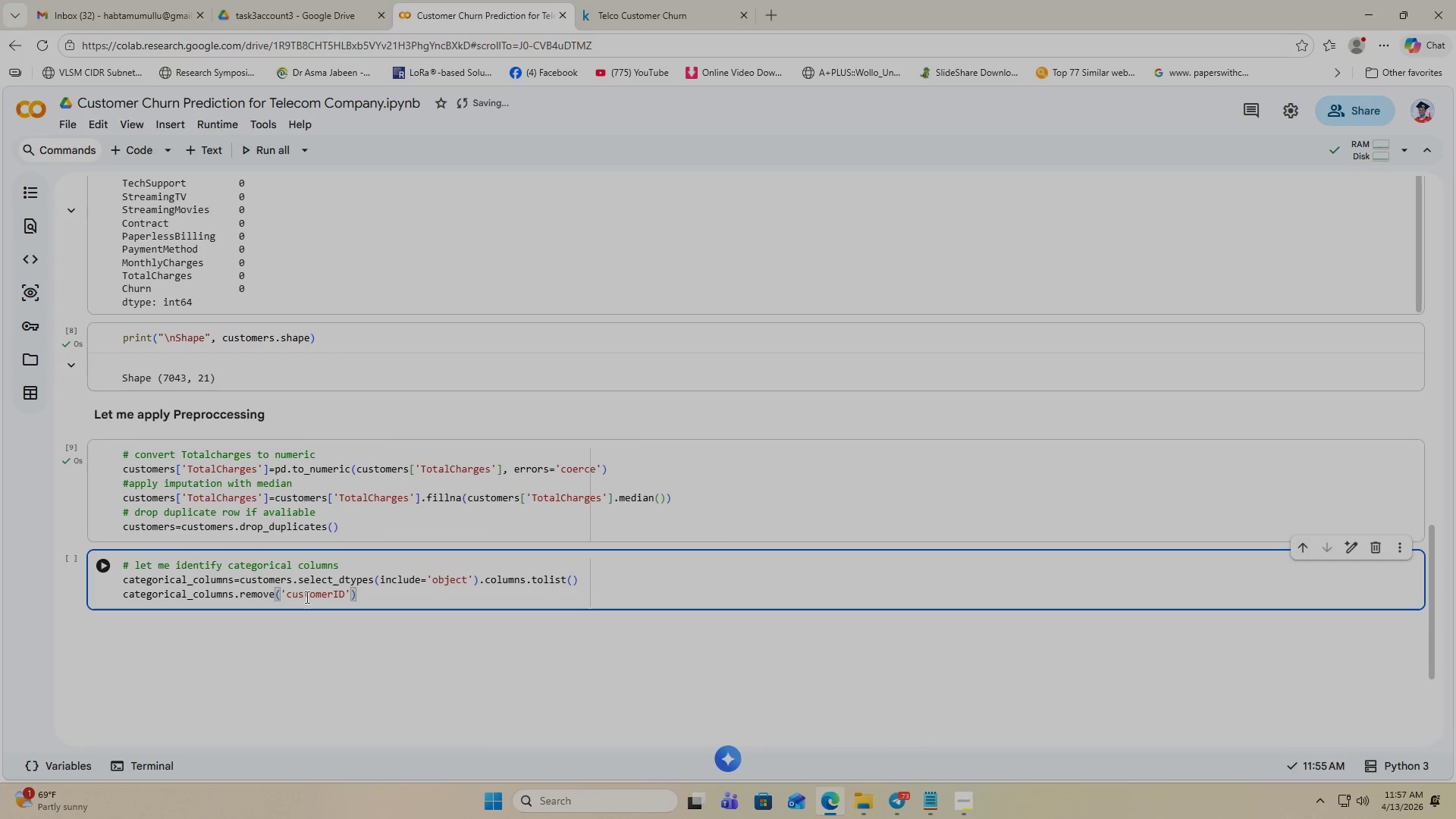 
key(ArrowRight)
 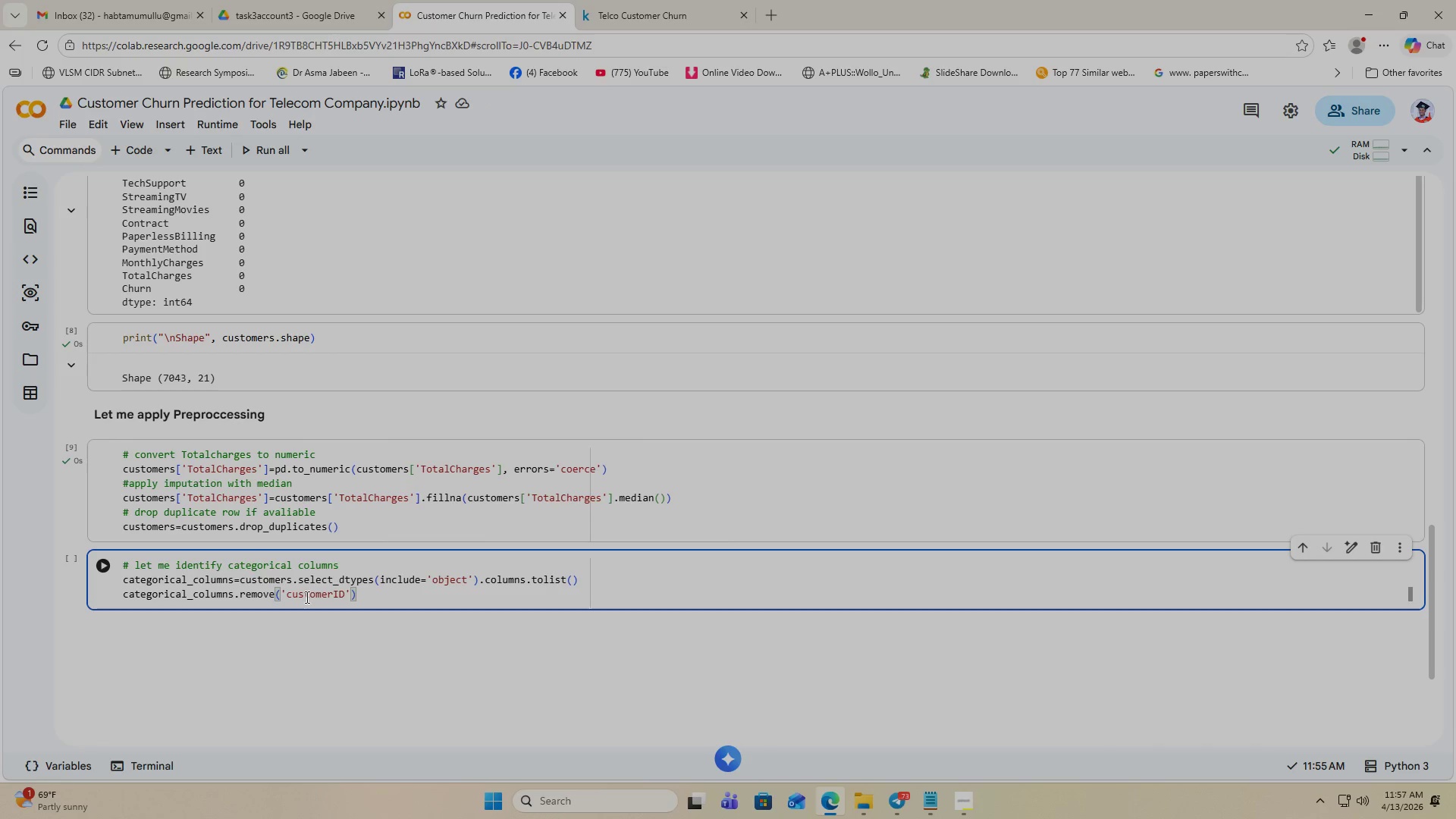 
key(ArrowRight)
 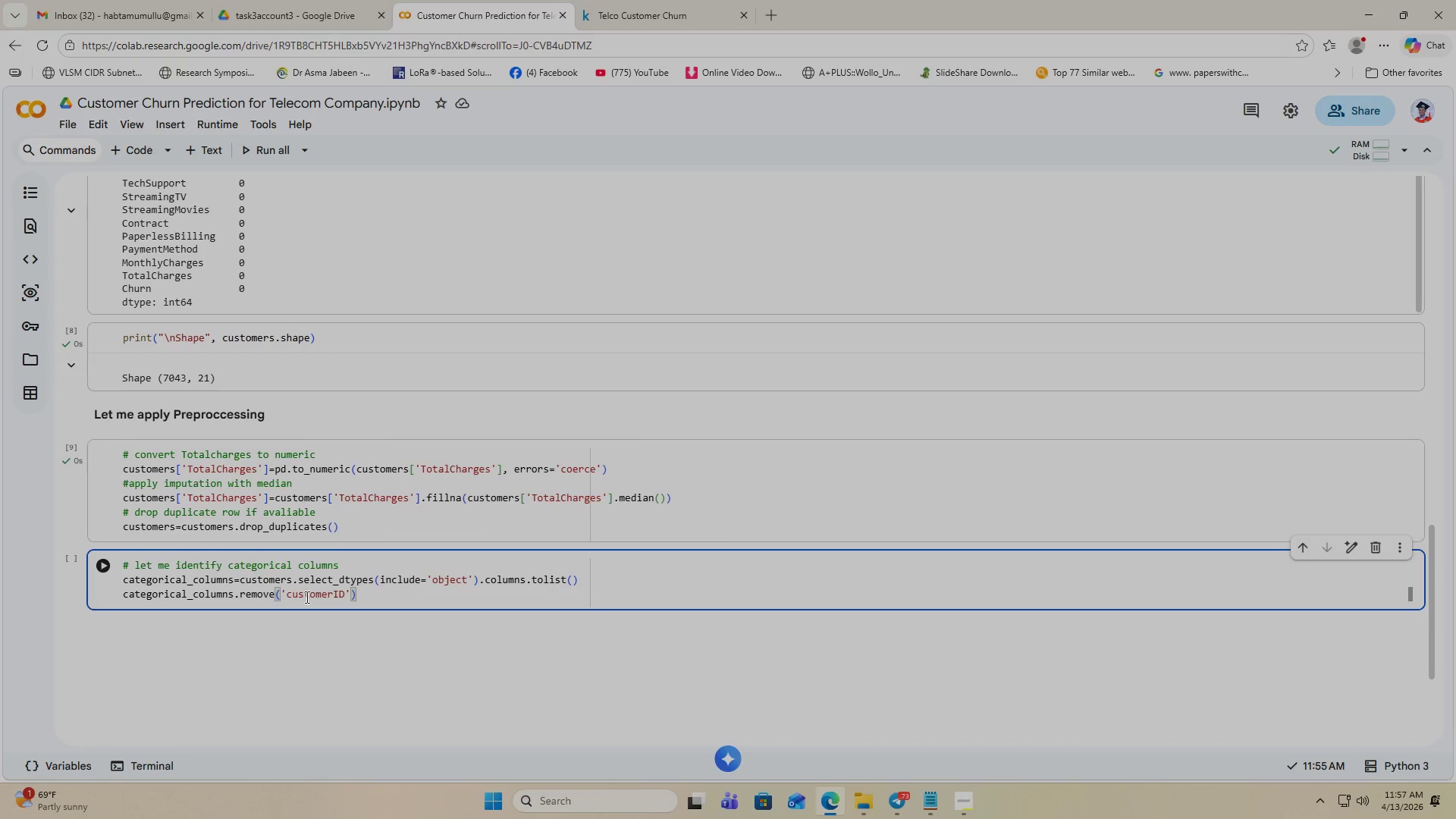 
key(Enter)
 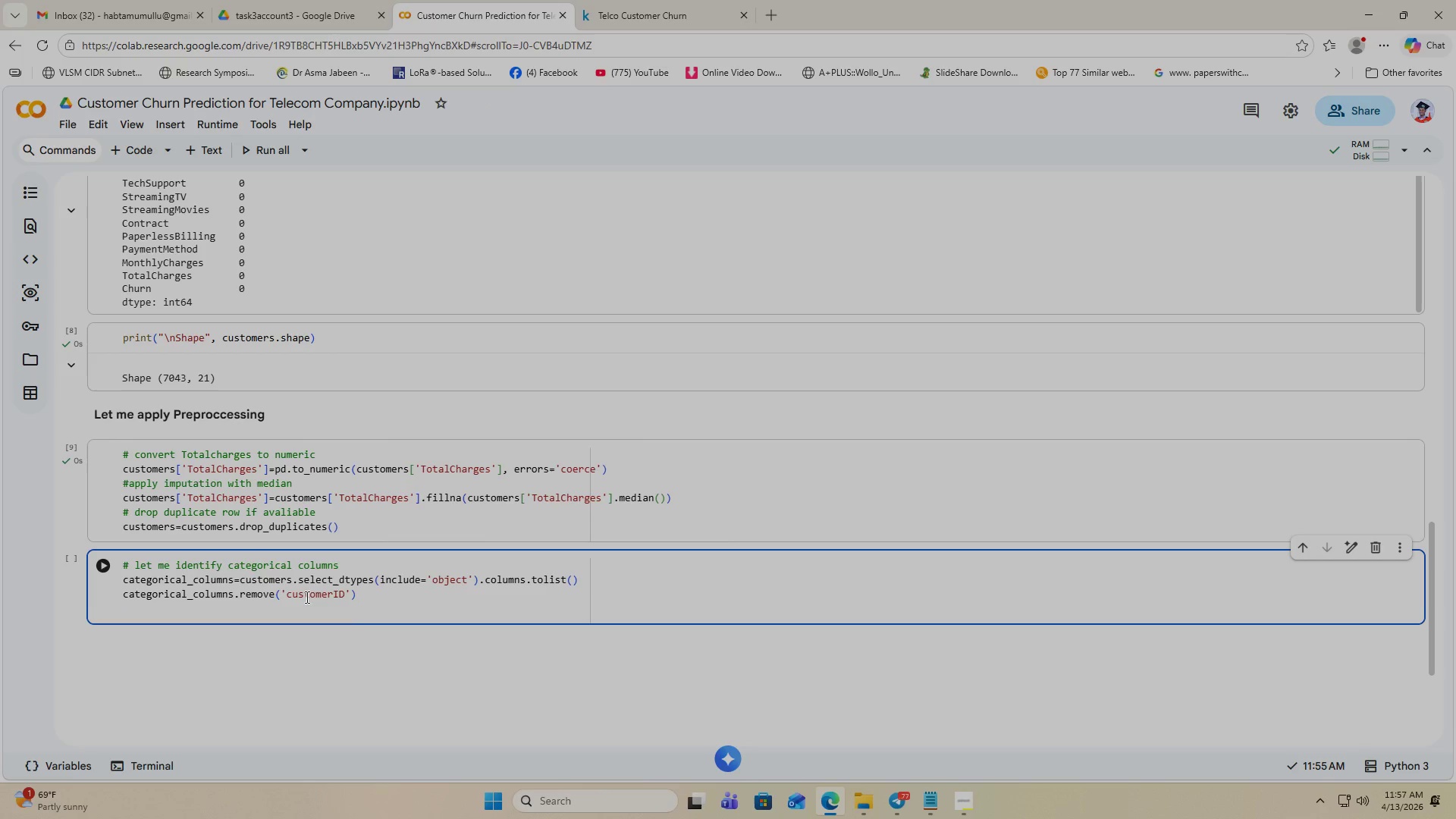 
key(Control+V)
 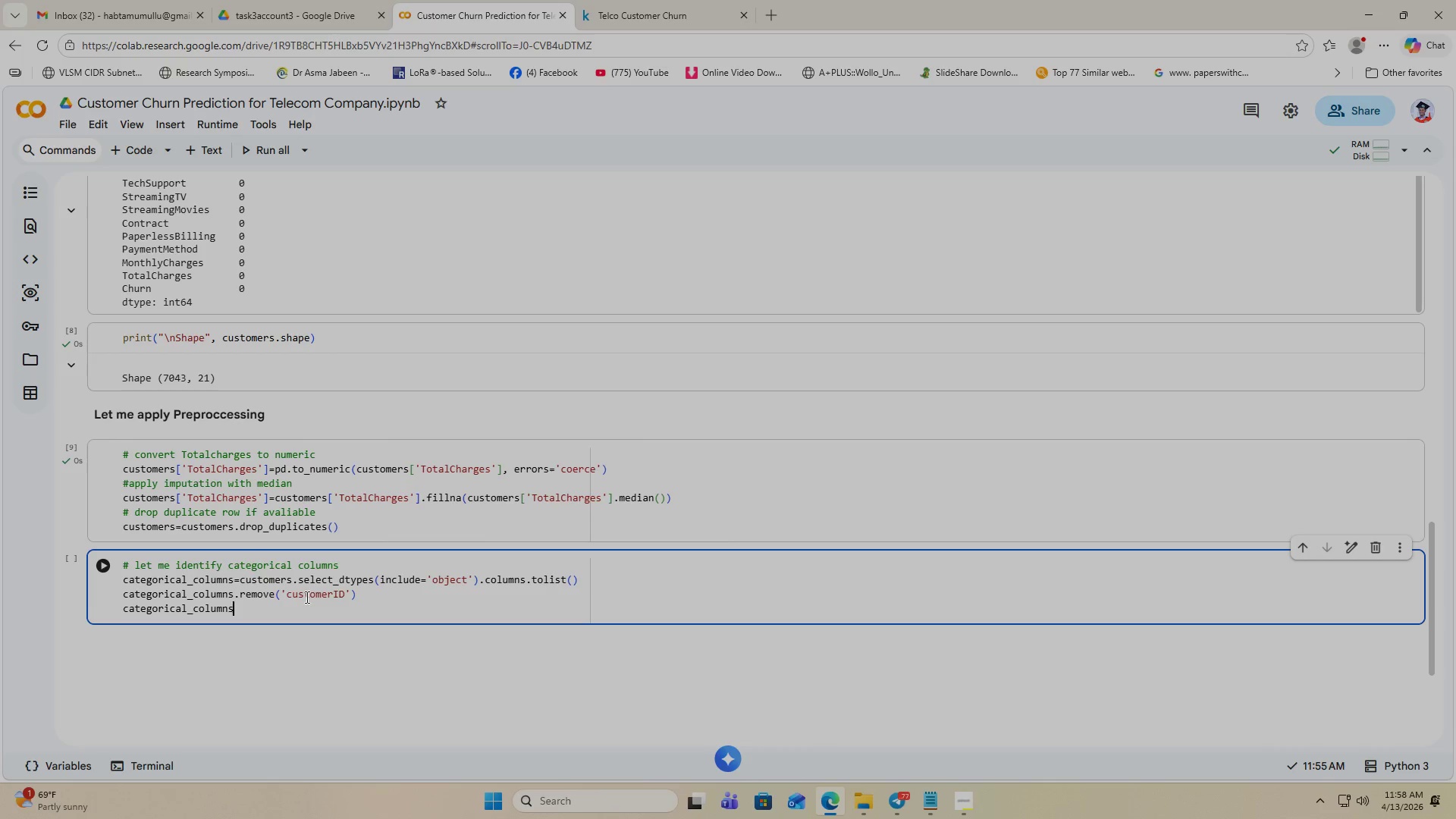 
key(Period)
 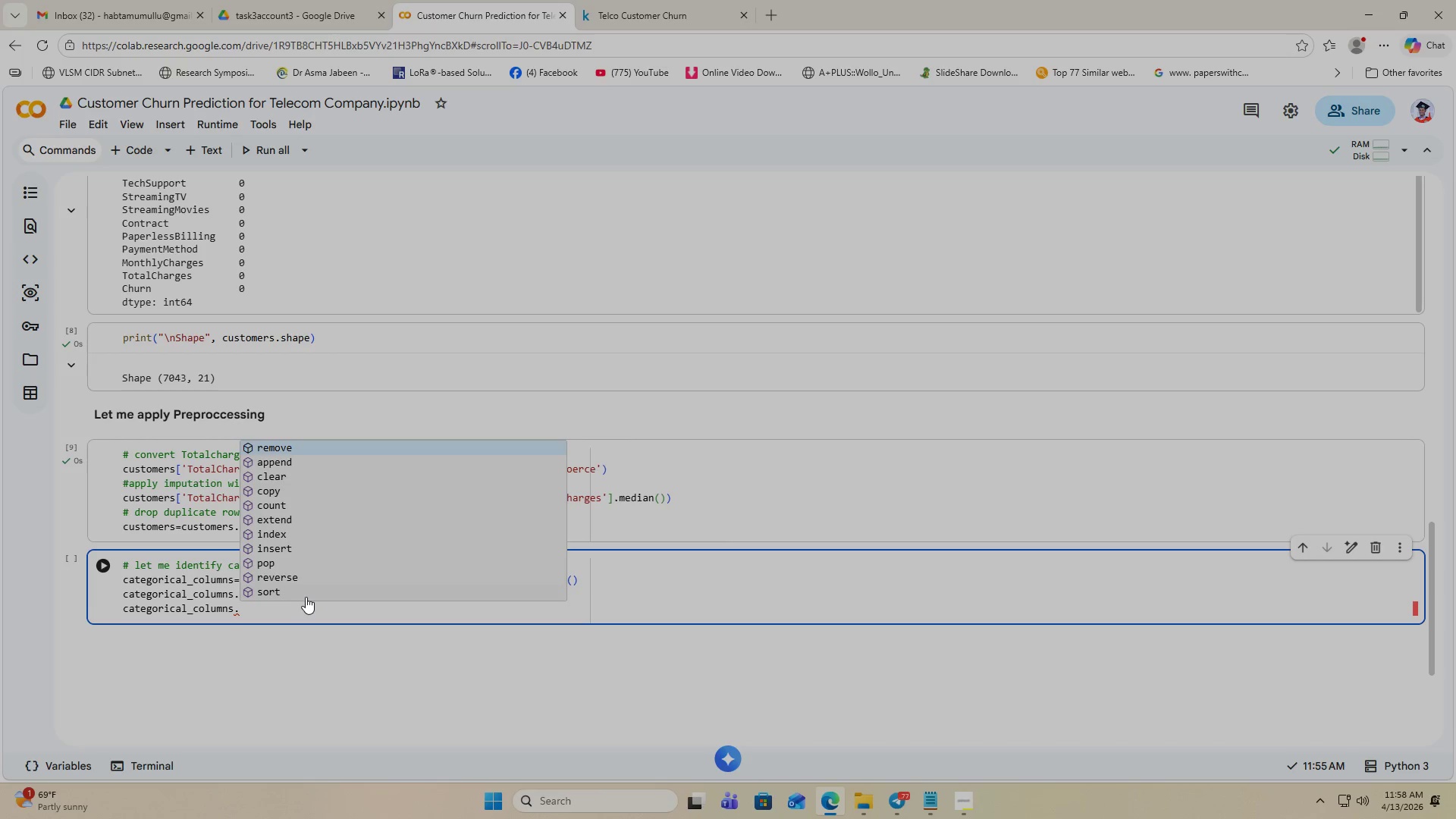 
key(Enter)
 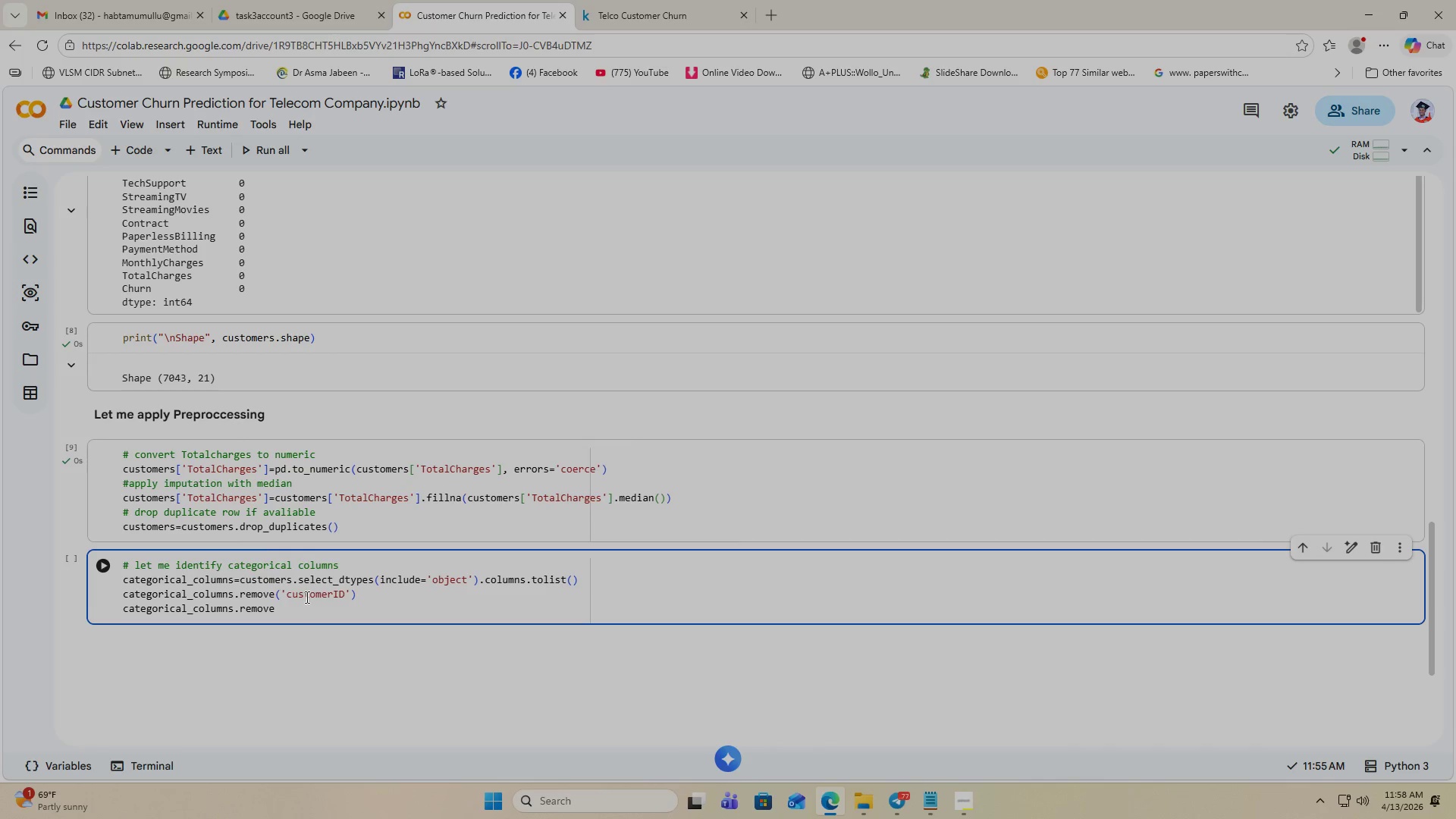 
key(Shift+9)
 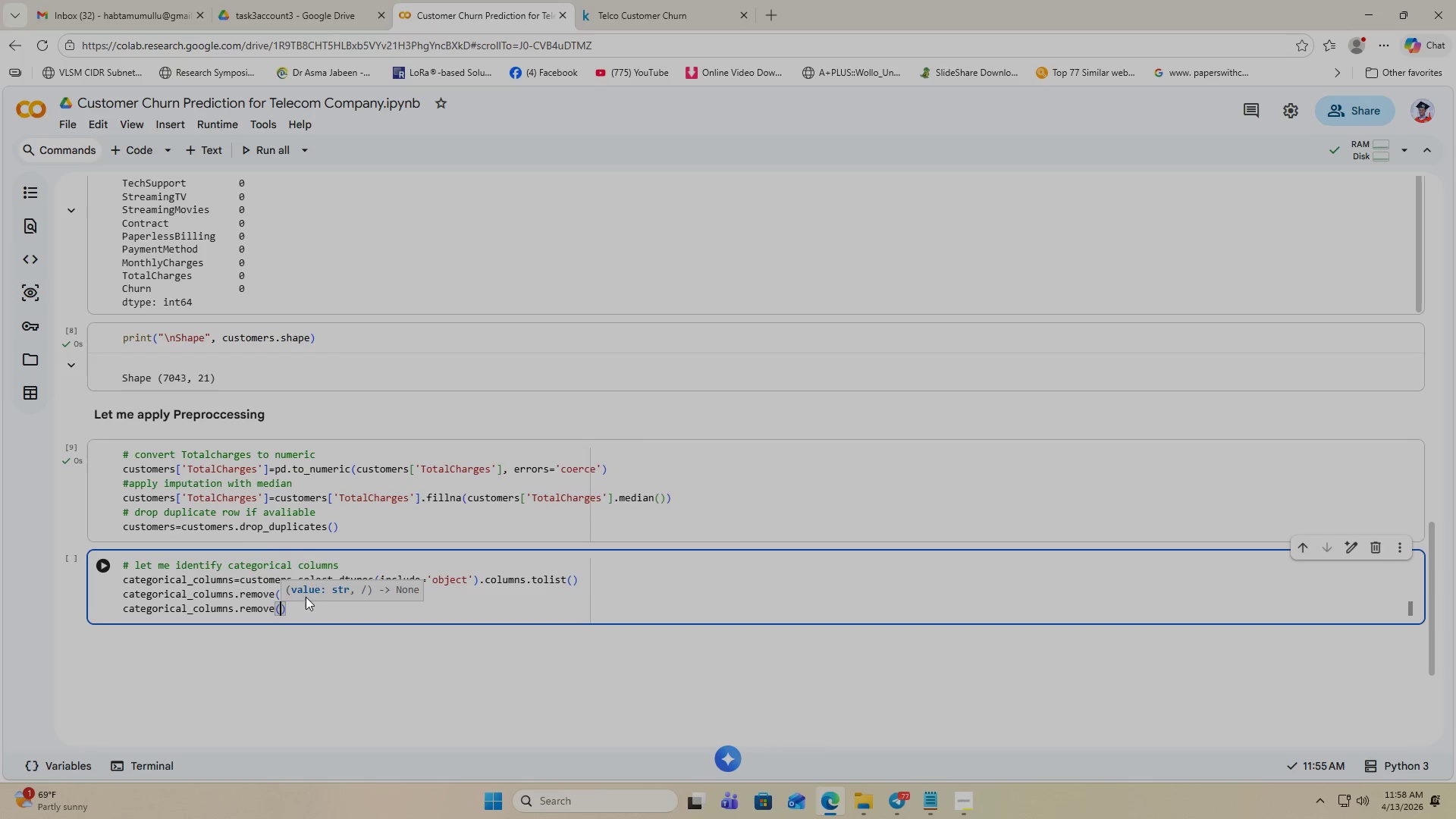 
key(Quote)
 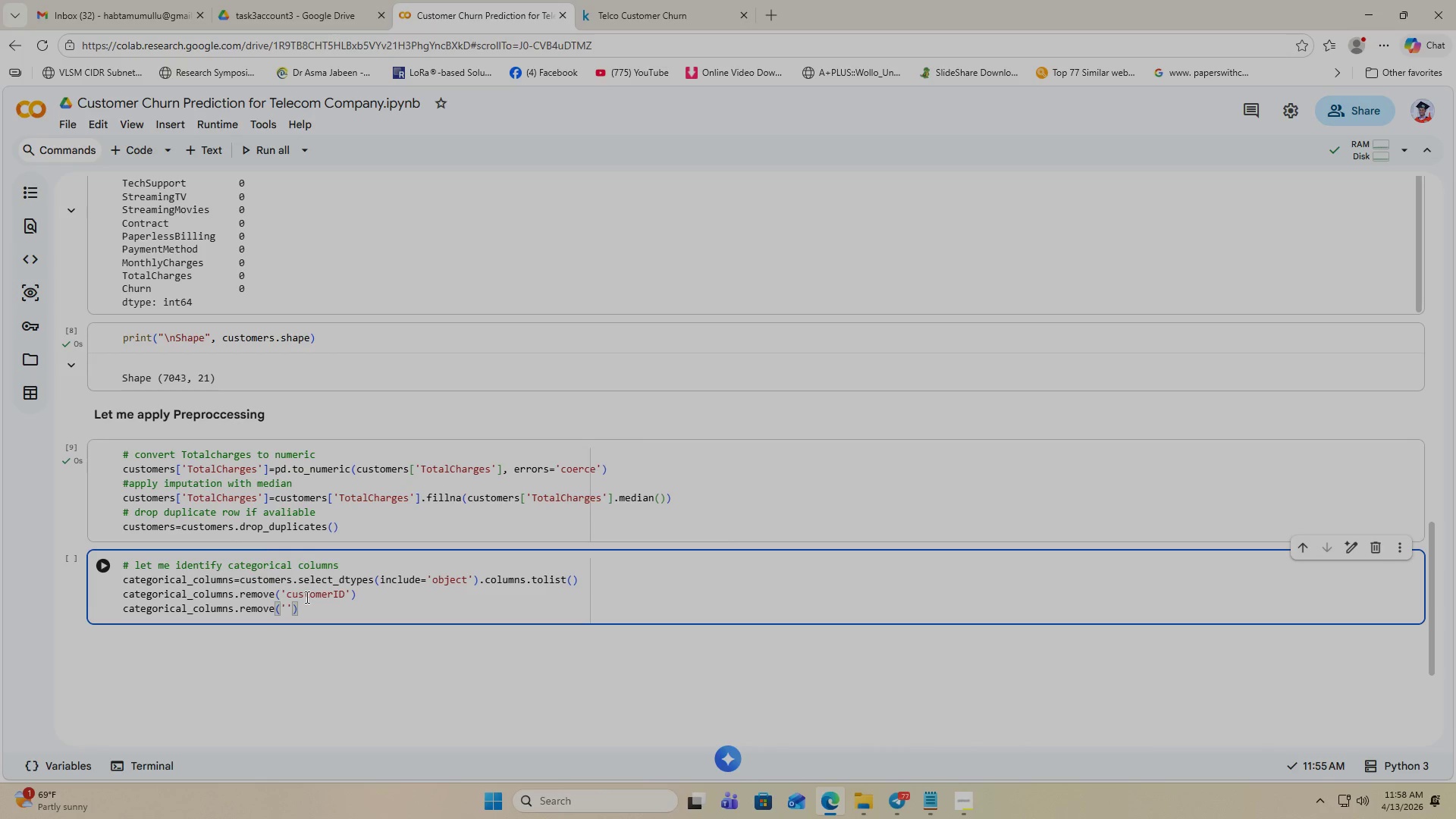 
wait(8.73)
 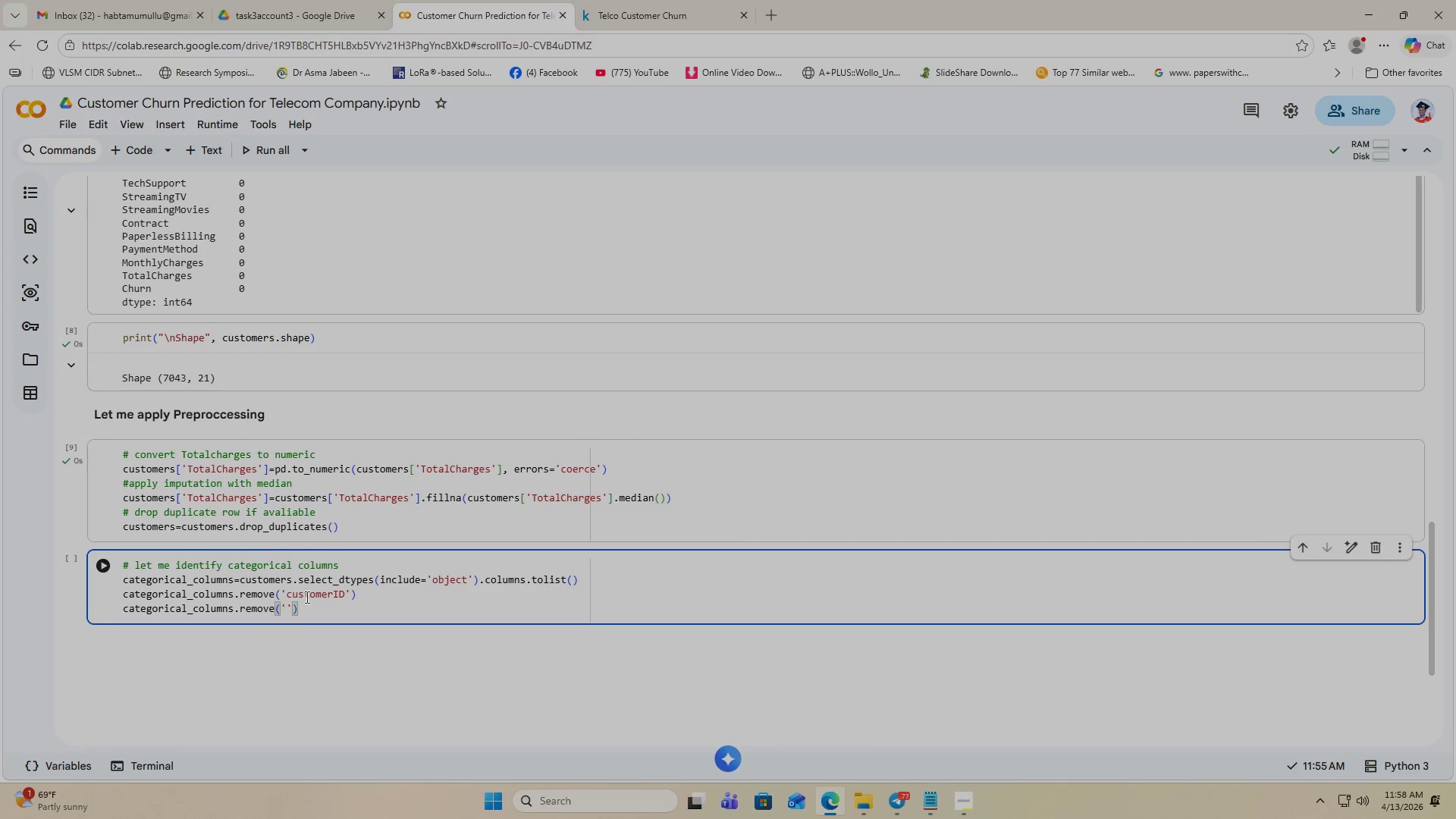 
type(Churn)
 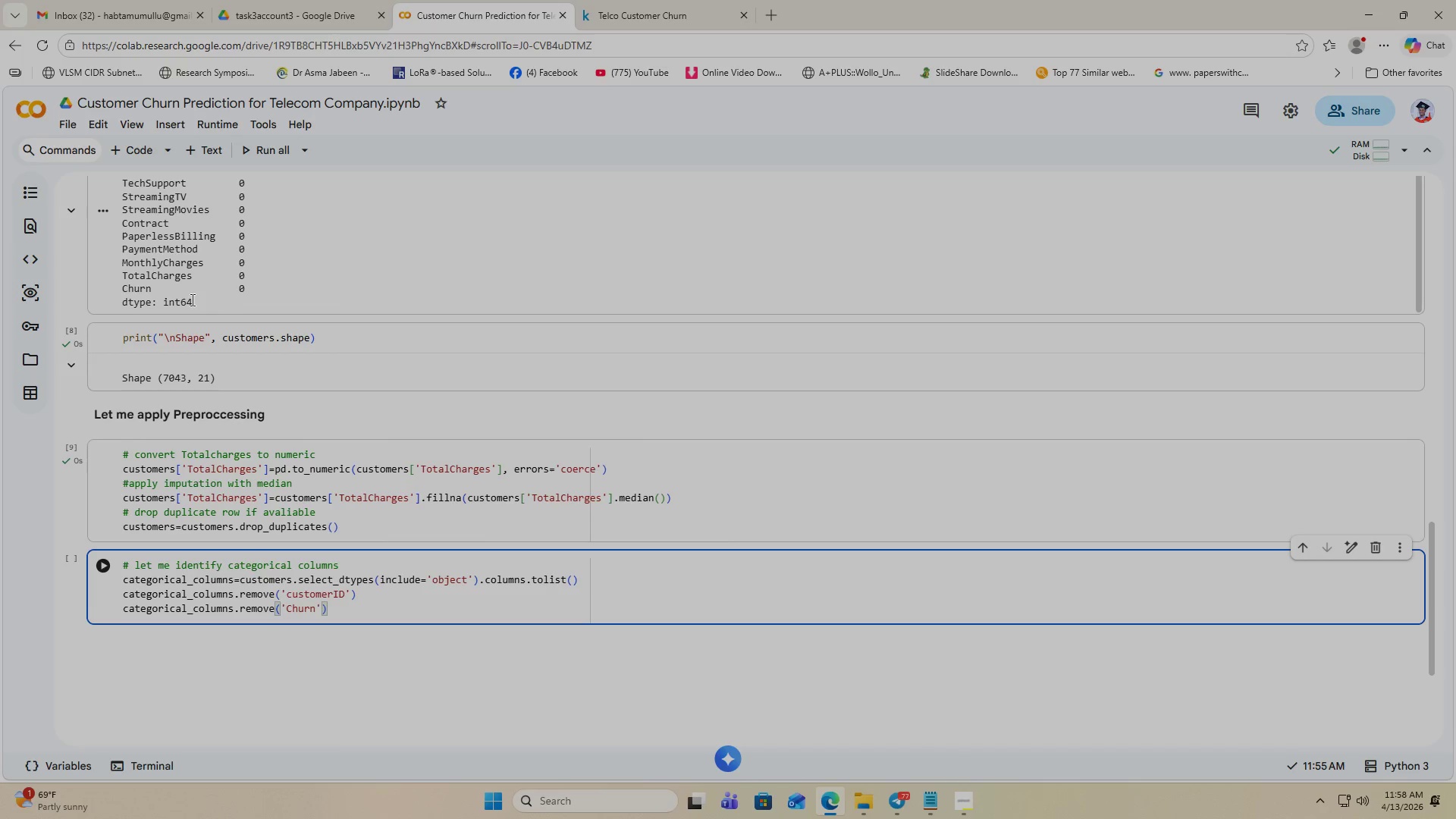 
key(ArrowRight)
 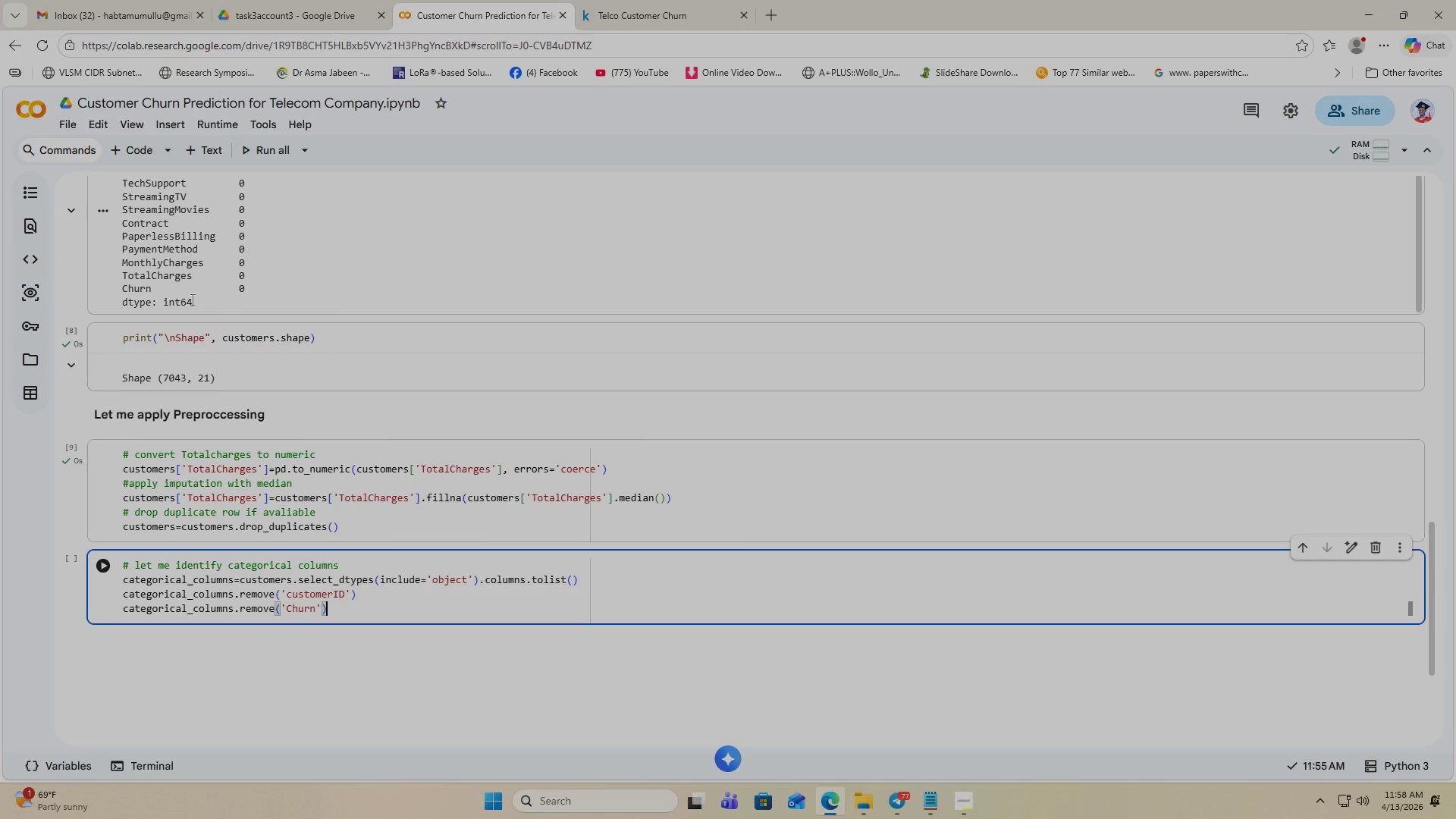 
key(ArrowRight)
 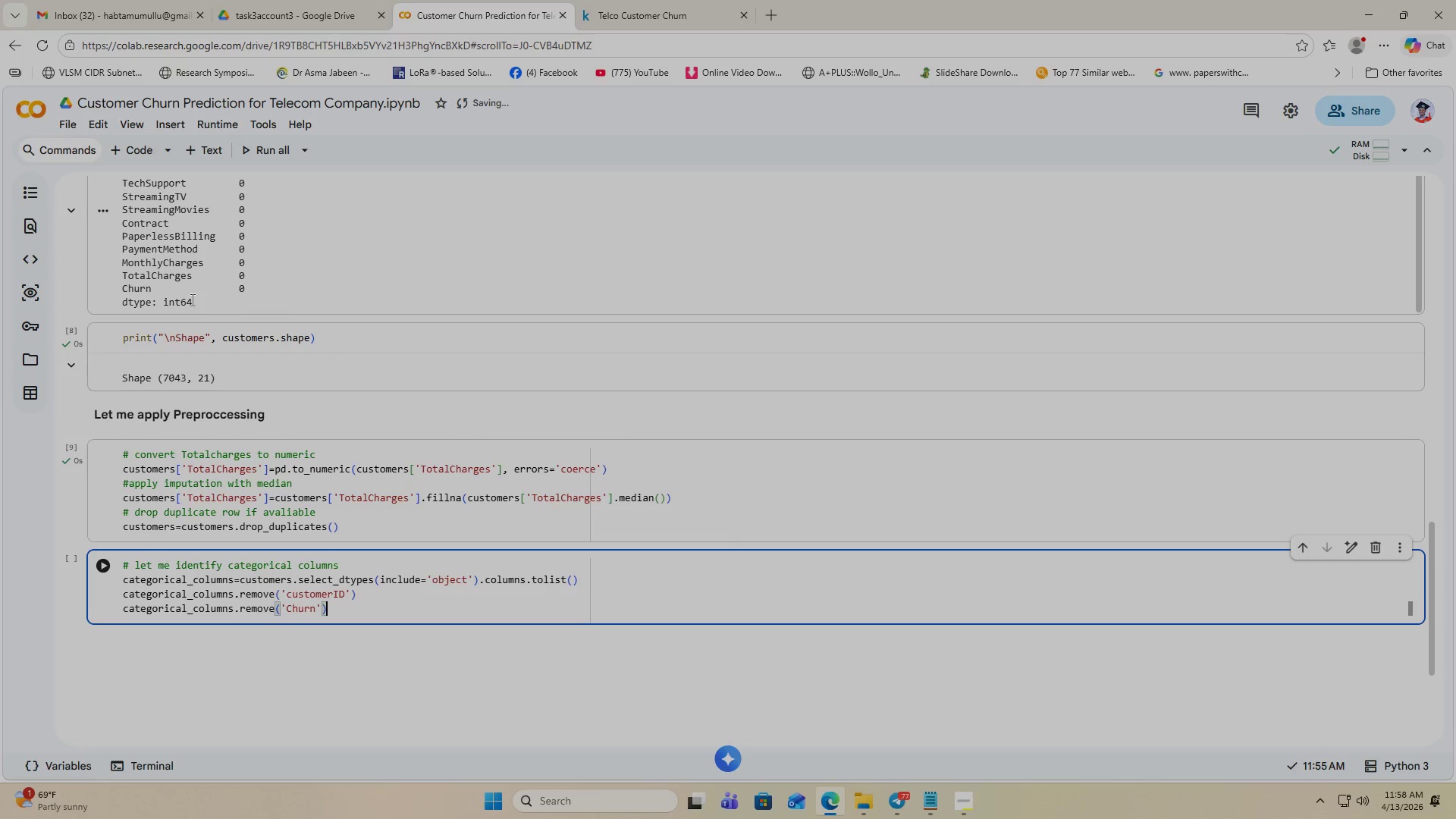 
type( # target value)
 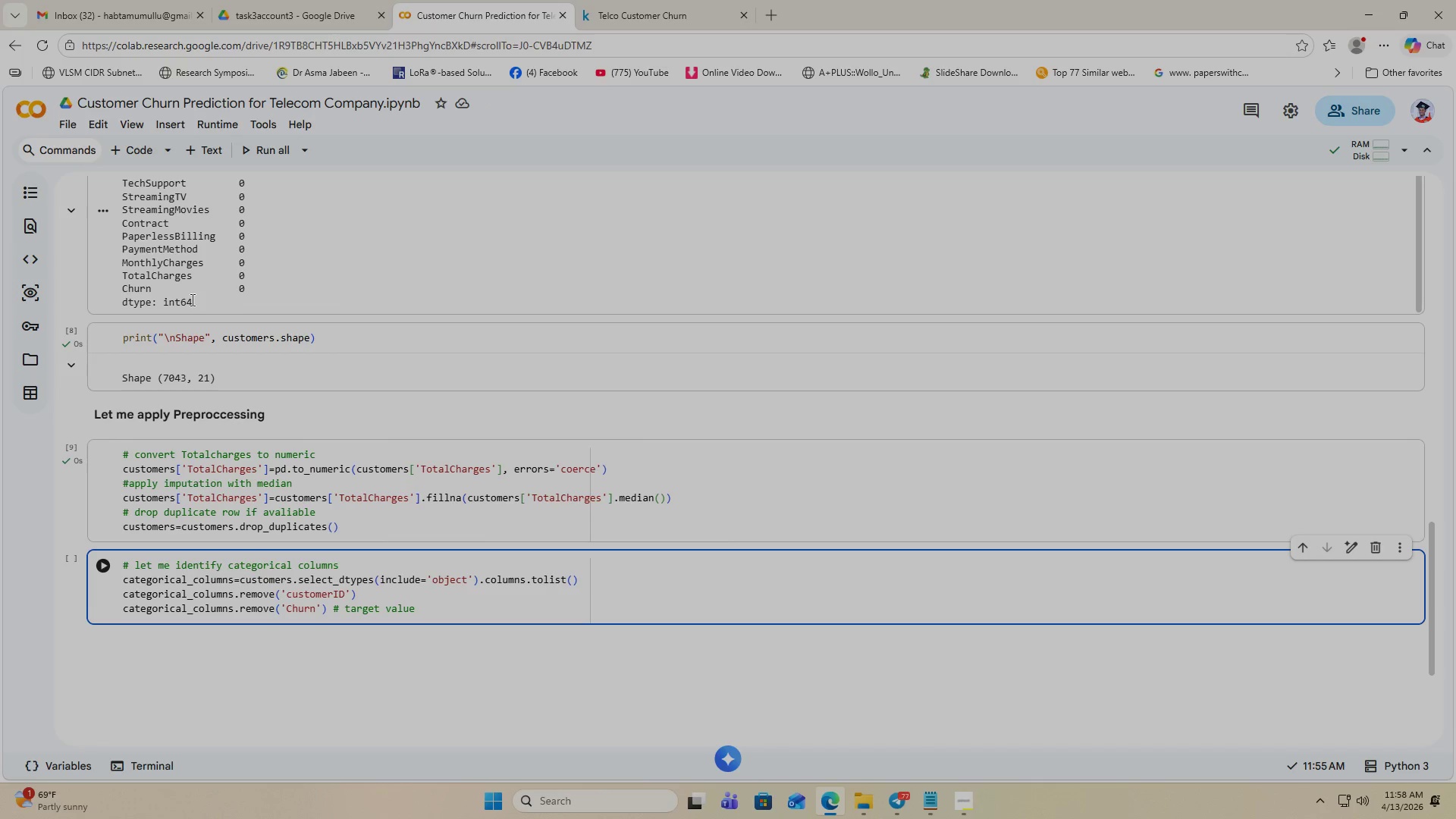 
left_click([365, 595])
 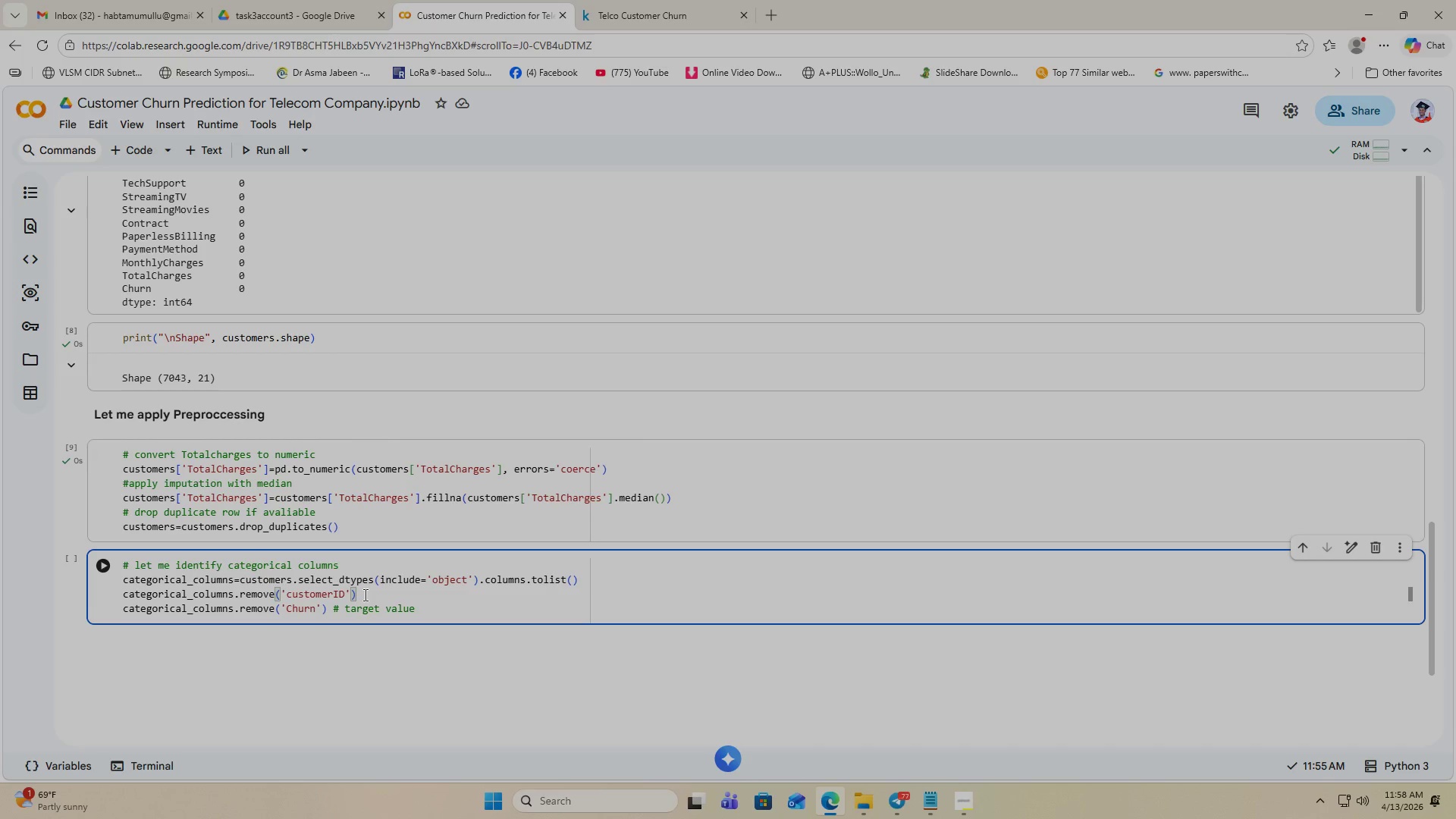 
type( # ID)
 